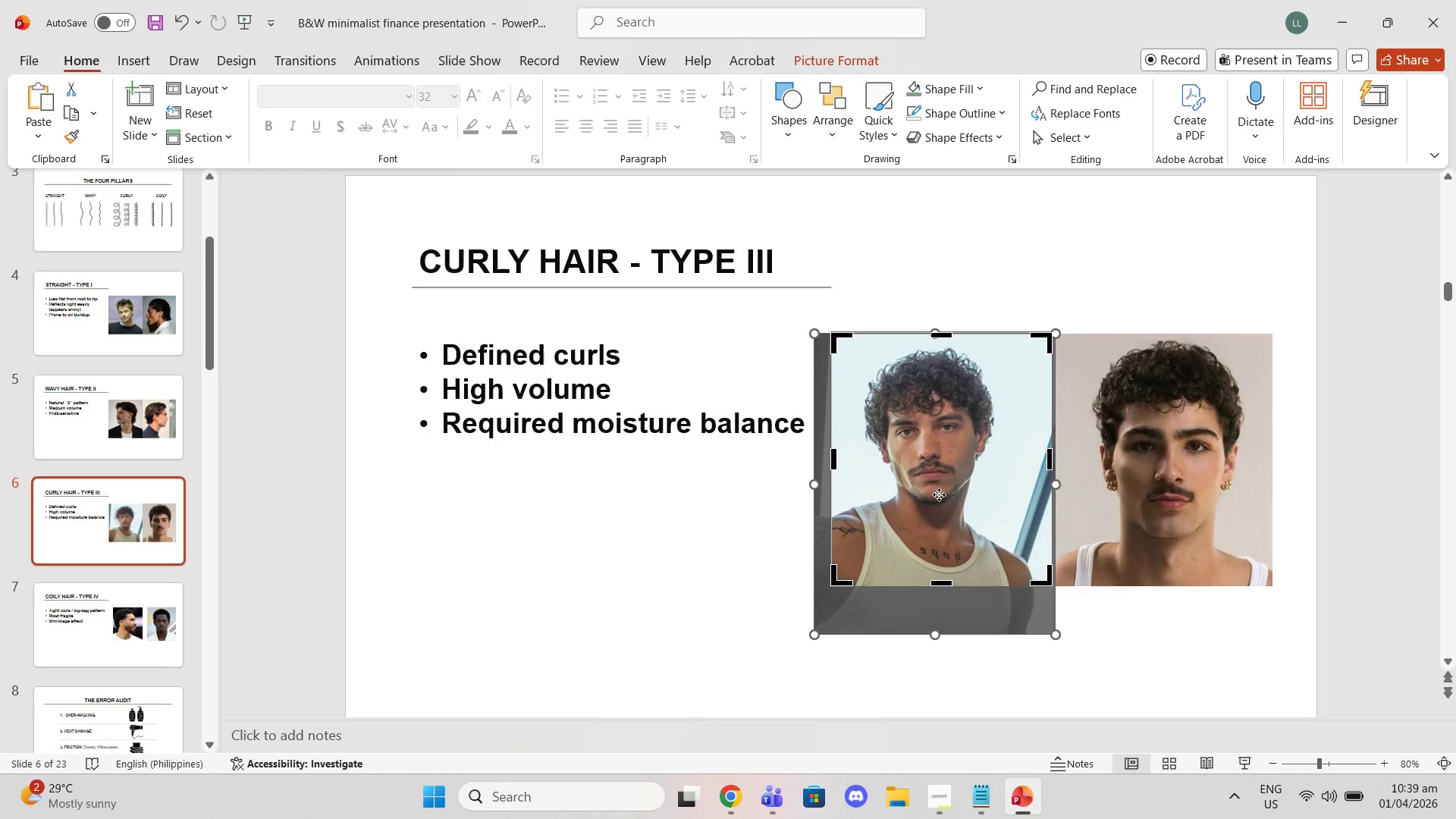 
left_click_drag(start_coordinate=[940, 495], to_coordinate=[947, 495])
 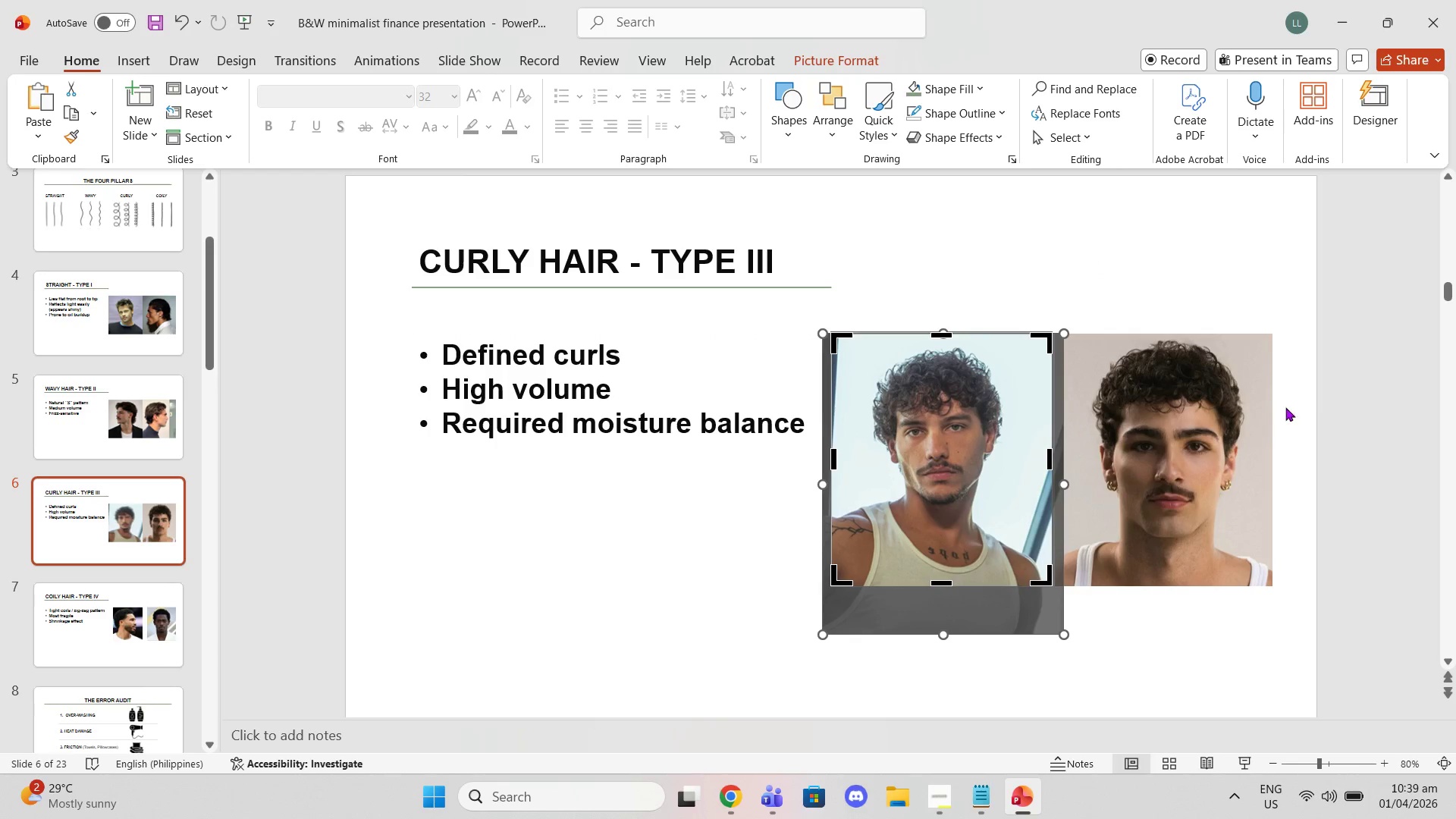 
left_click([1304, 398])
 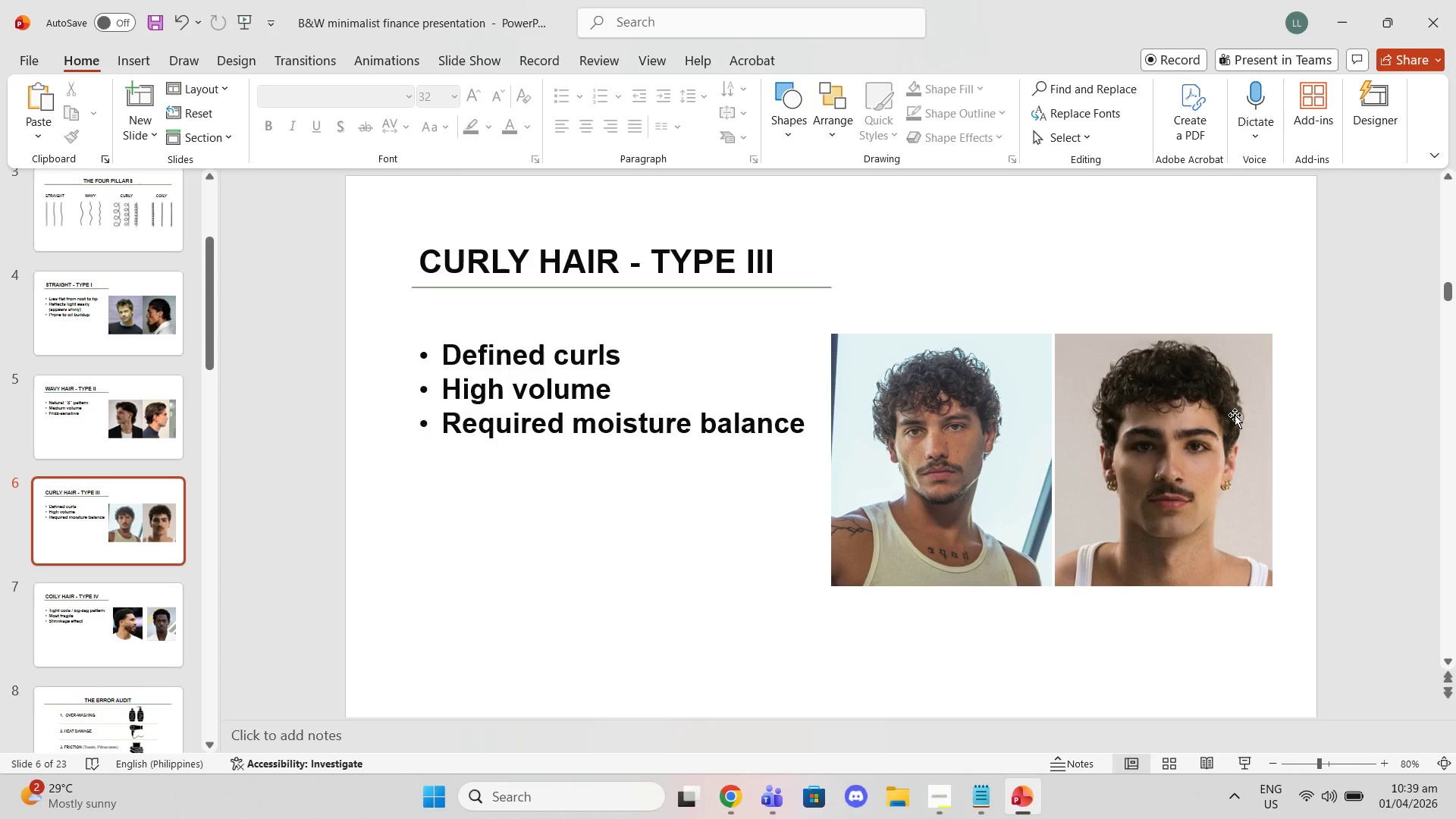 
left_click([1159, 431])
 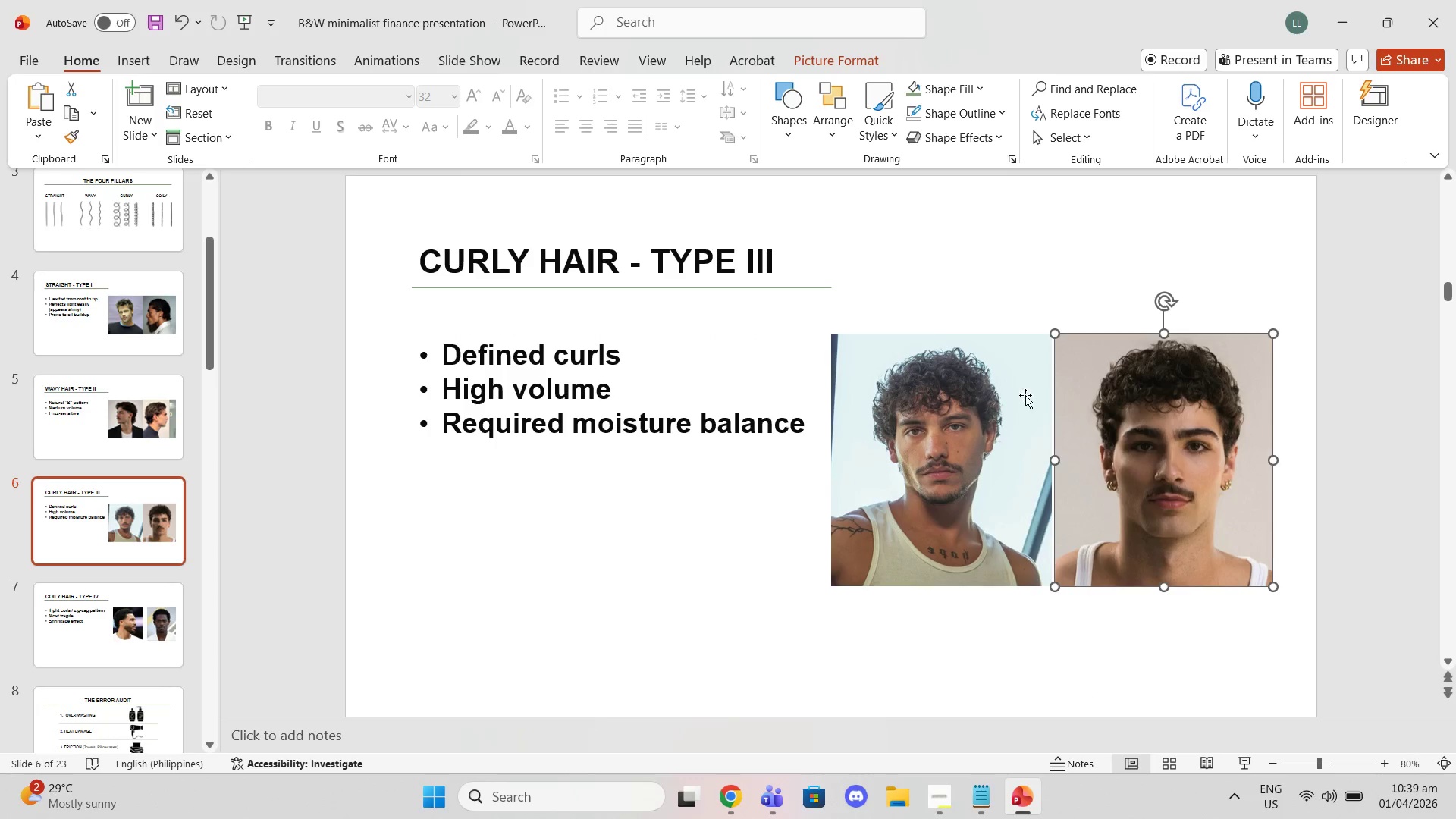 
left_click([944, 394])
 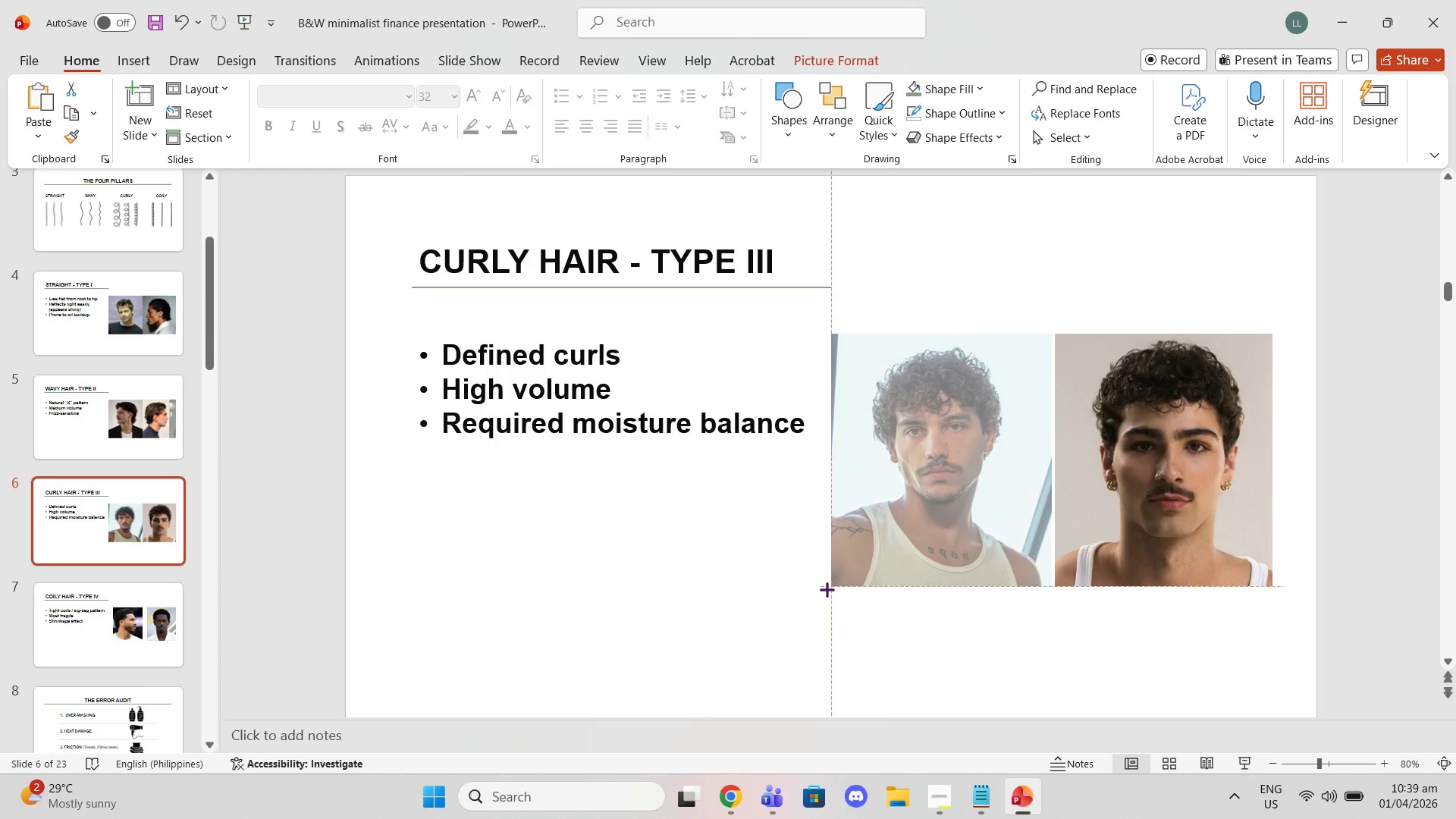 
left_click([1103, 497])
 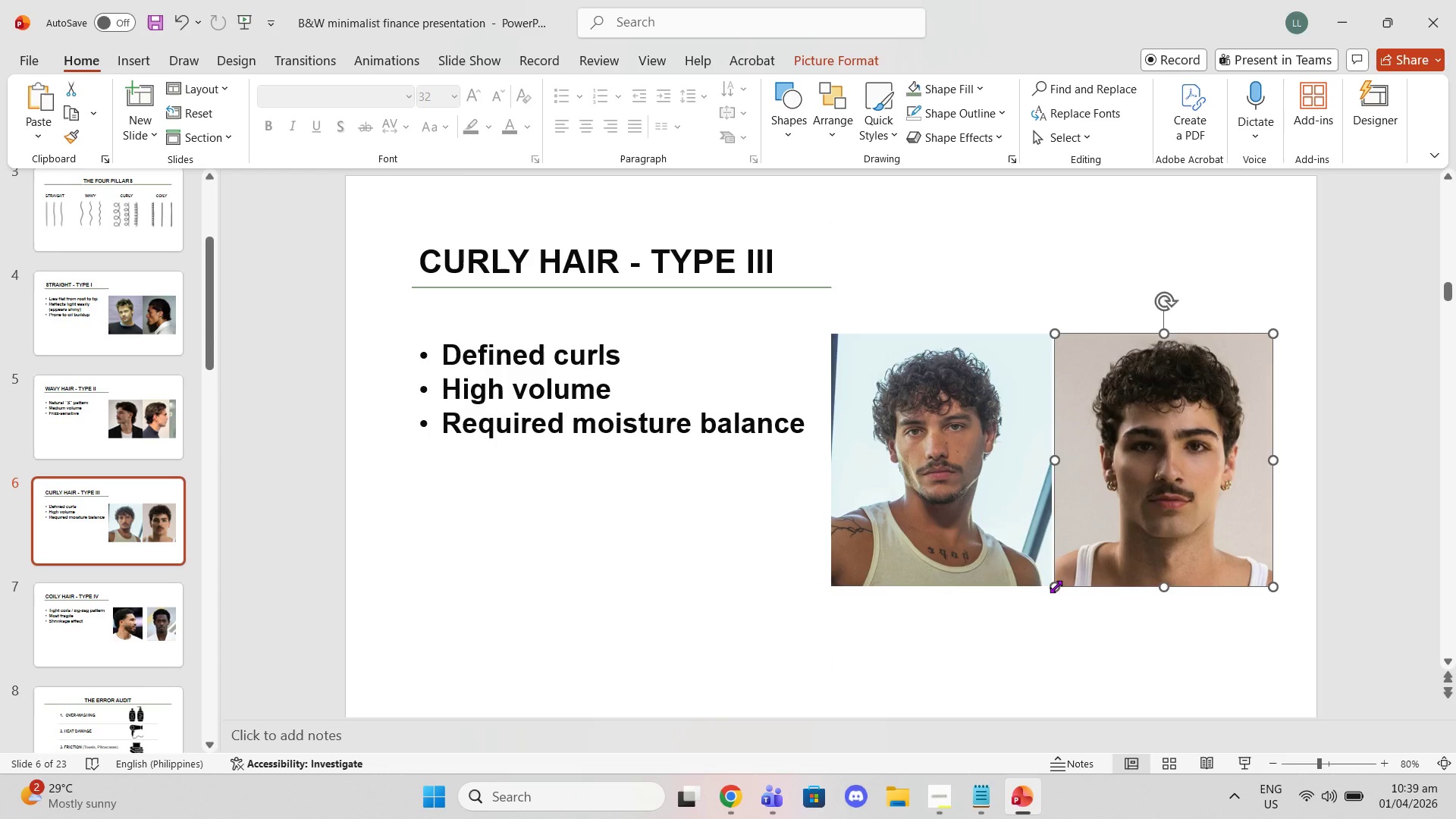 
left_click_drag(start_coordinate=[1056, 588], to_coordinate=[1052, 589])
 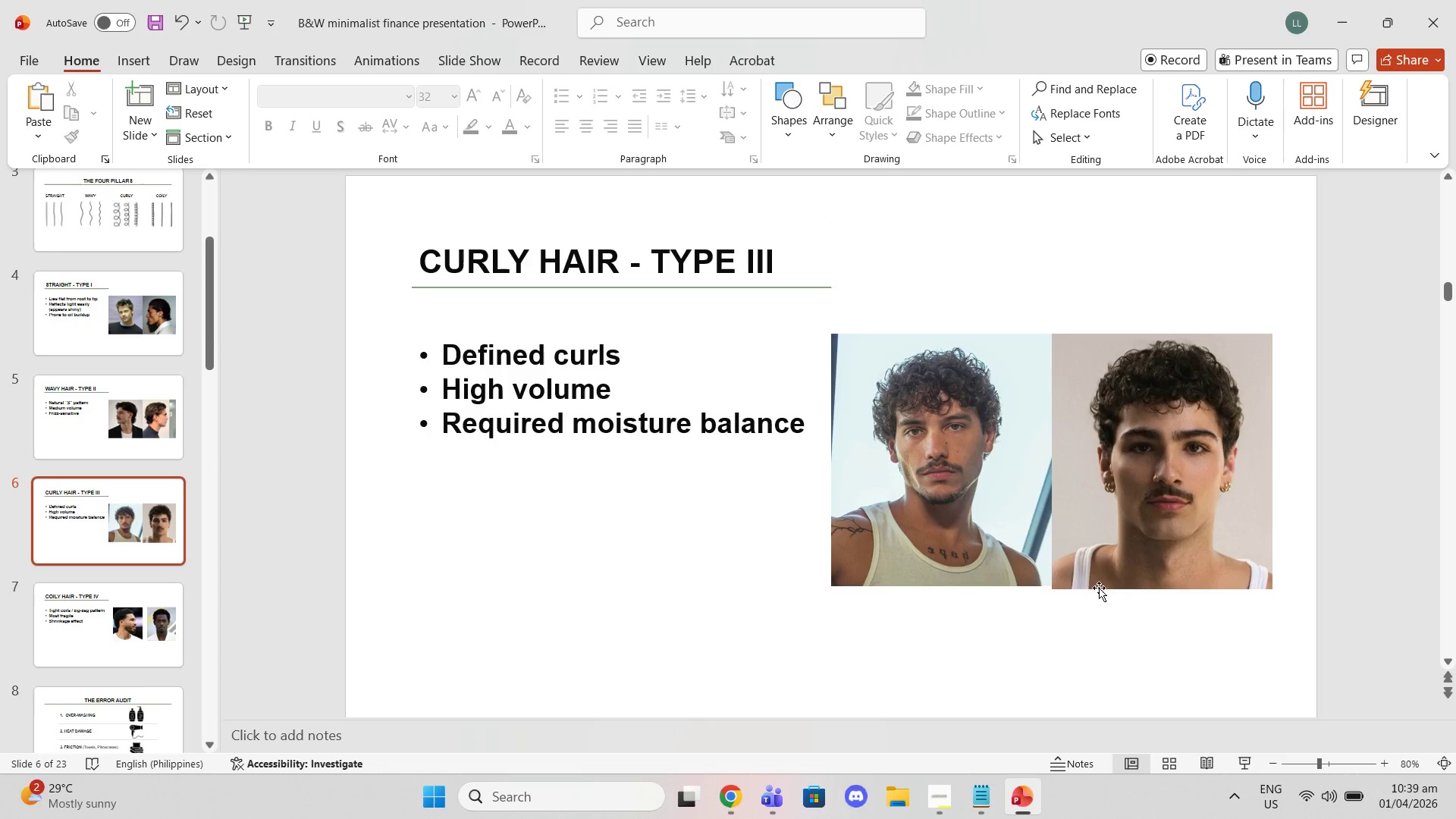 
left_click([1100, 567])
 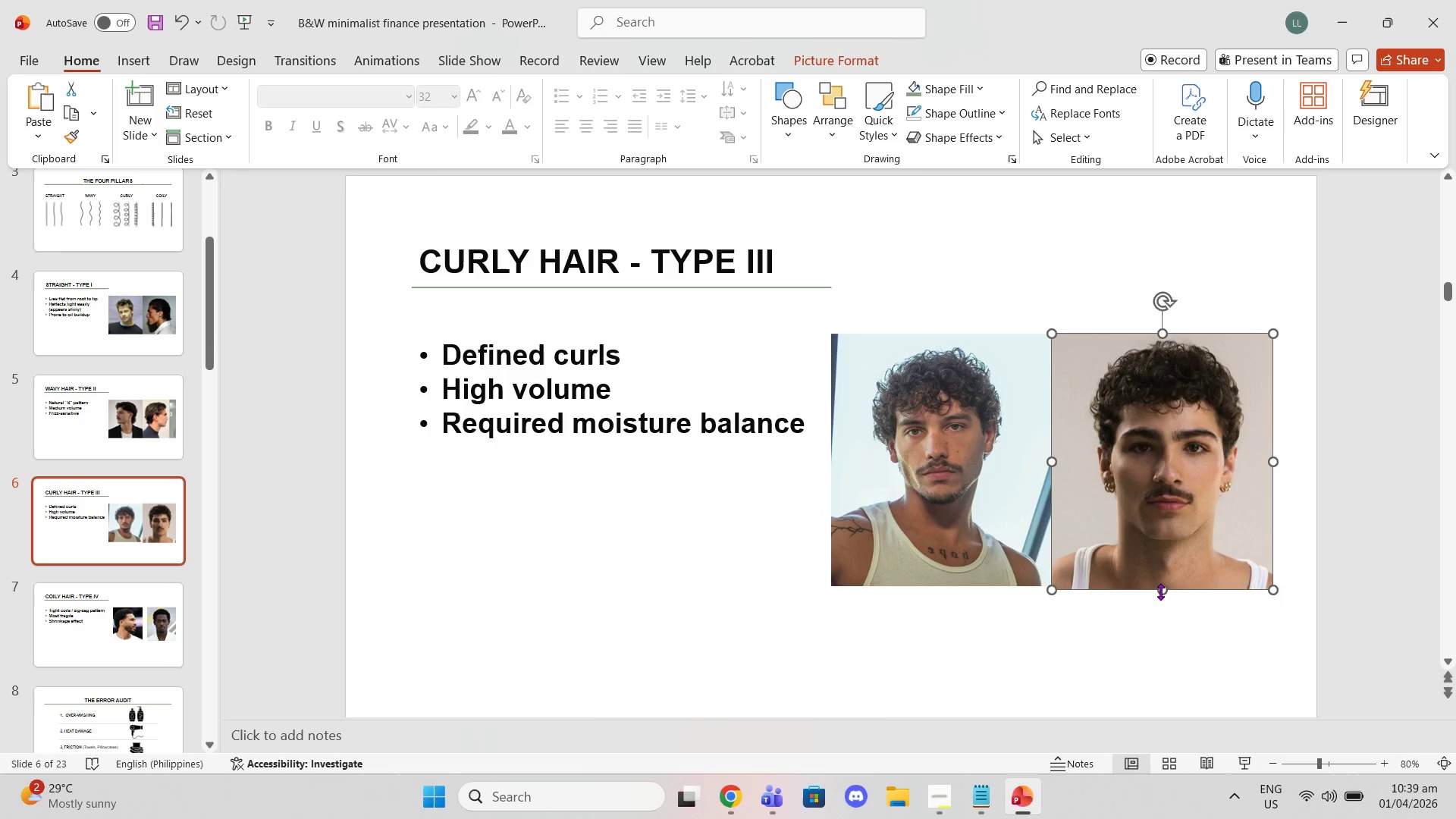 
left_click_drag(start_coordinate=[1166, 589], to_coordinate=[1166, 581])
 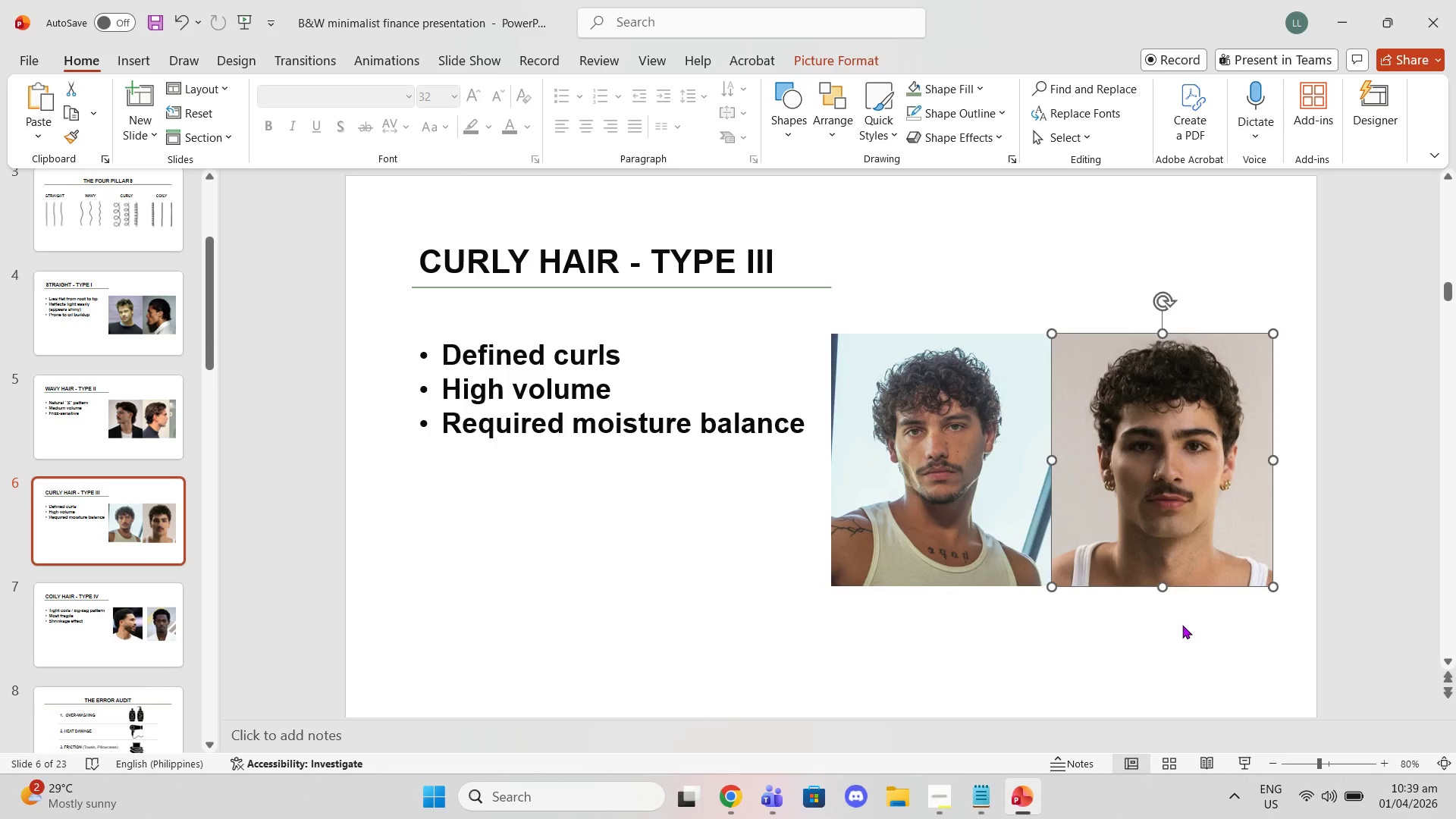 
left_click([1182, 625])
 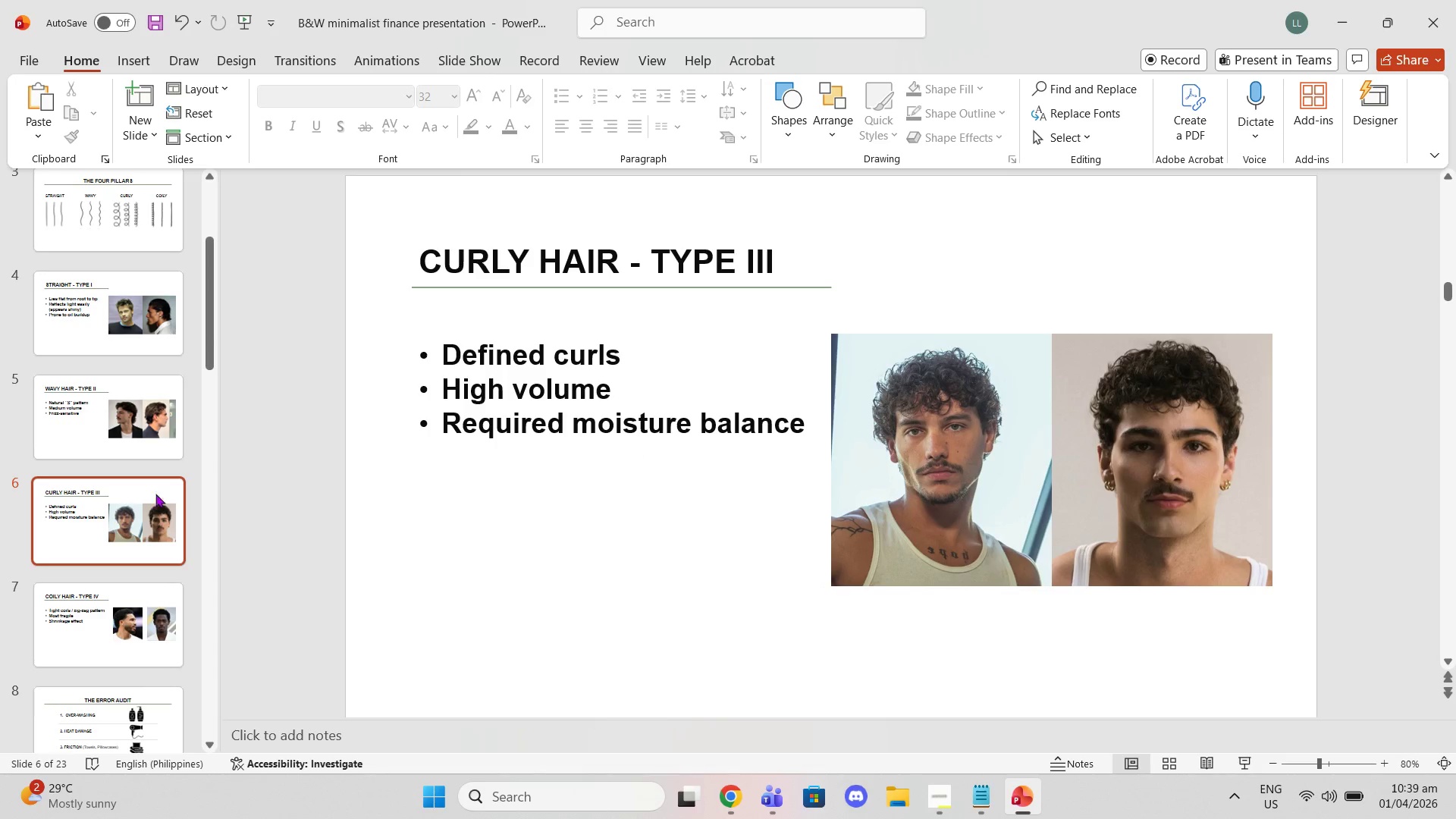 
left_click([160, 605])
 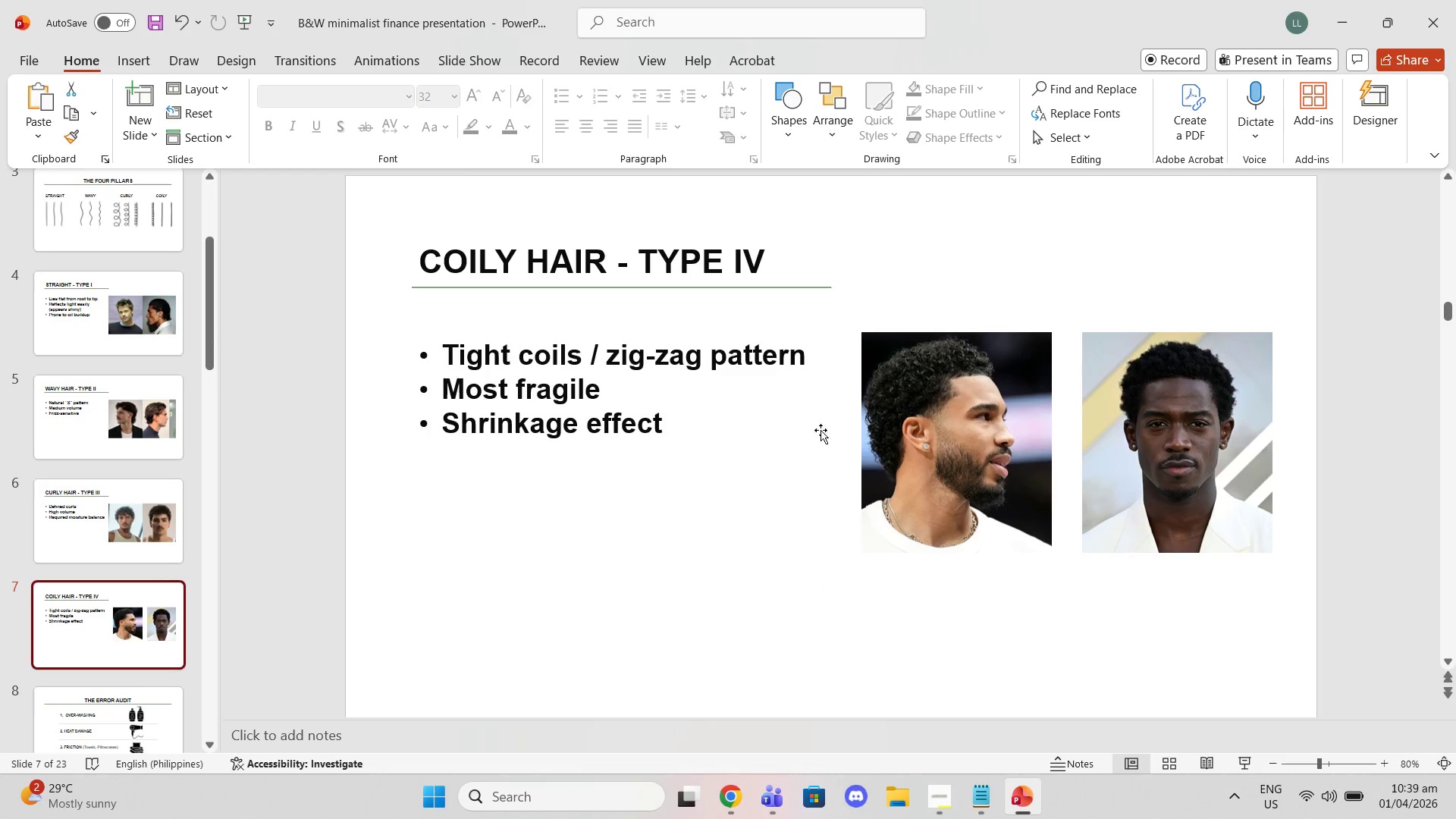 
left_click([849, 416])
 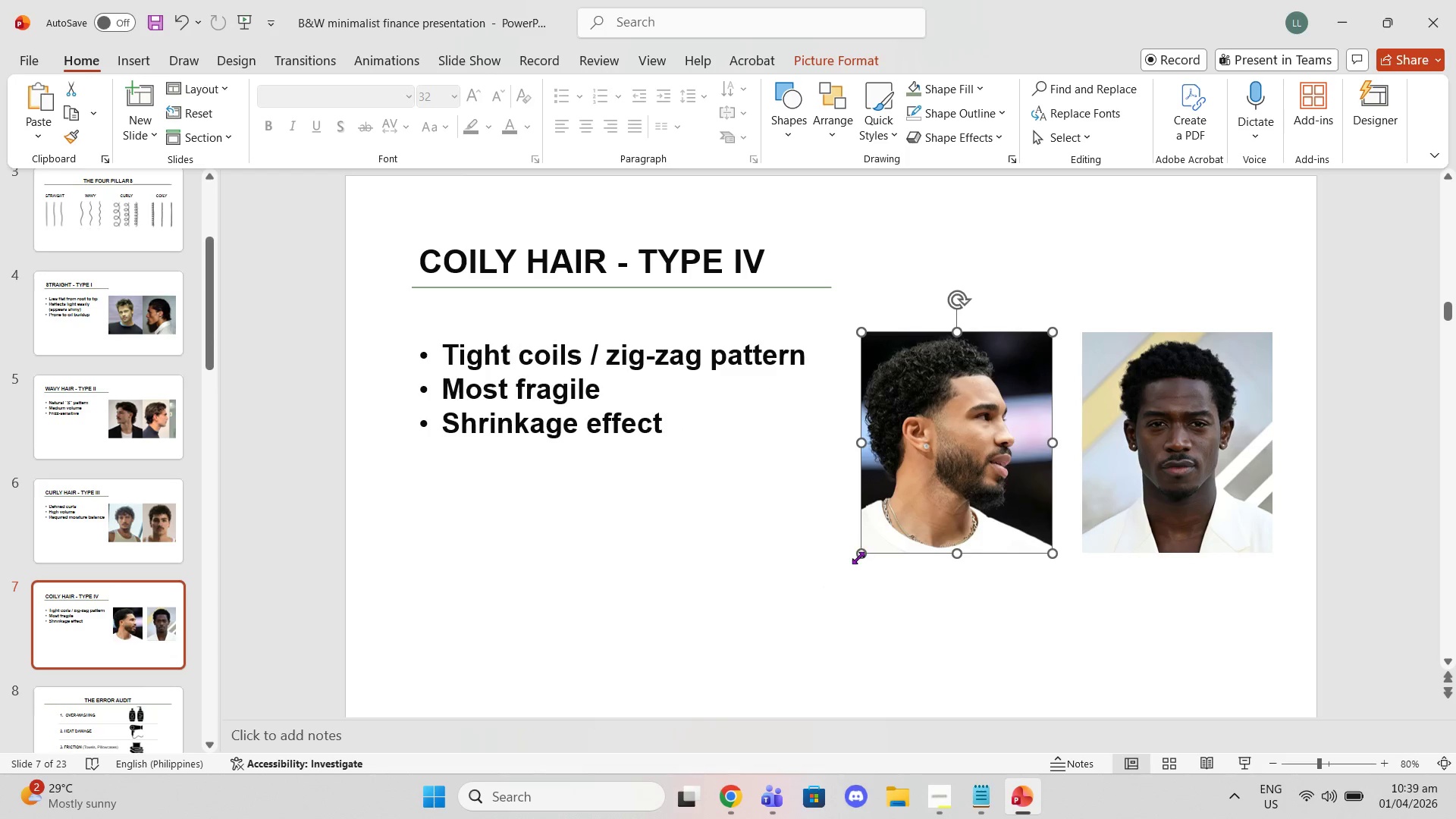 
left_click_drag(start_coordinate=[858, 558], to_coordinate=[840, 590])
 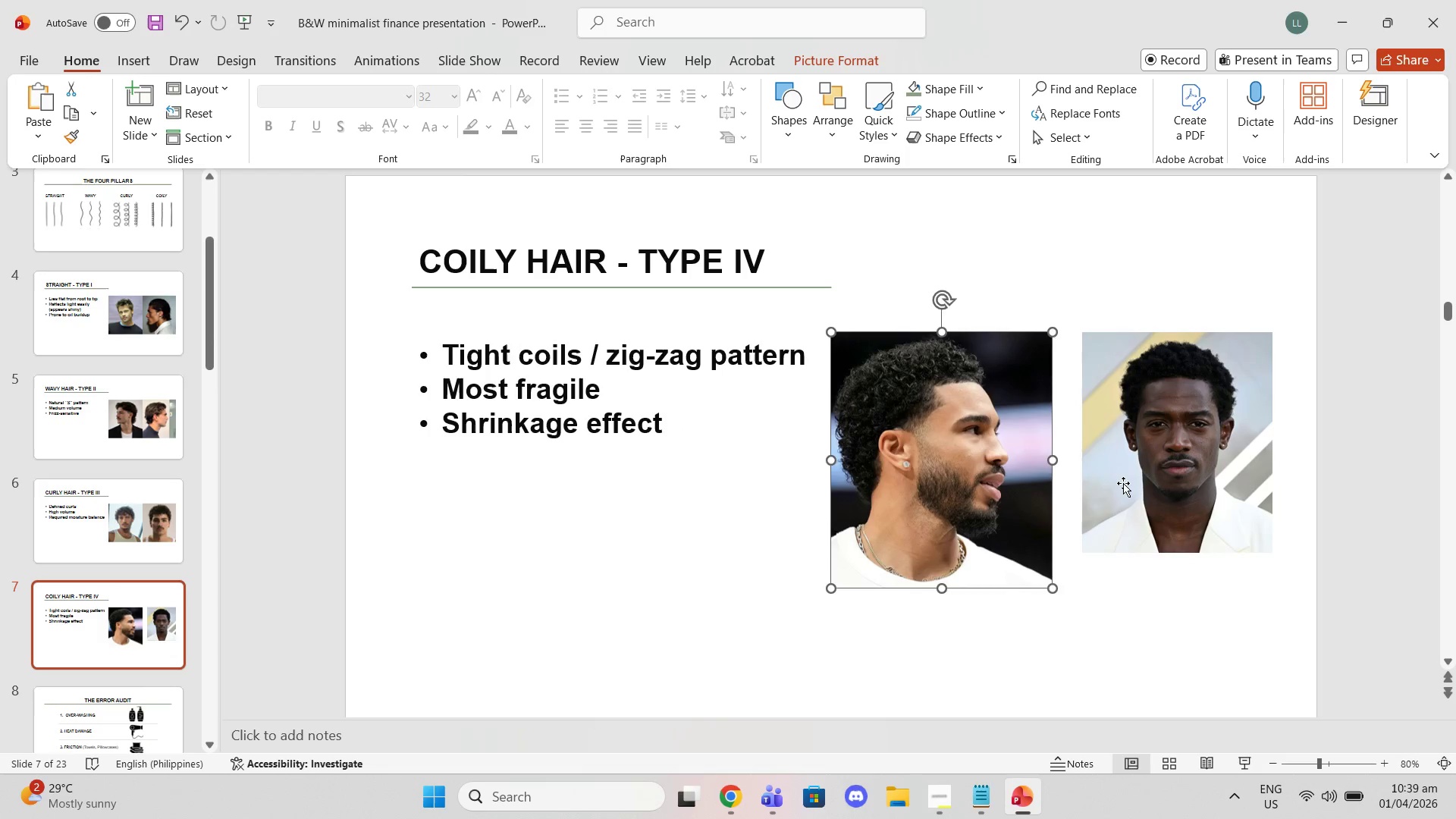 
left_click([1121, 483])
 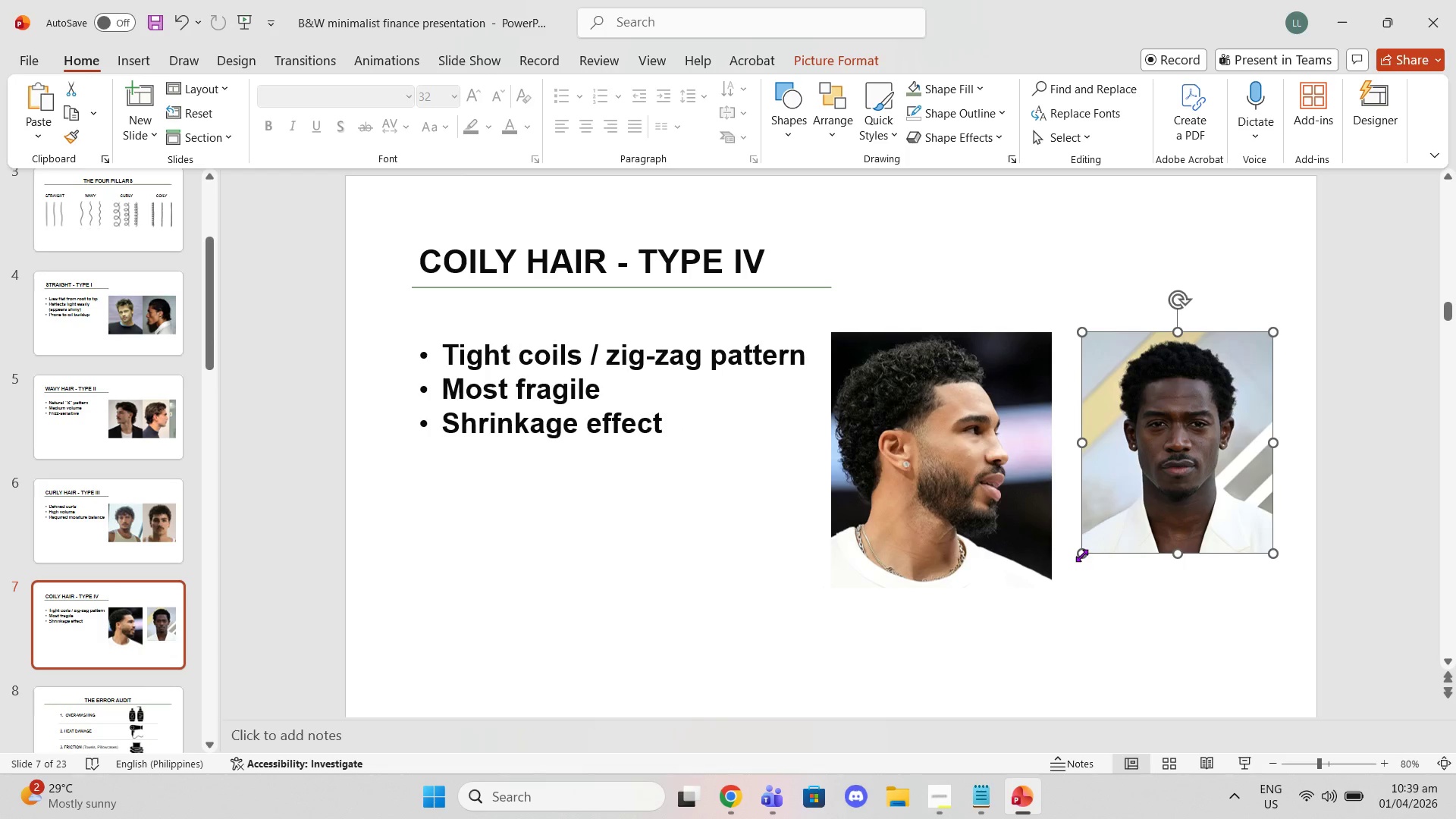 
left_click_drag(start_coordinate=[1081, 555], to_coordinate=[1064, 588])
 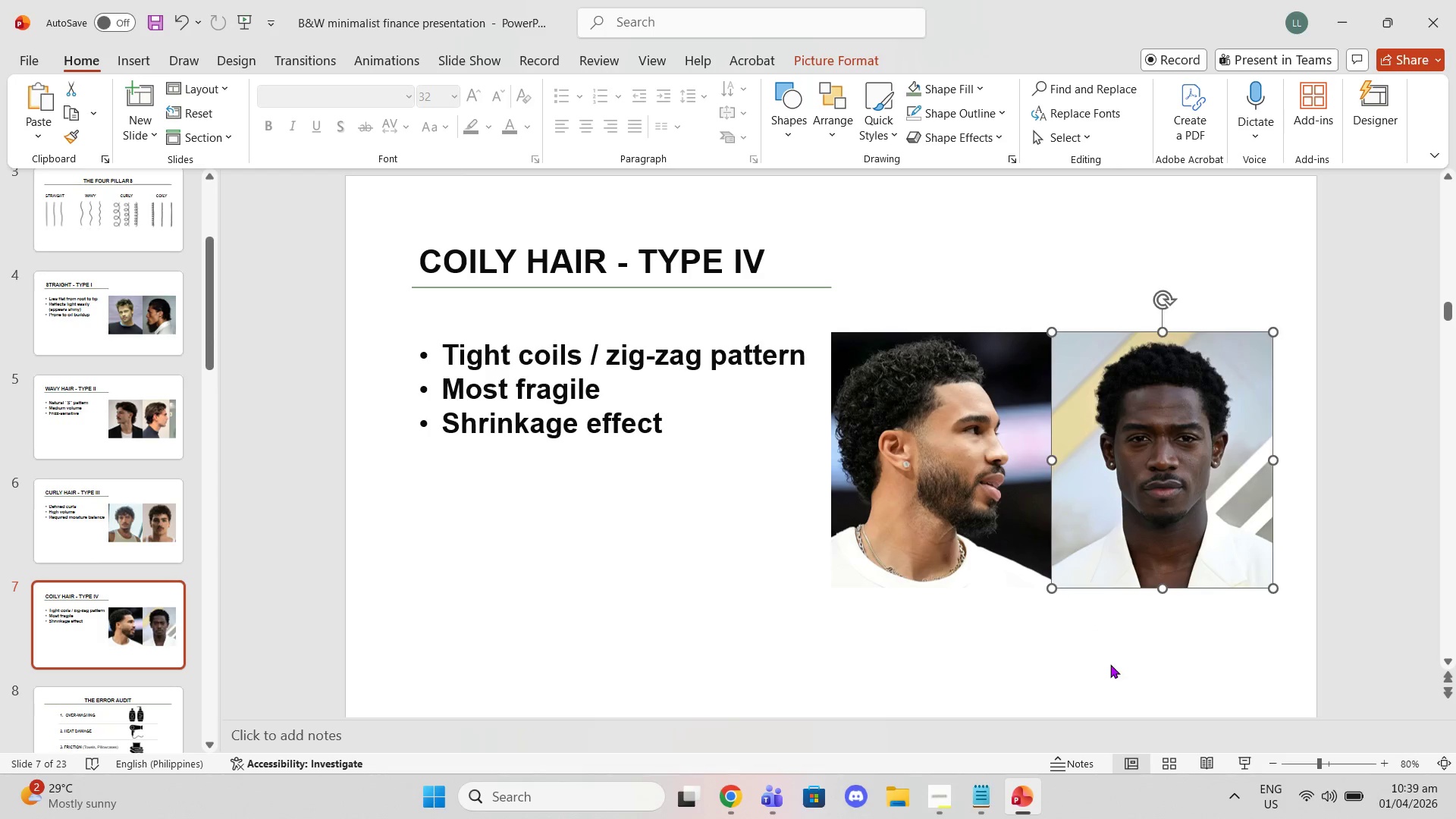 
left_click([1111, 664])
 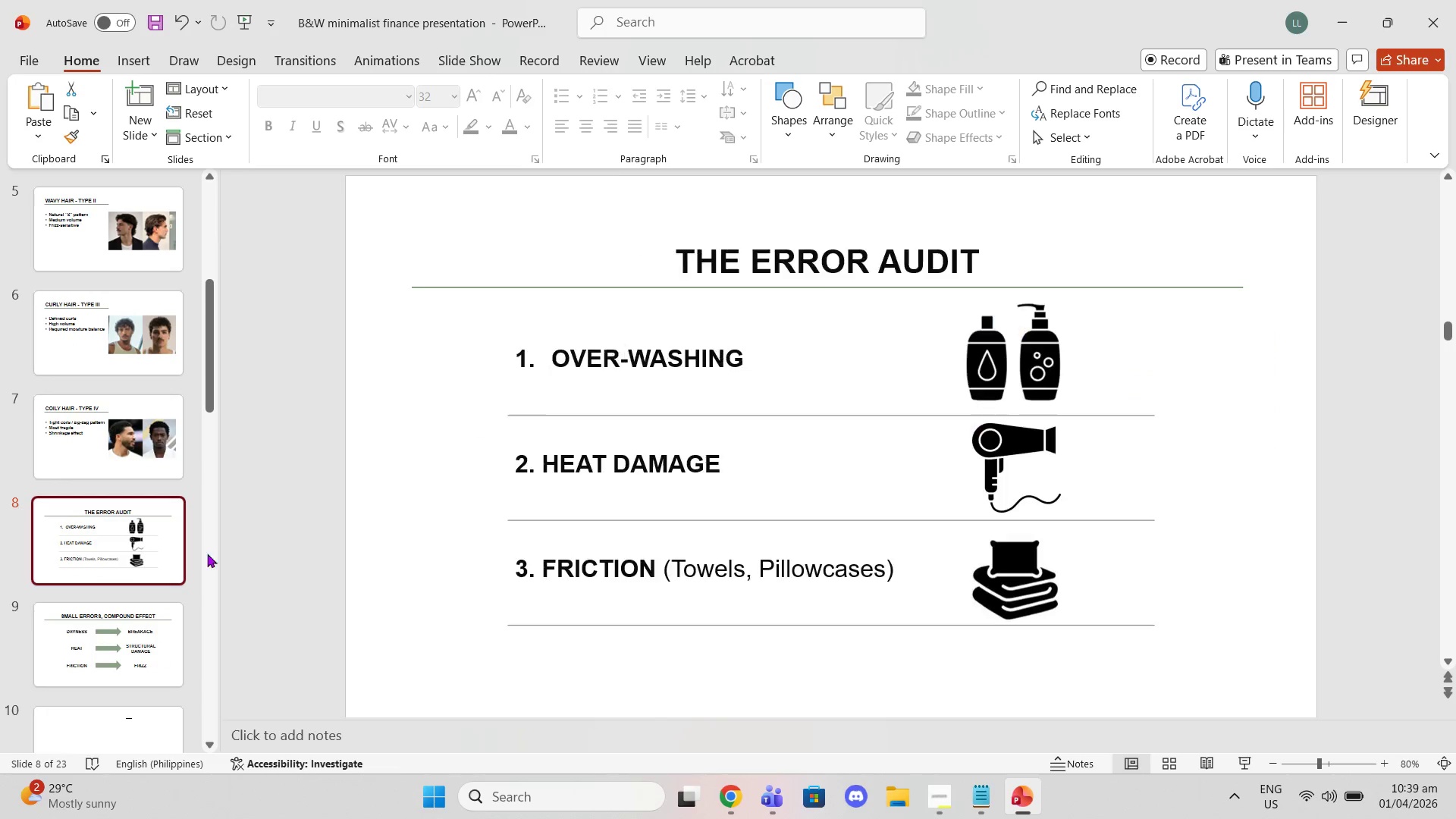 
left_click([146, 664])
 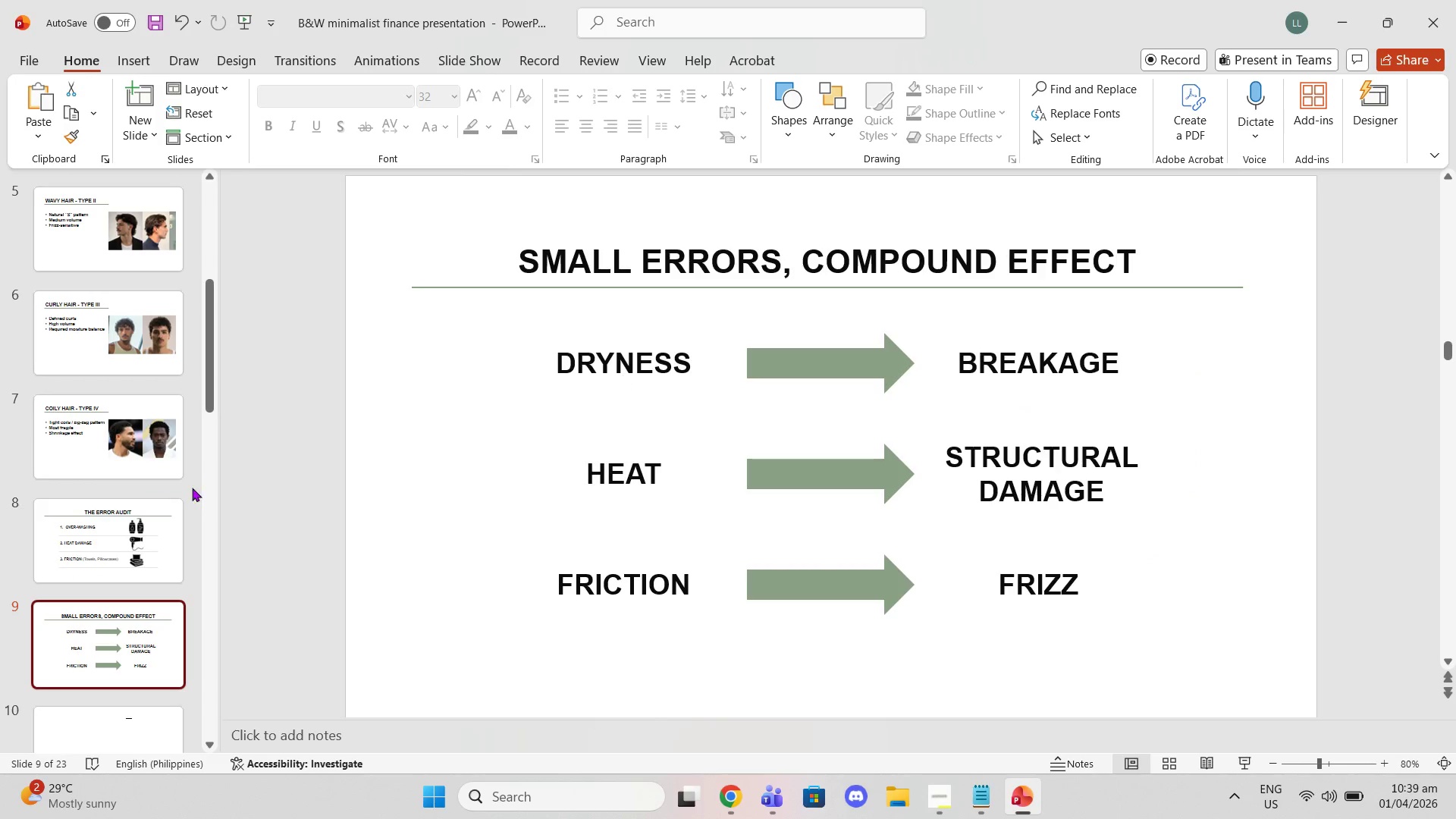 
scroll: coordinate [143, 585], scroll_direction: down, amount: 2.0
 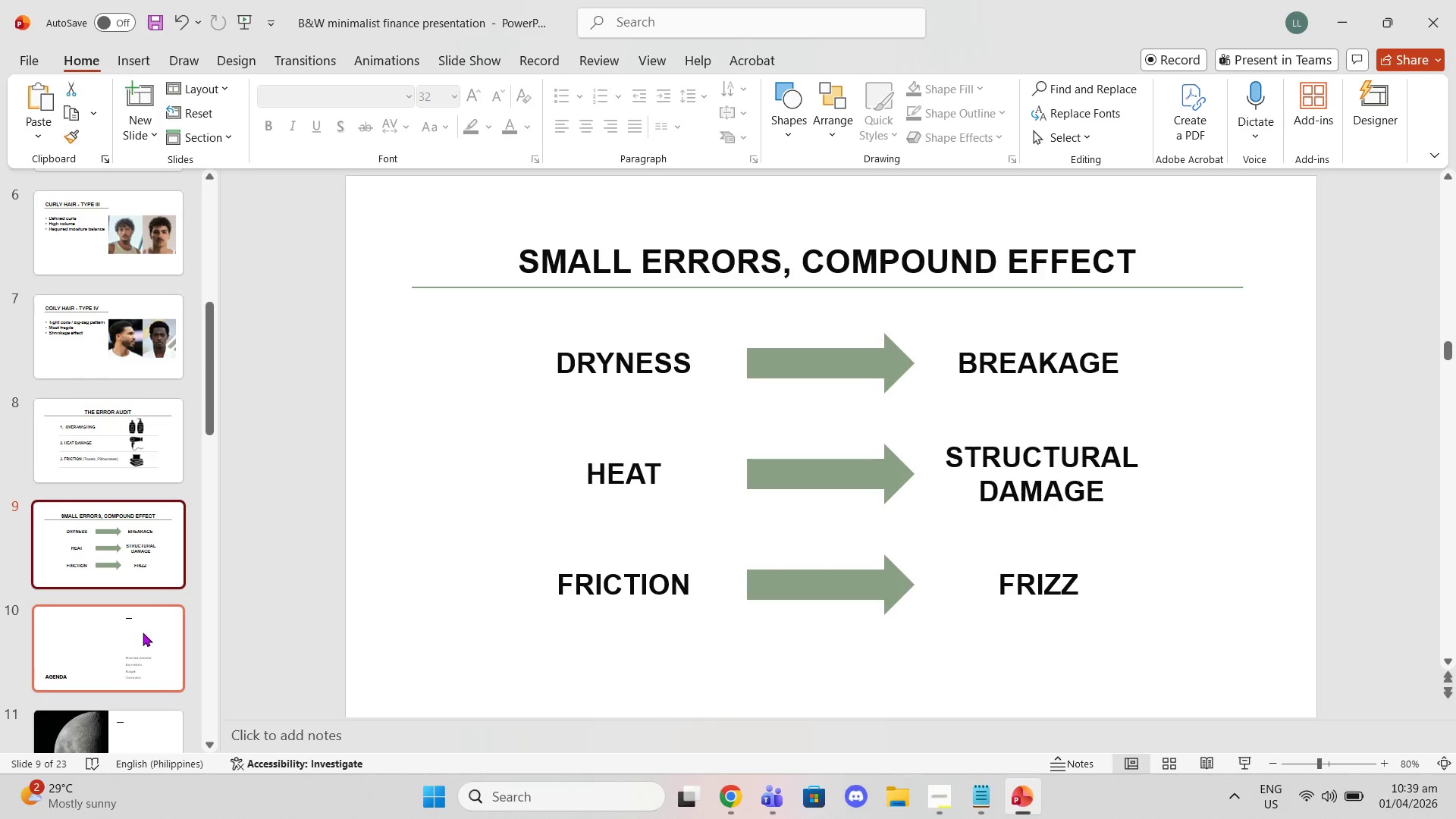 
left_click([143, 632])
 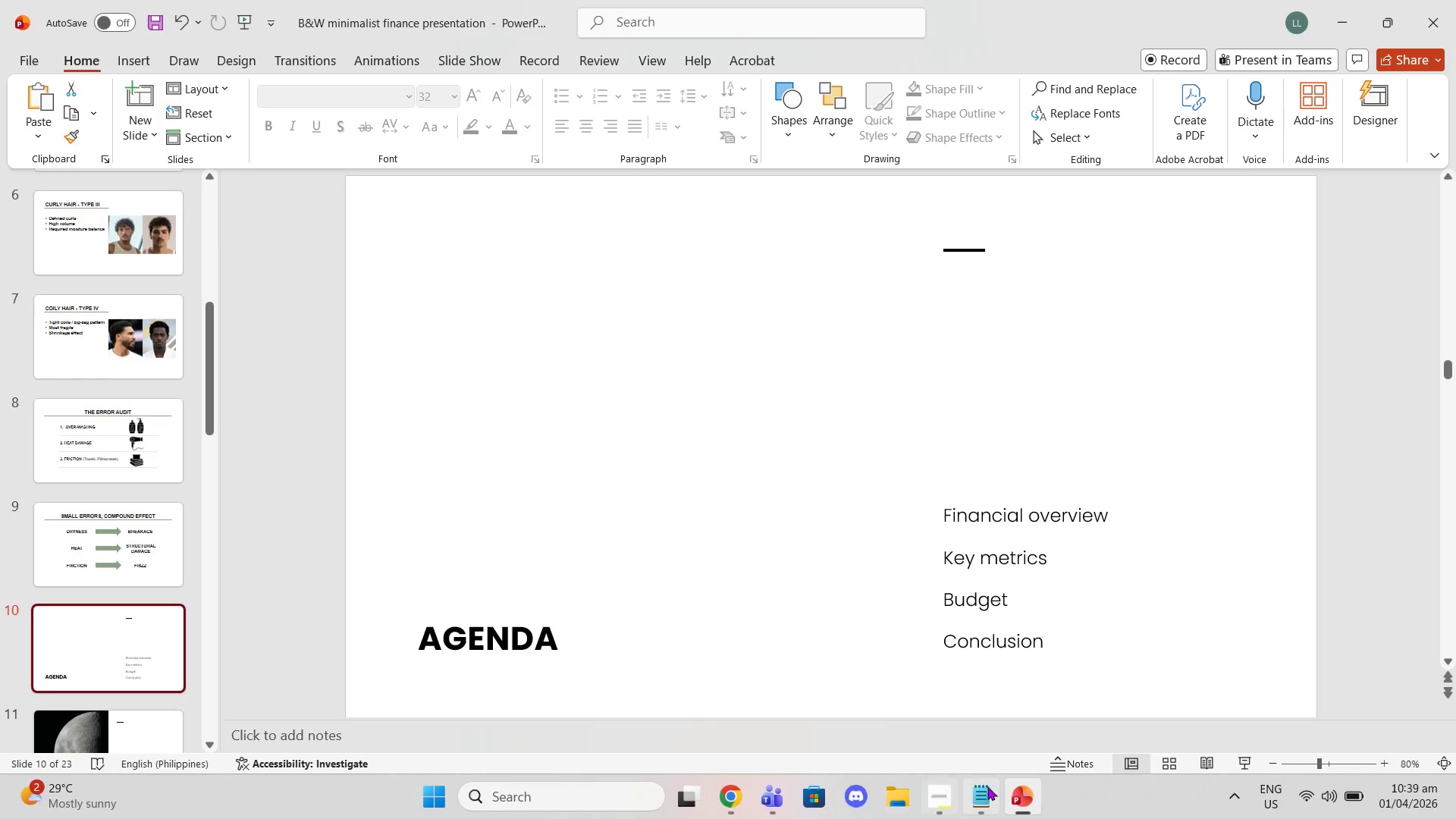 
left_click([993, 790])
 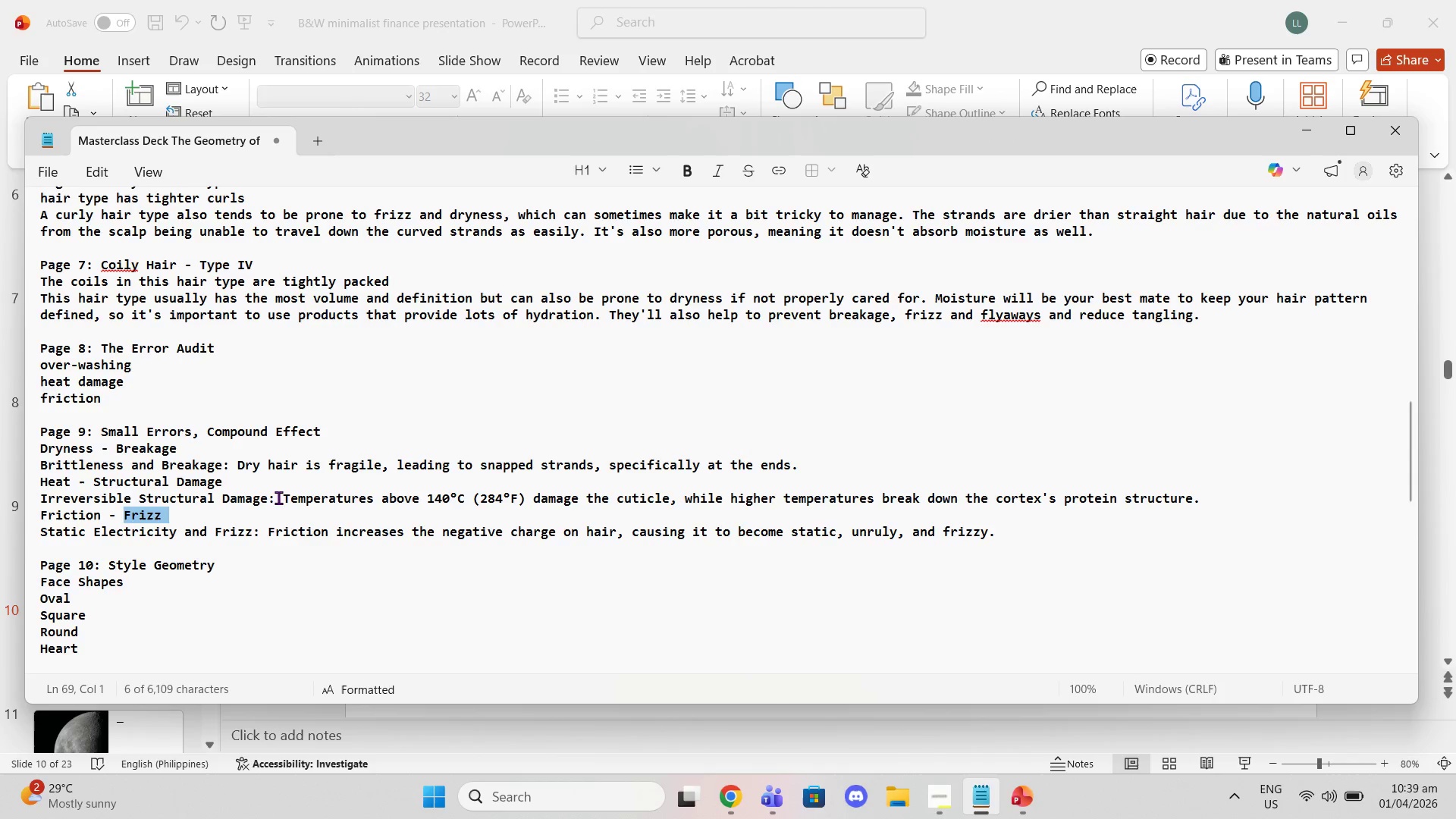 
scroll: coordinate [291, 531], scroll_direction: down, amount: 2.0
 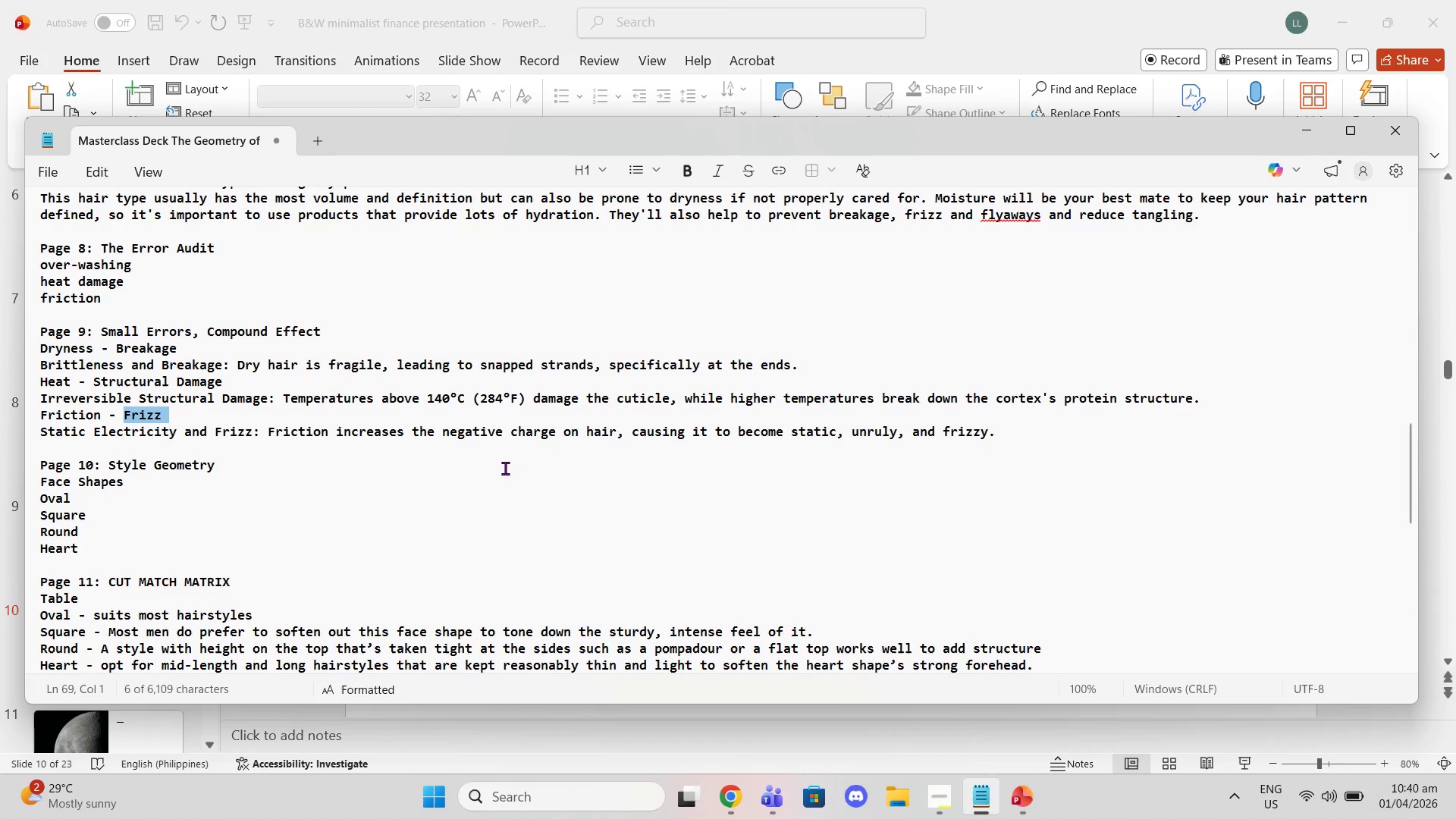 
wait(11.08)
 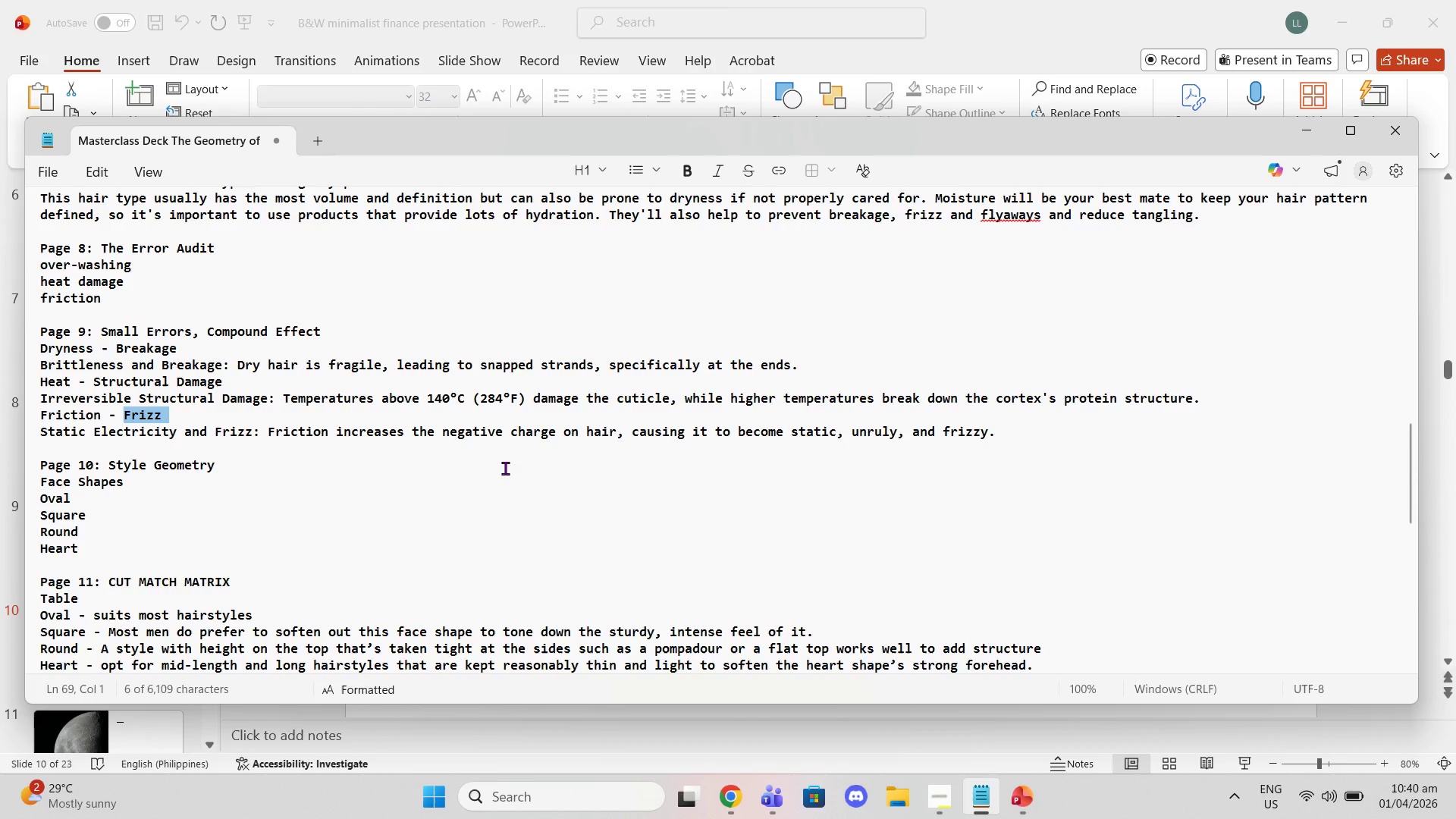 
left_click([1027, 51])
 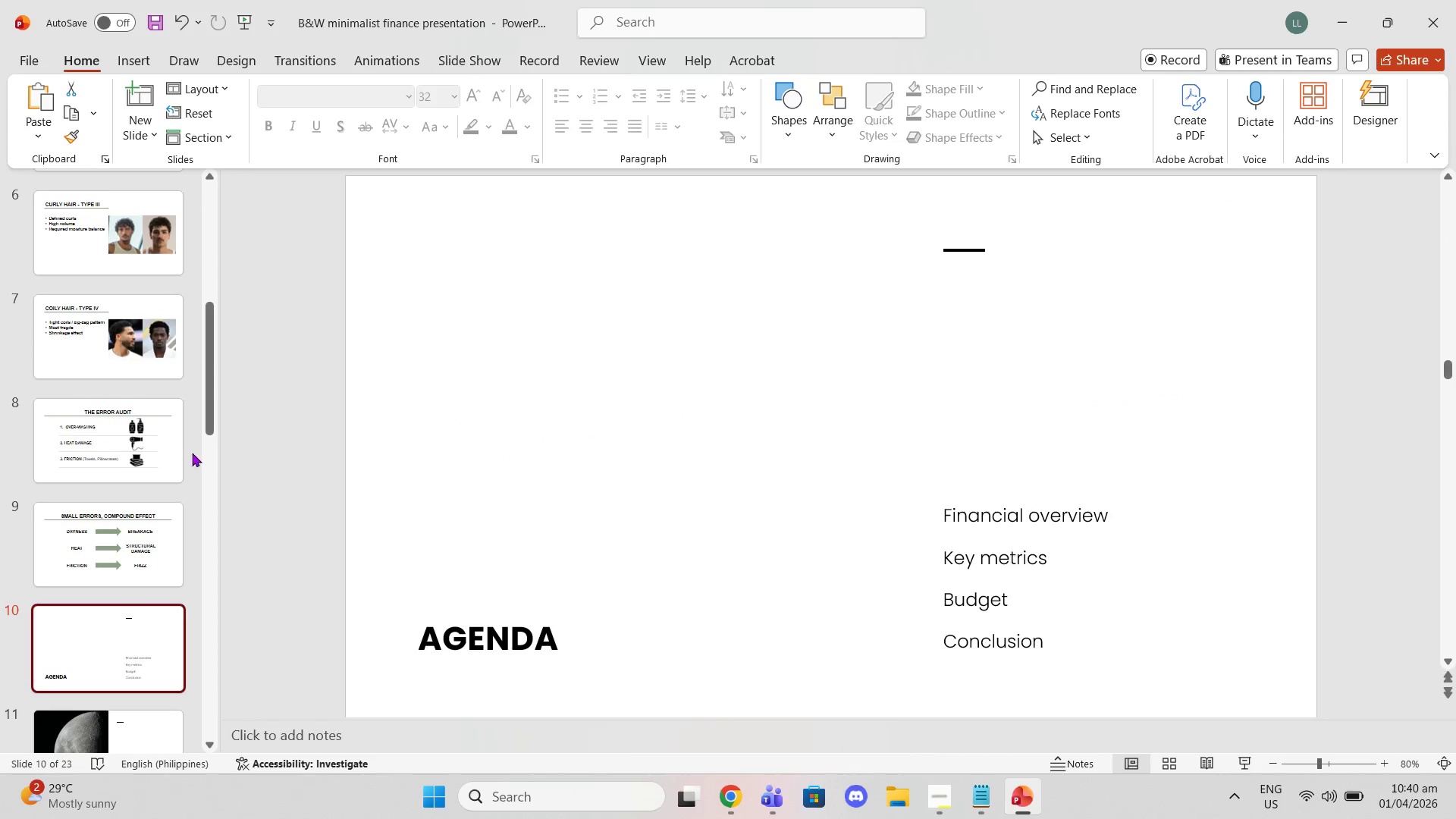 
scroll: coordinate [149, 402], scroll_direction: up, amount: 10.0
 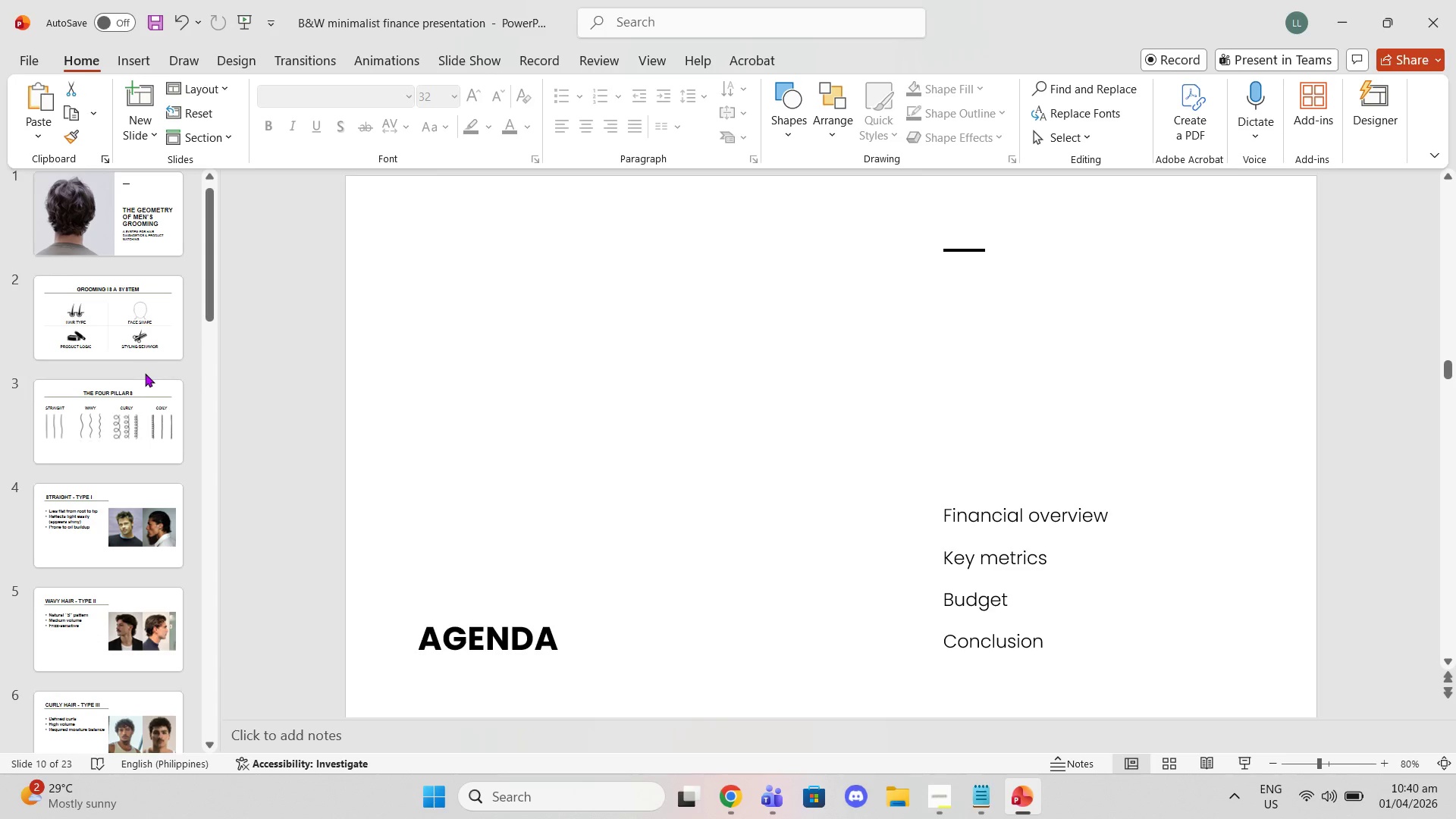 
left_click([144, 340])
 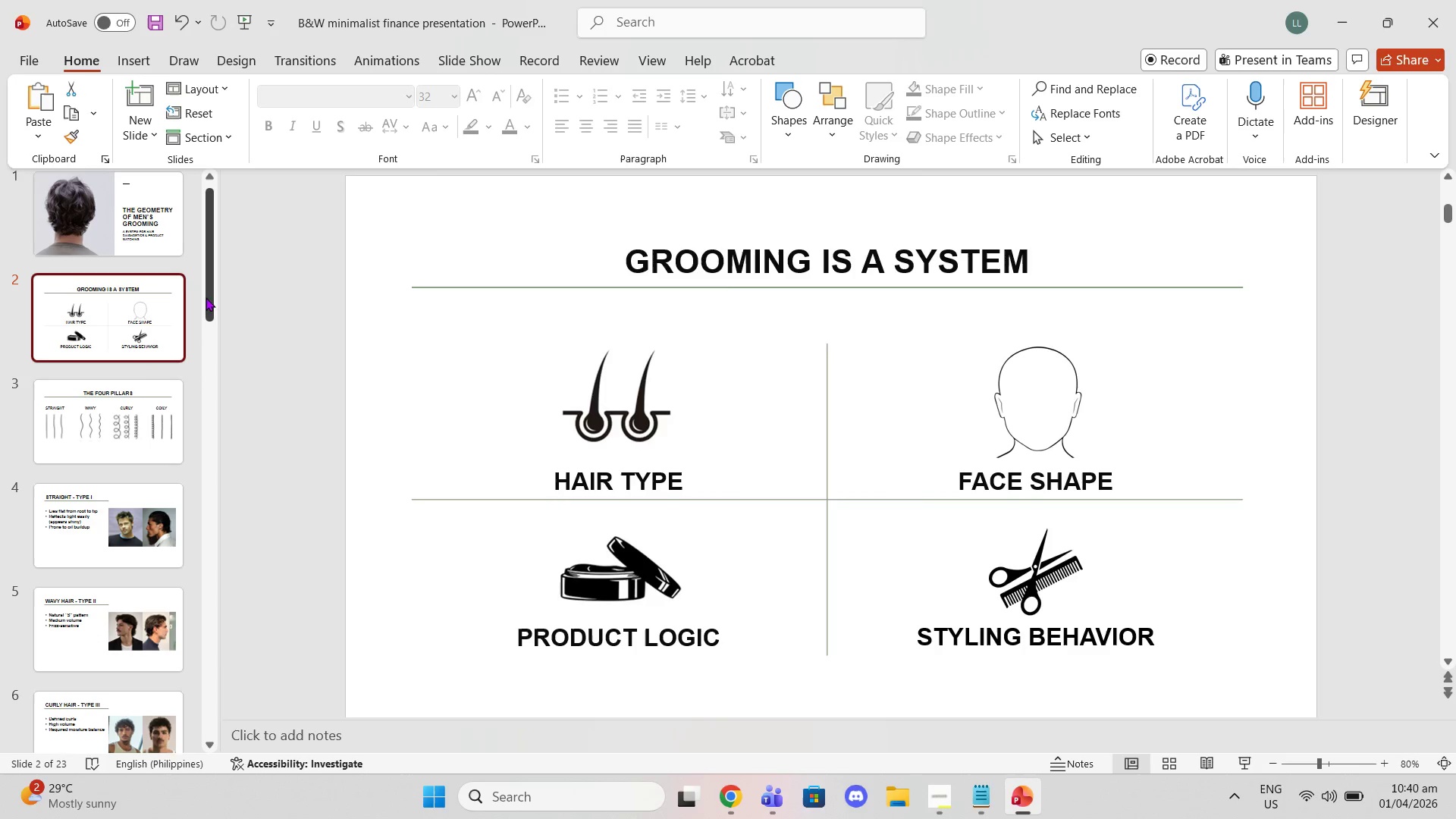 
right_click([184, 284])
 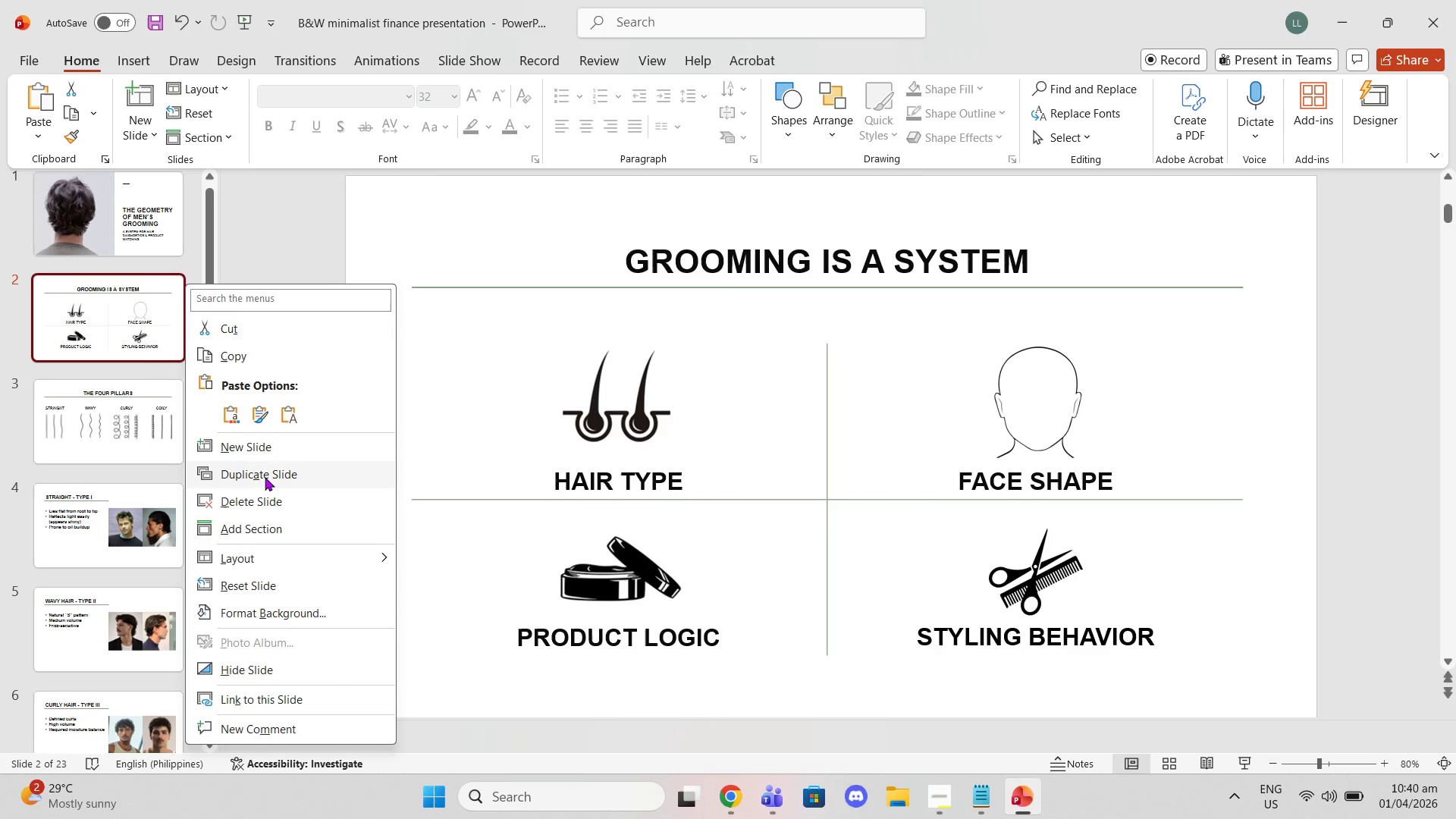 
left_click([265, 477])
 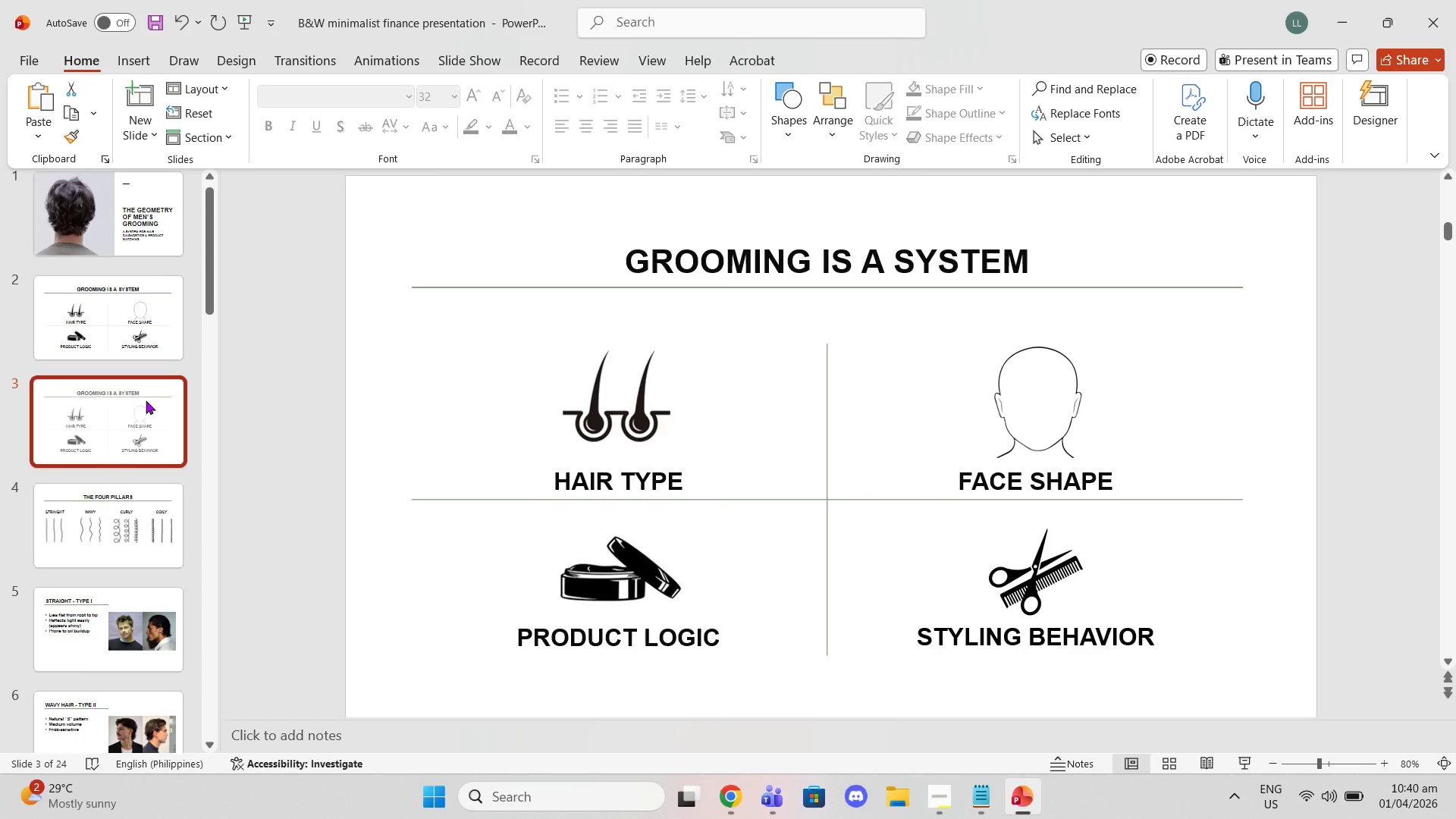 
left_click_drag(start_coordinate=[144, 403], to_coordinate=[155, 551])
 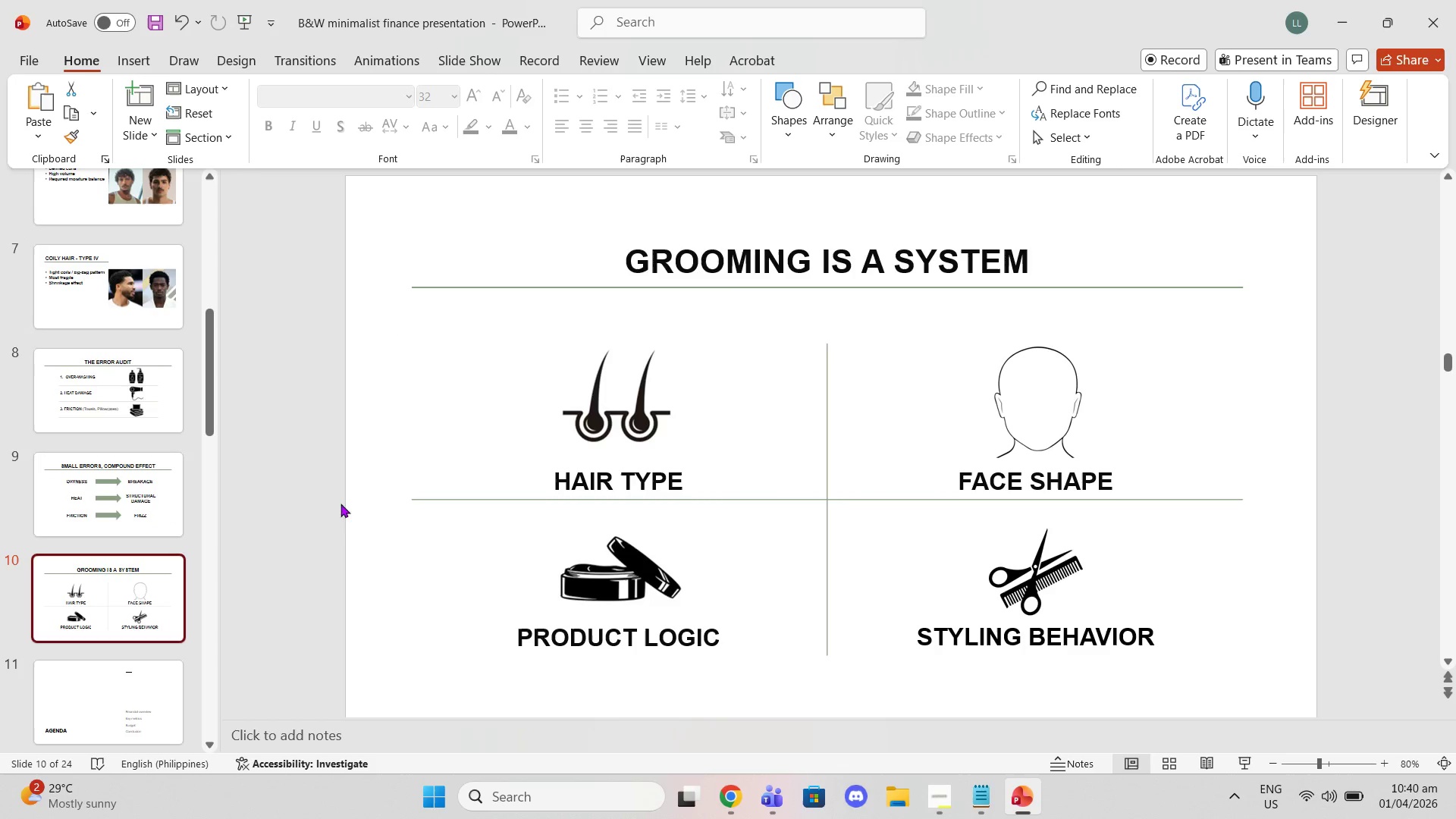 
scroll: coordinate [163, 660], scroll_direction: down, amount: 11.0
 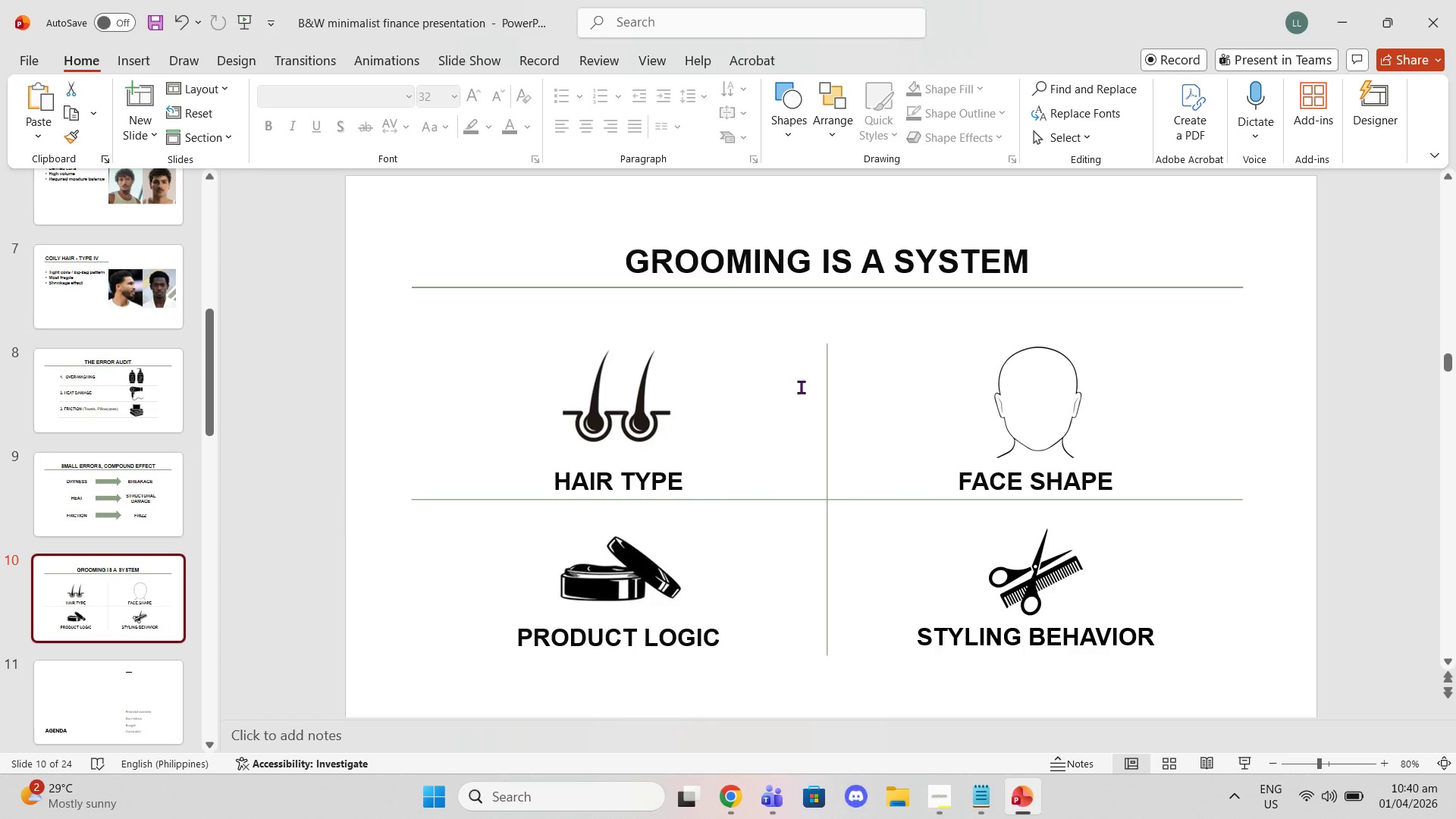 
double_click([804, 262])
 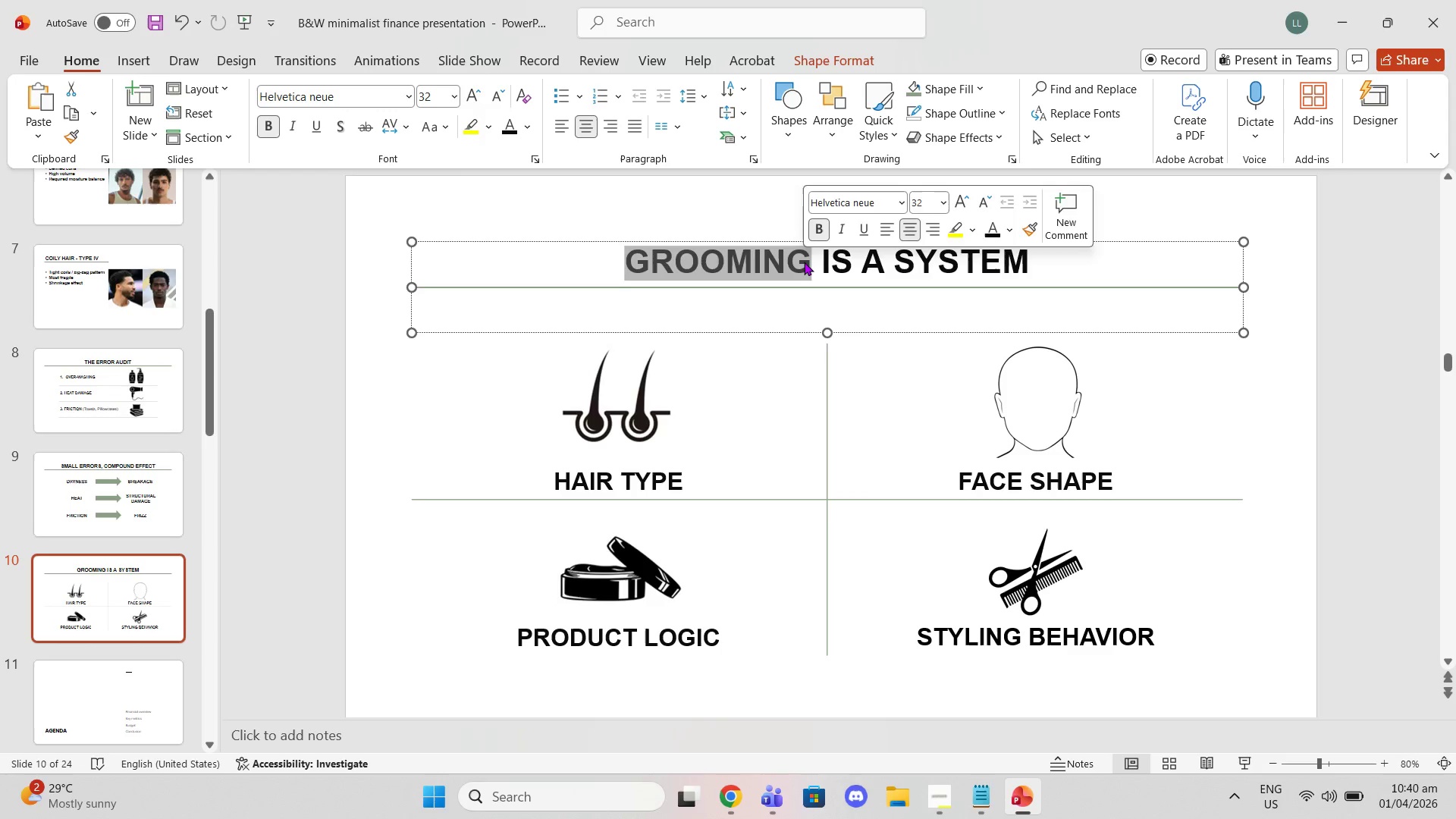 
triple_click([804, 262])
 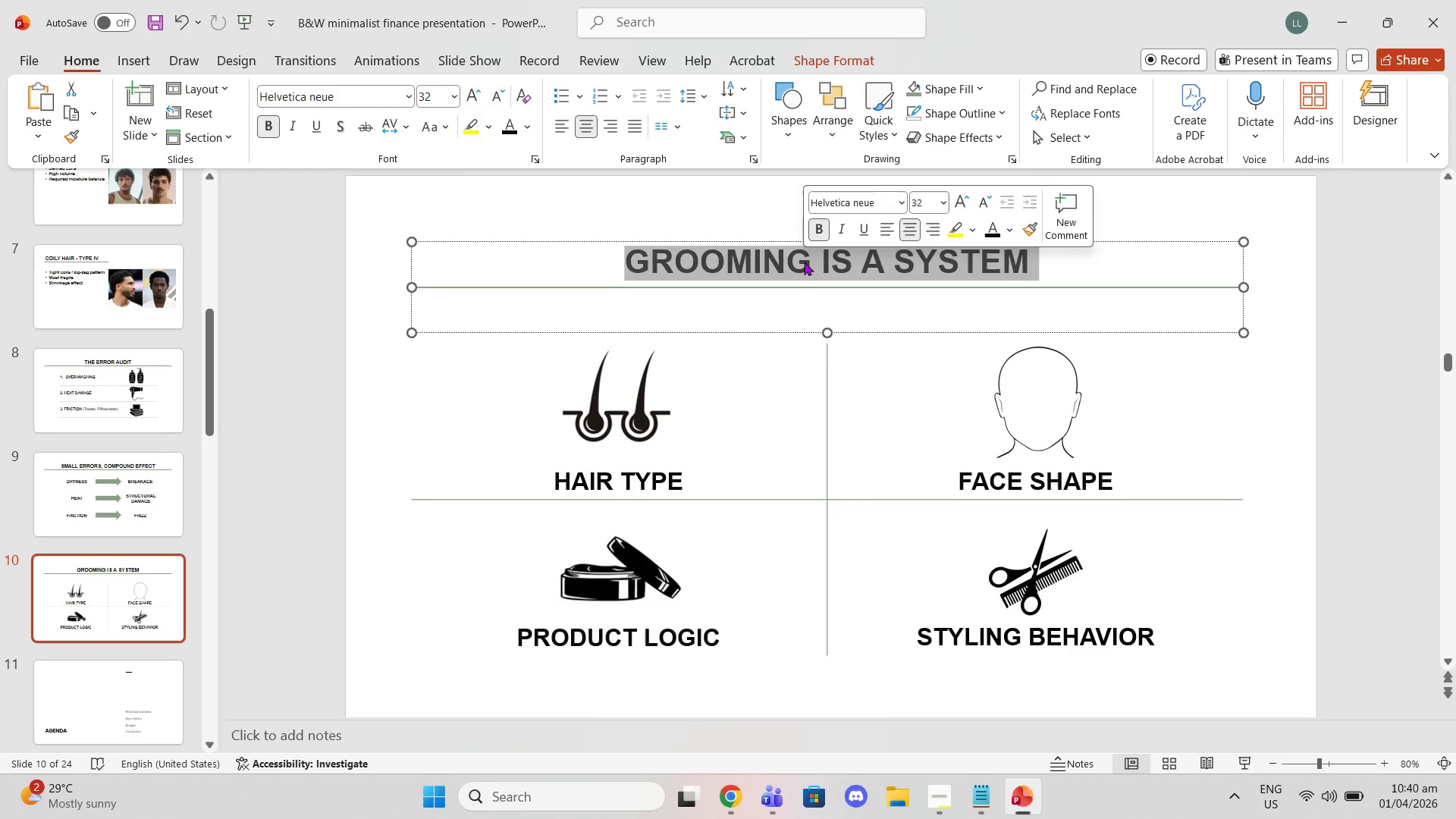 
triple_click([804, 262])
 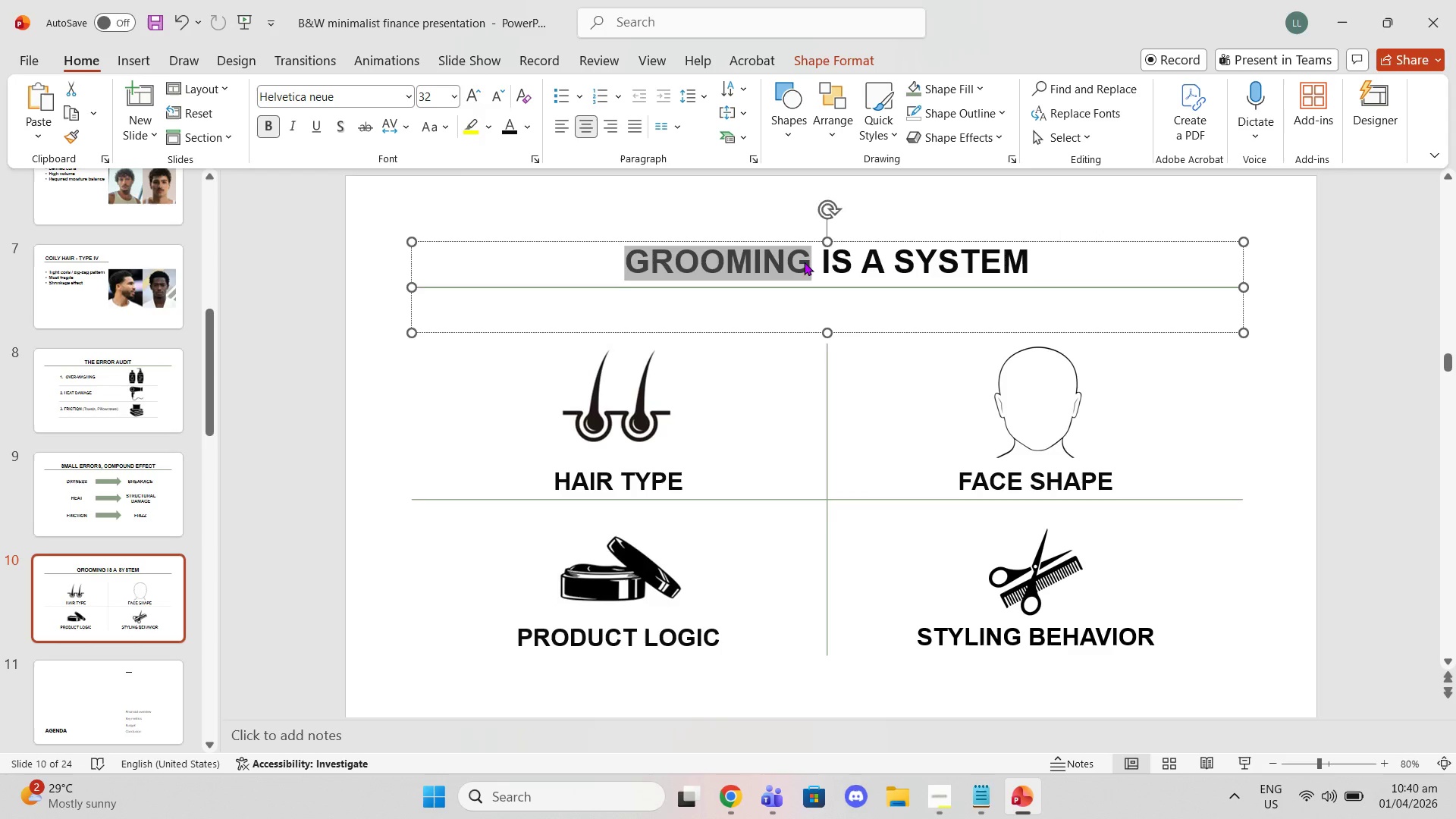 
triple_click([804, 262])
 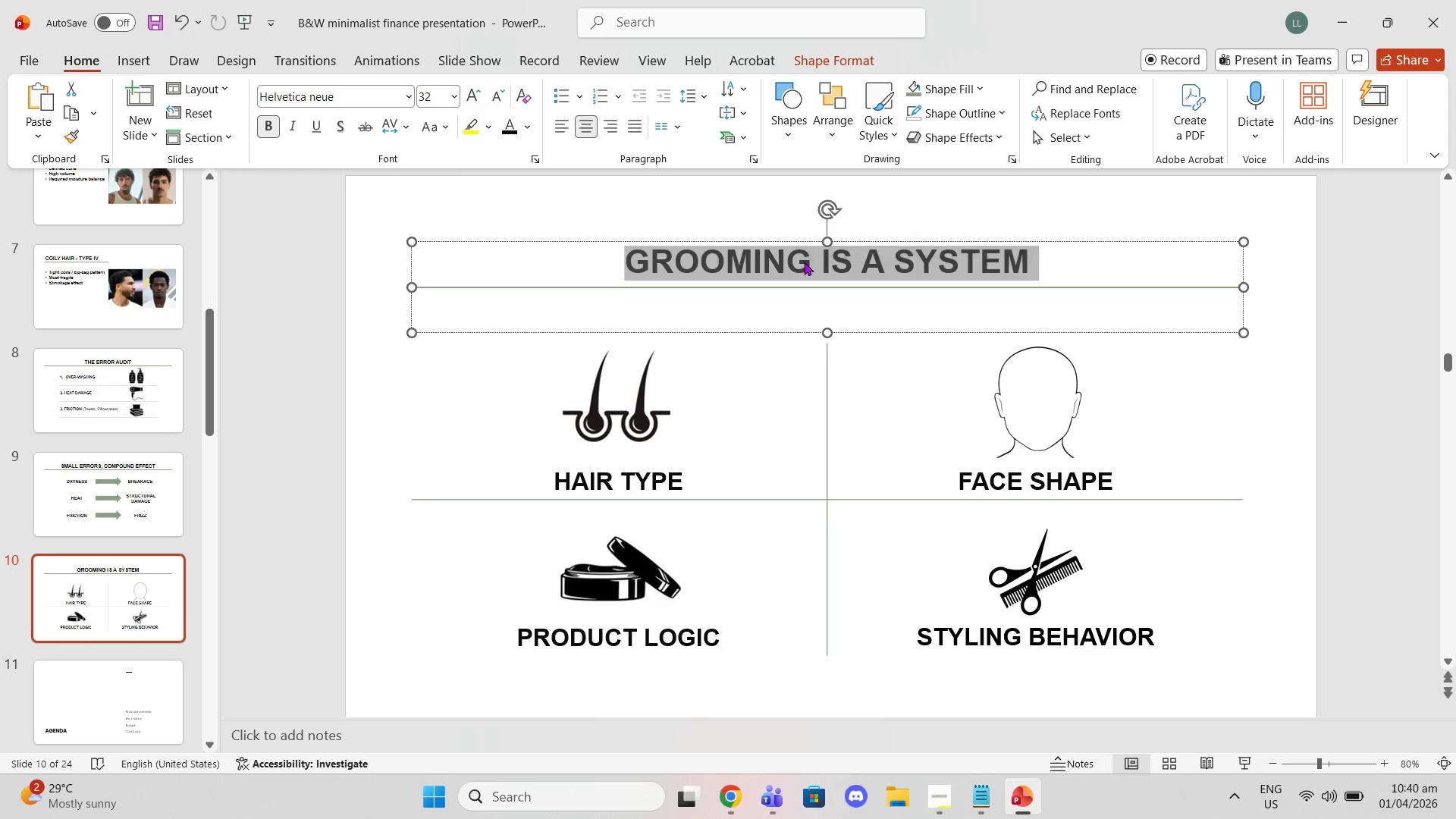 
triple_click([804, 262])
 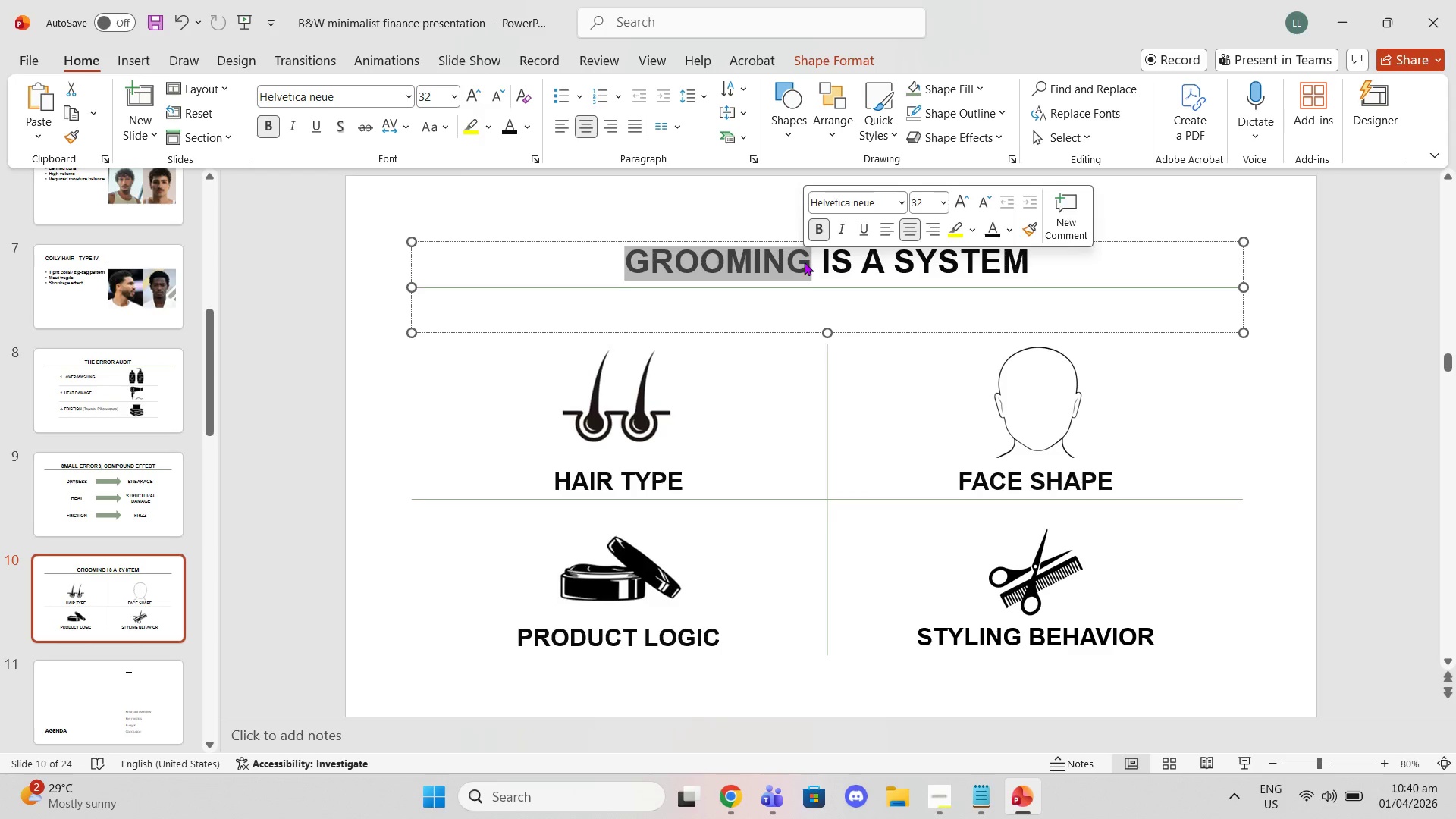 
triple_click([804, 262])
 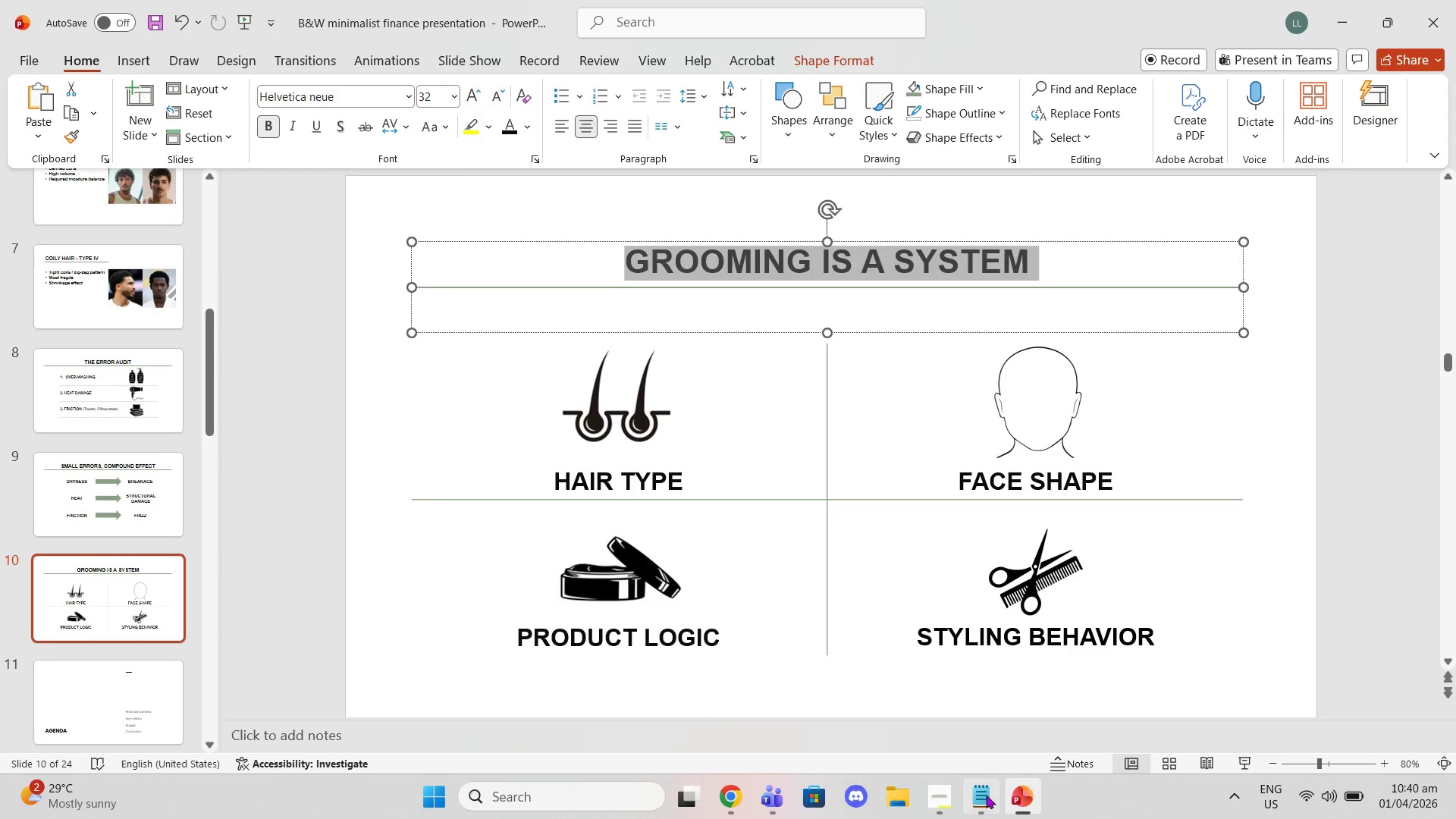 
left_click([984, 799])
 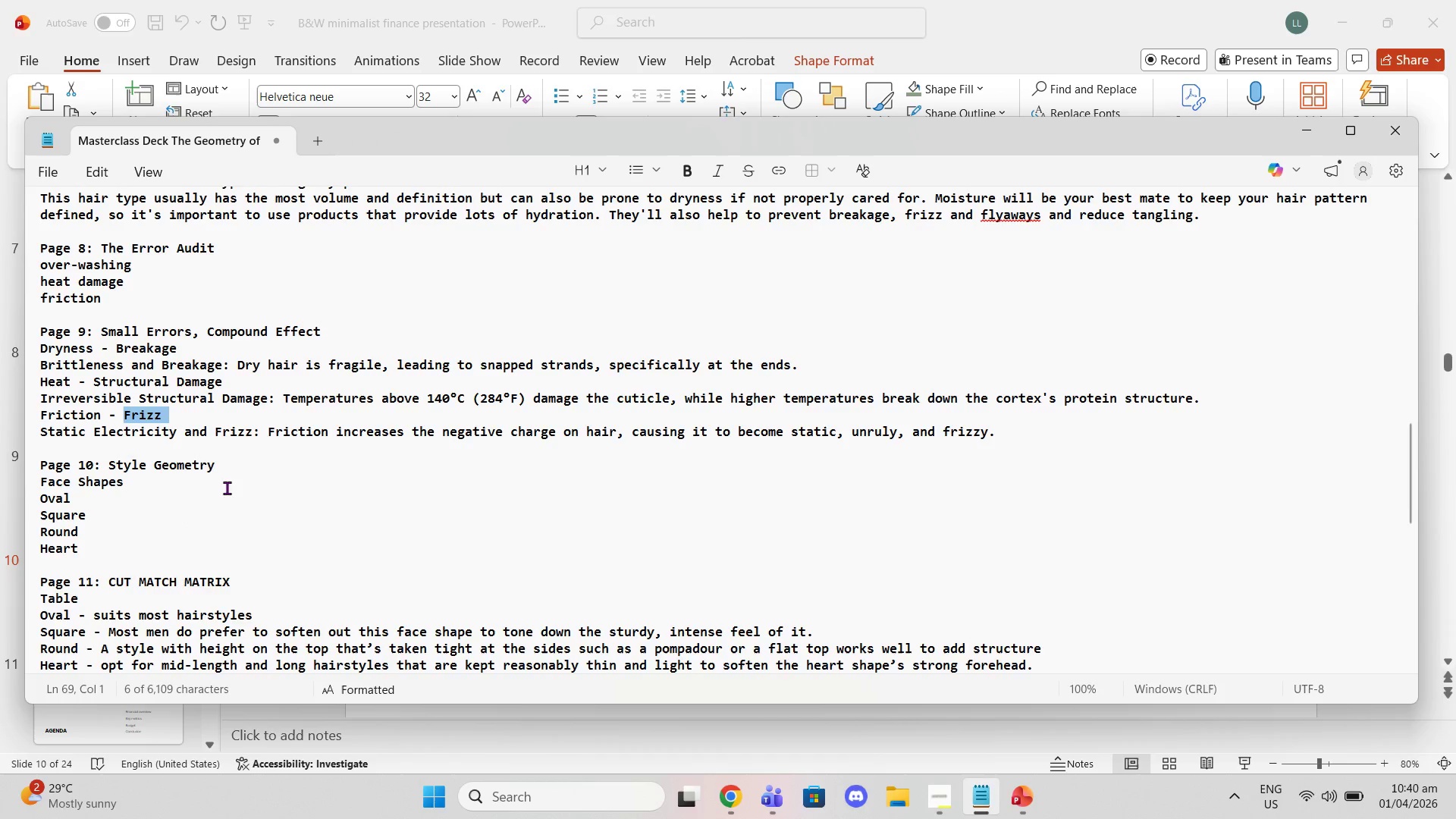 
left_click_drag(start_coordinate=[225, 477], to_coordinate=[117, 485])
 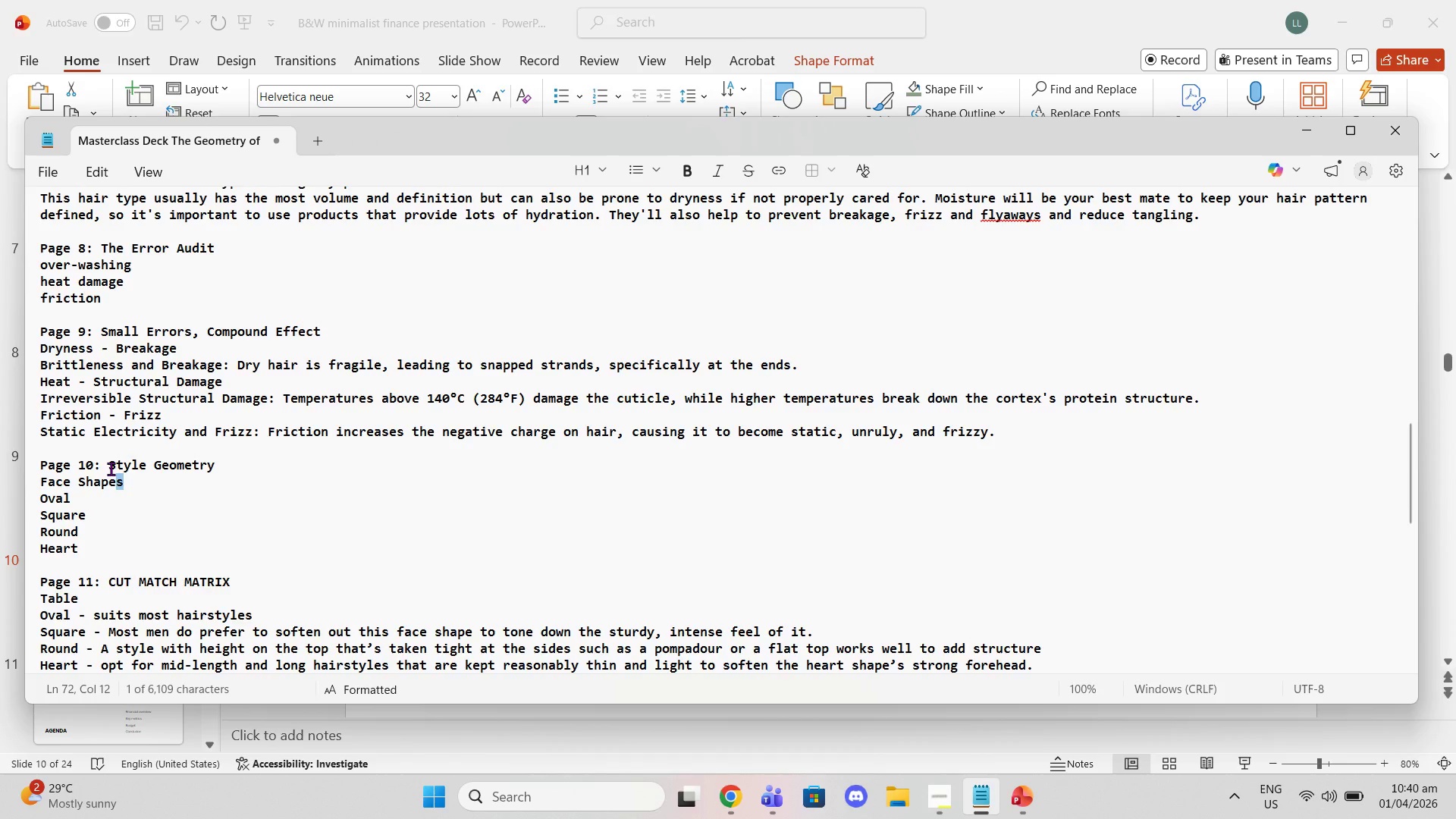 
left_click_drag(start_coordinate=[111, 469], to_coordinate=[216, 463])
 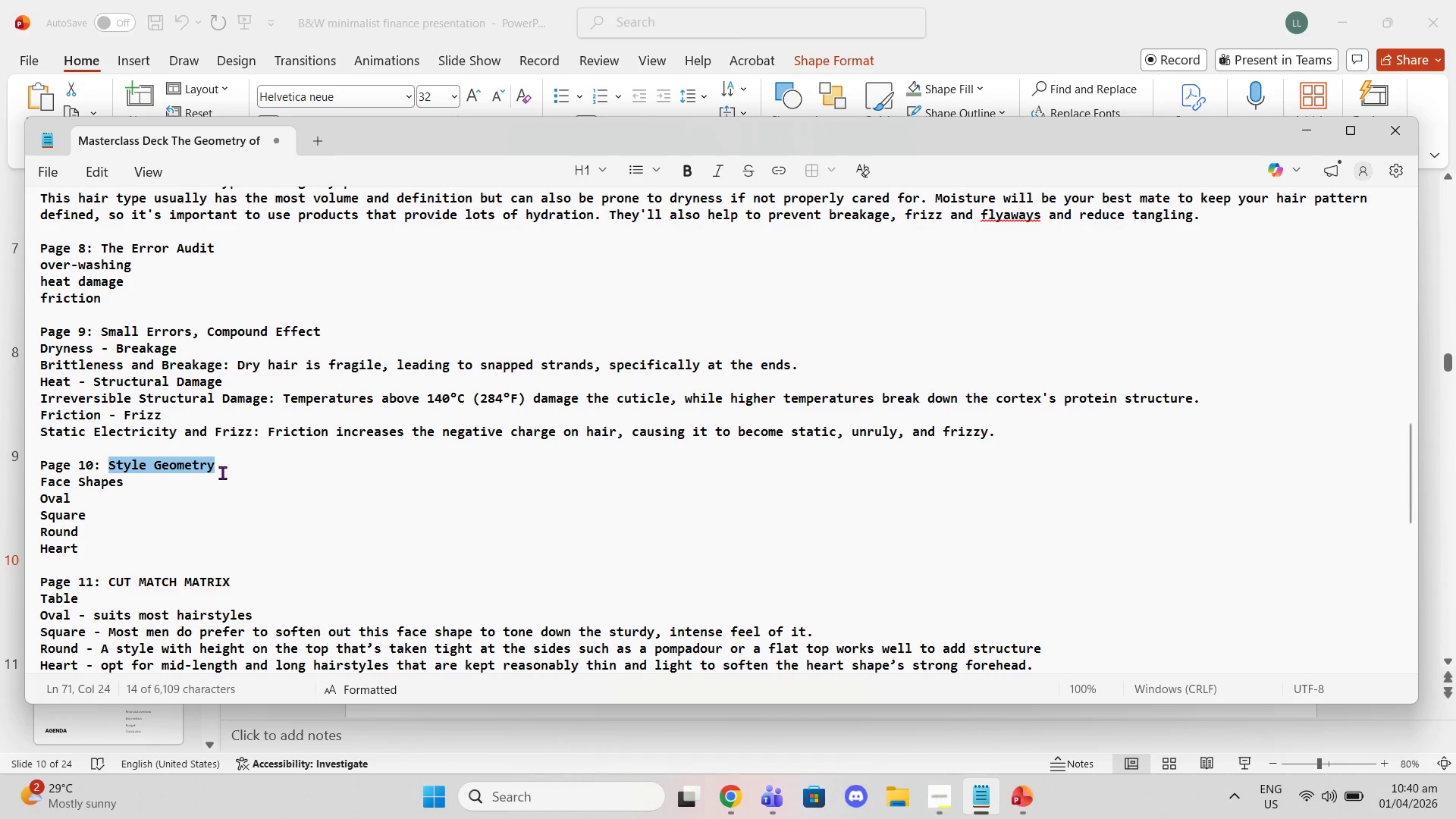 
key(Control+C)
 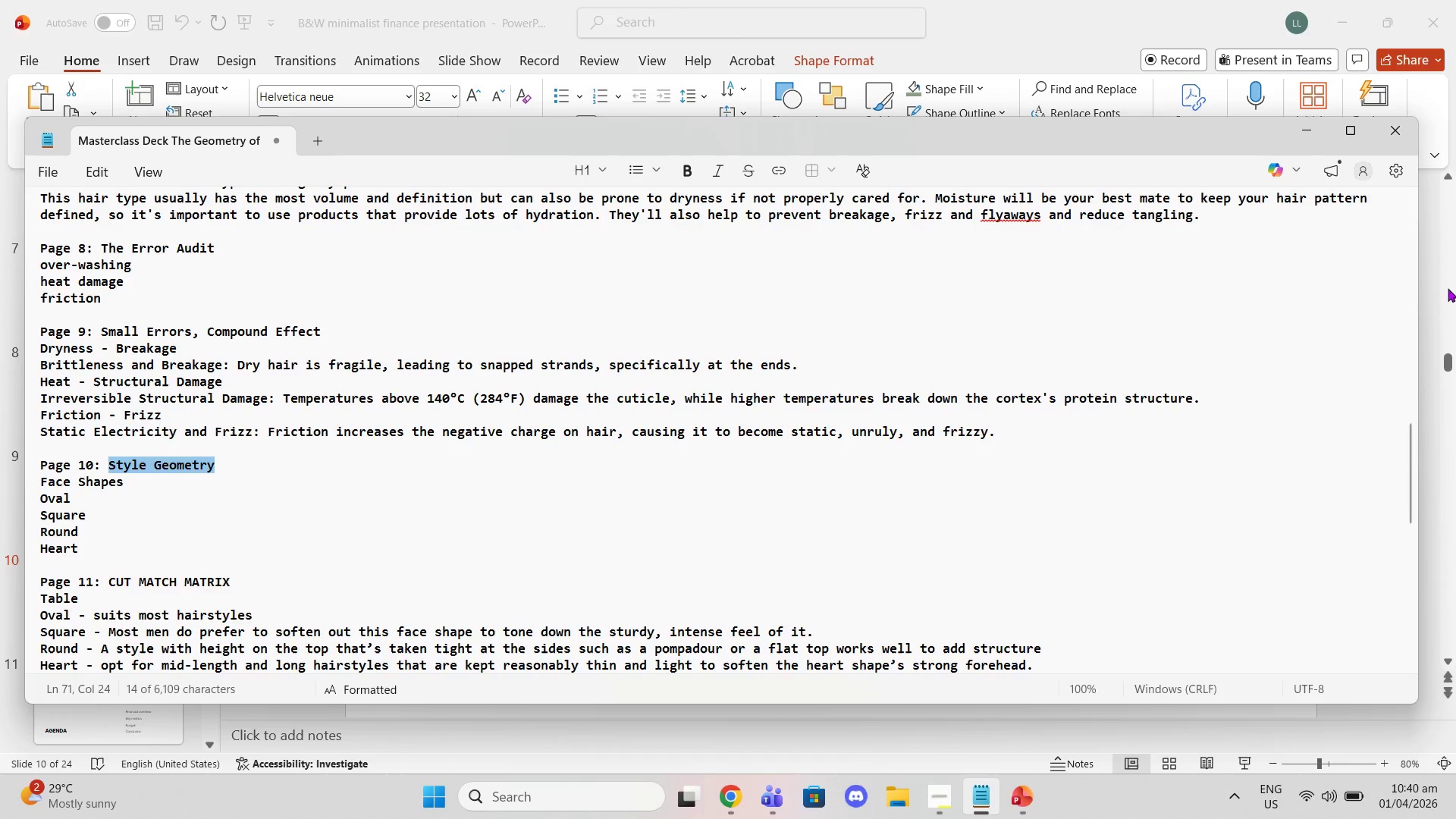 
left_click([1432, 281])
 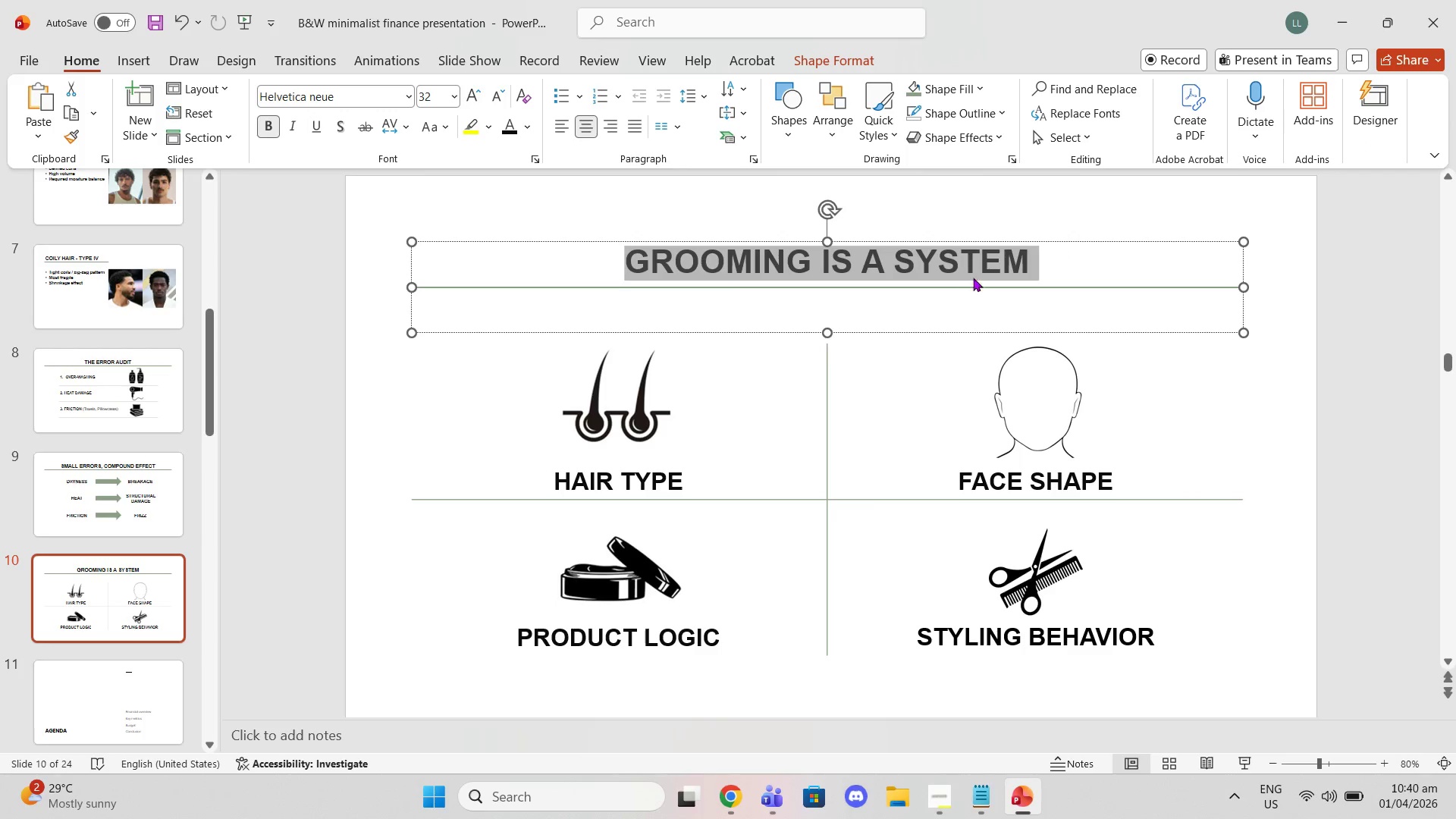 
key(Control+V)
 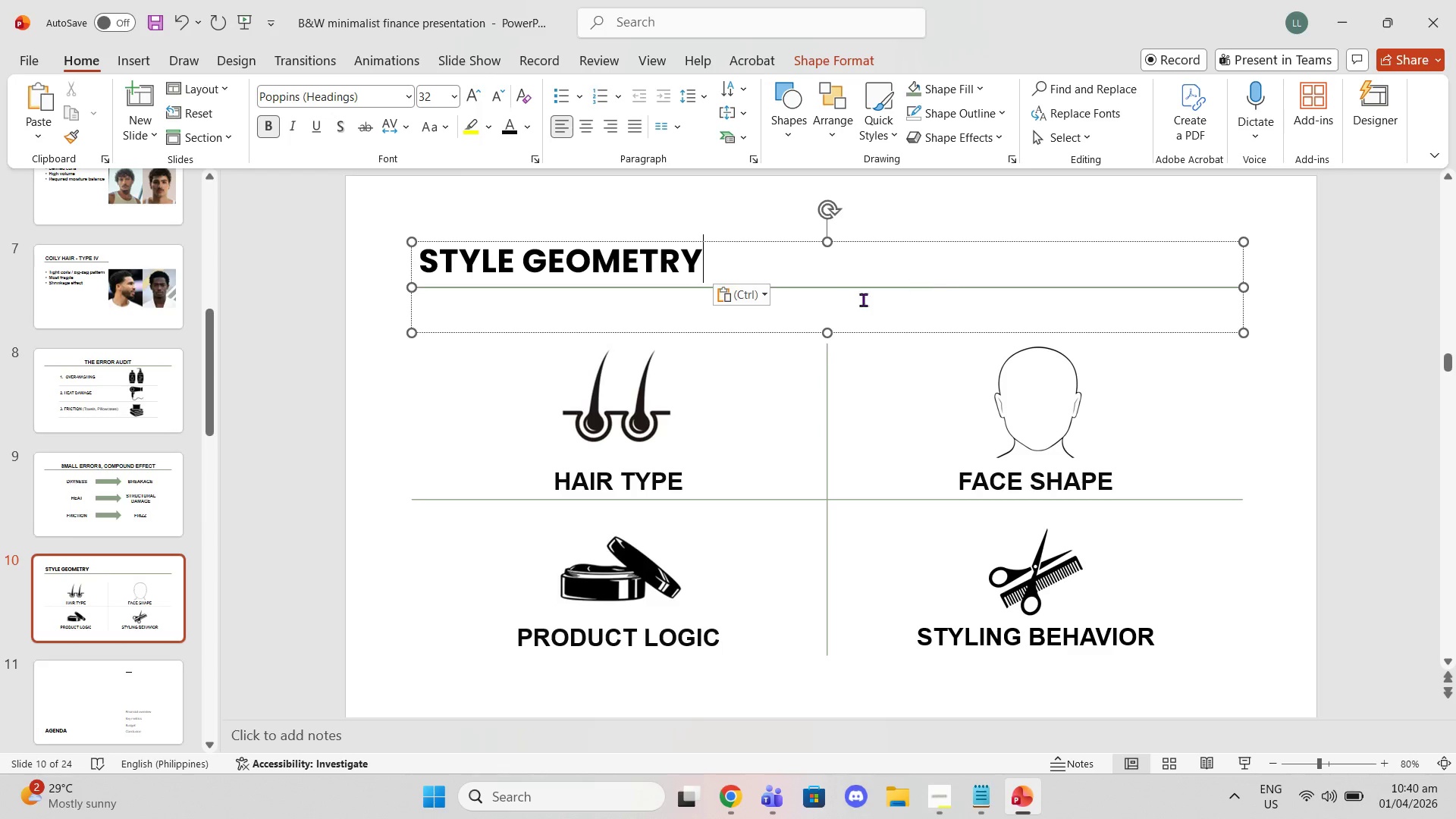 
key(Control+ControlLeft)
 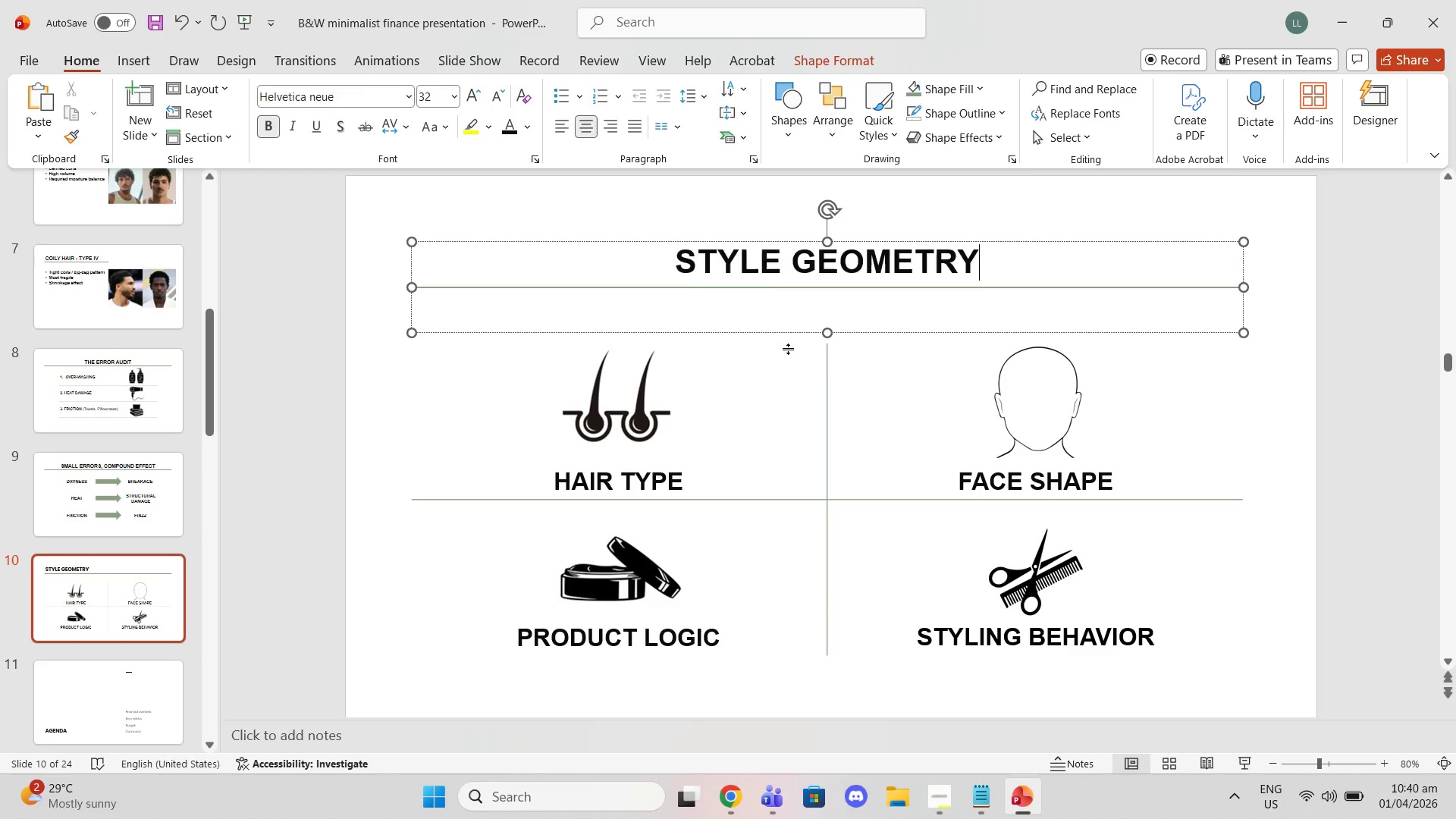 
left_click([824, 317])
 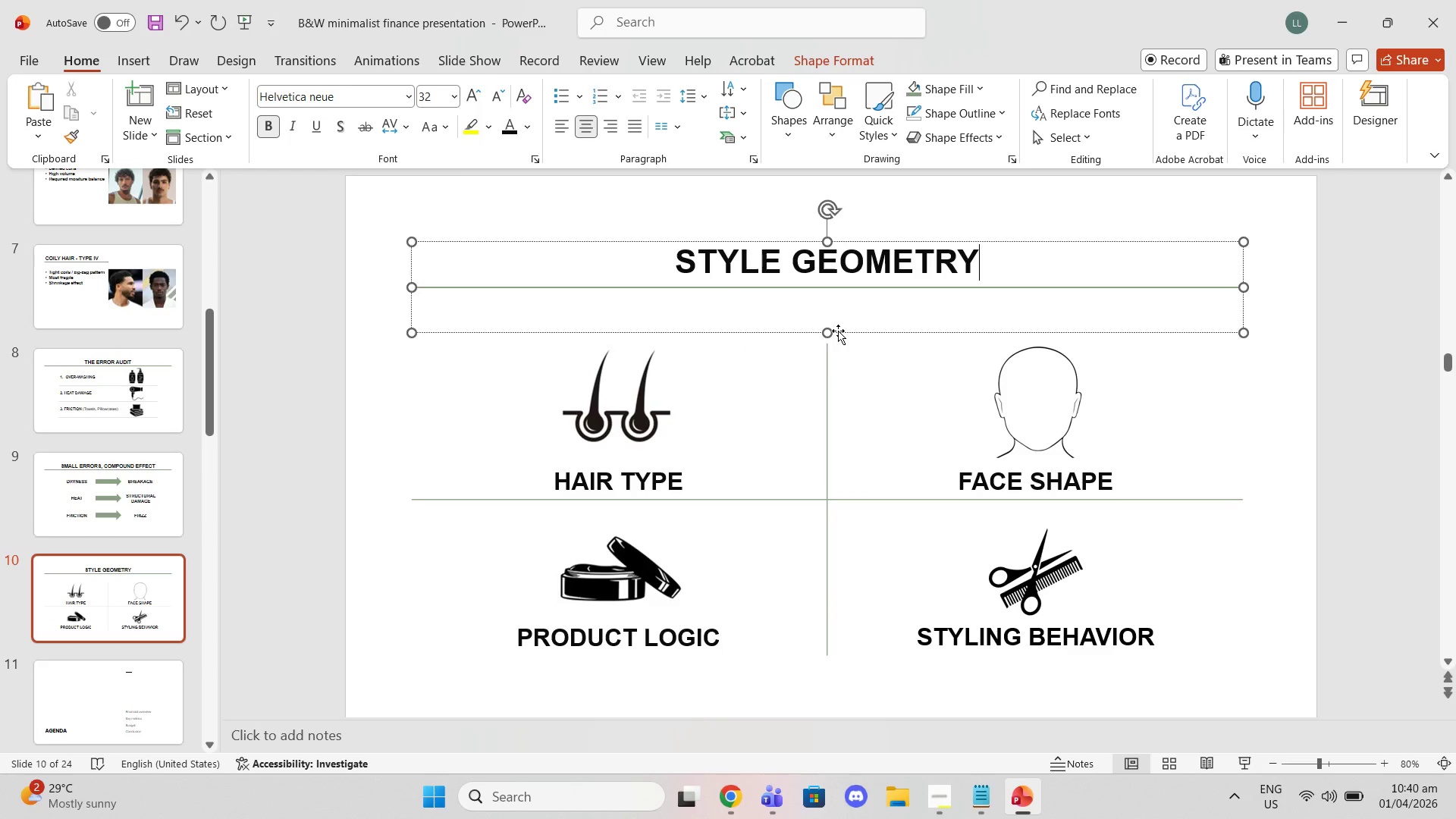 
key(Enter)
 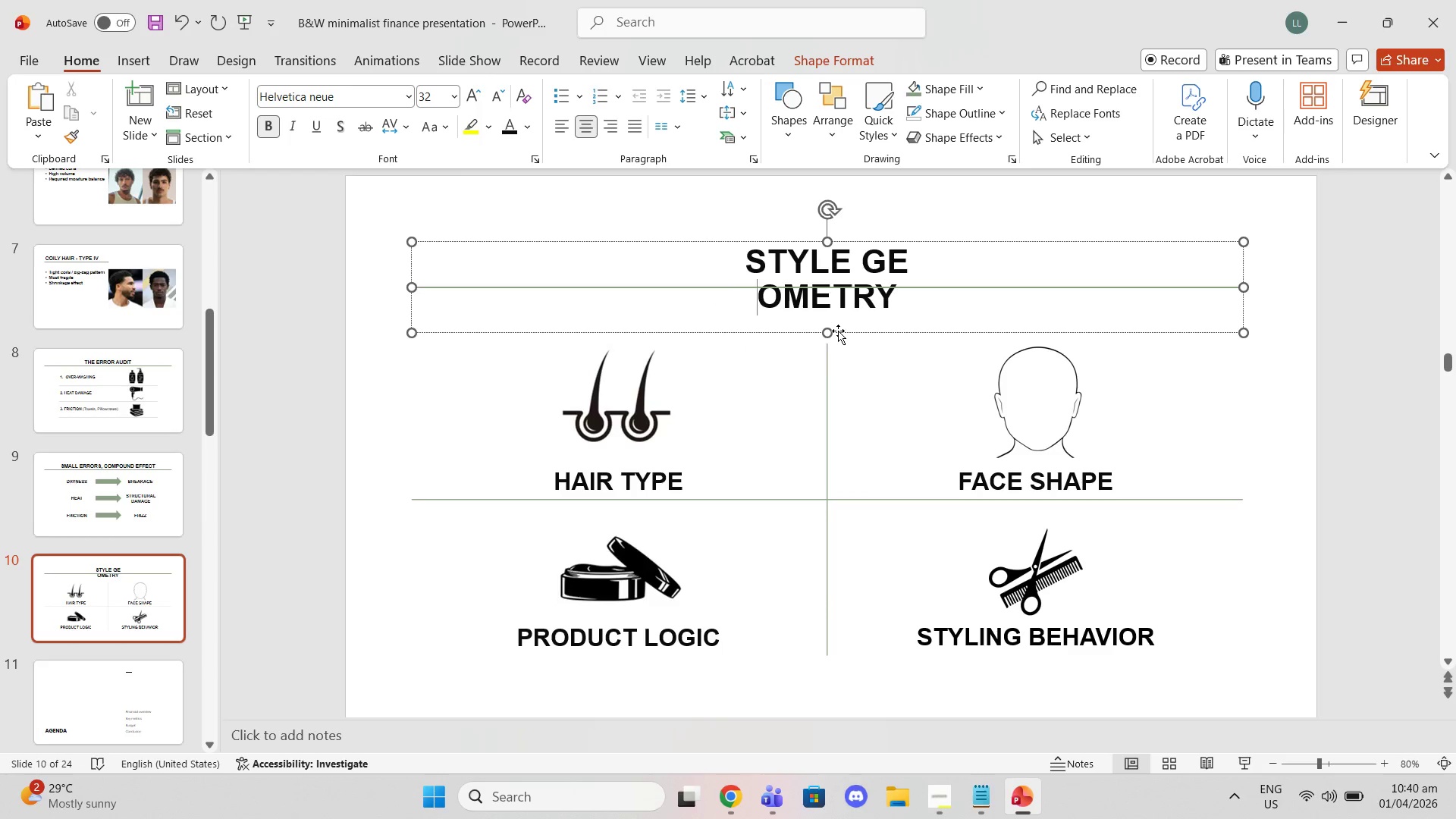 
key(Backspace)
 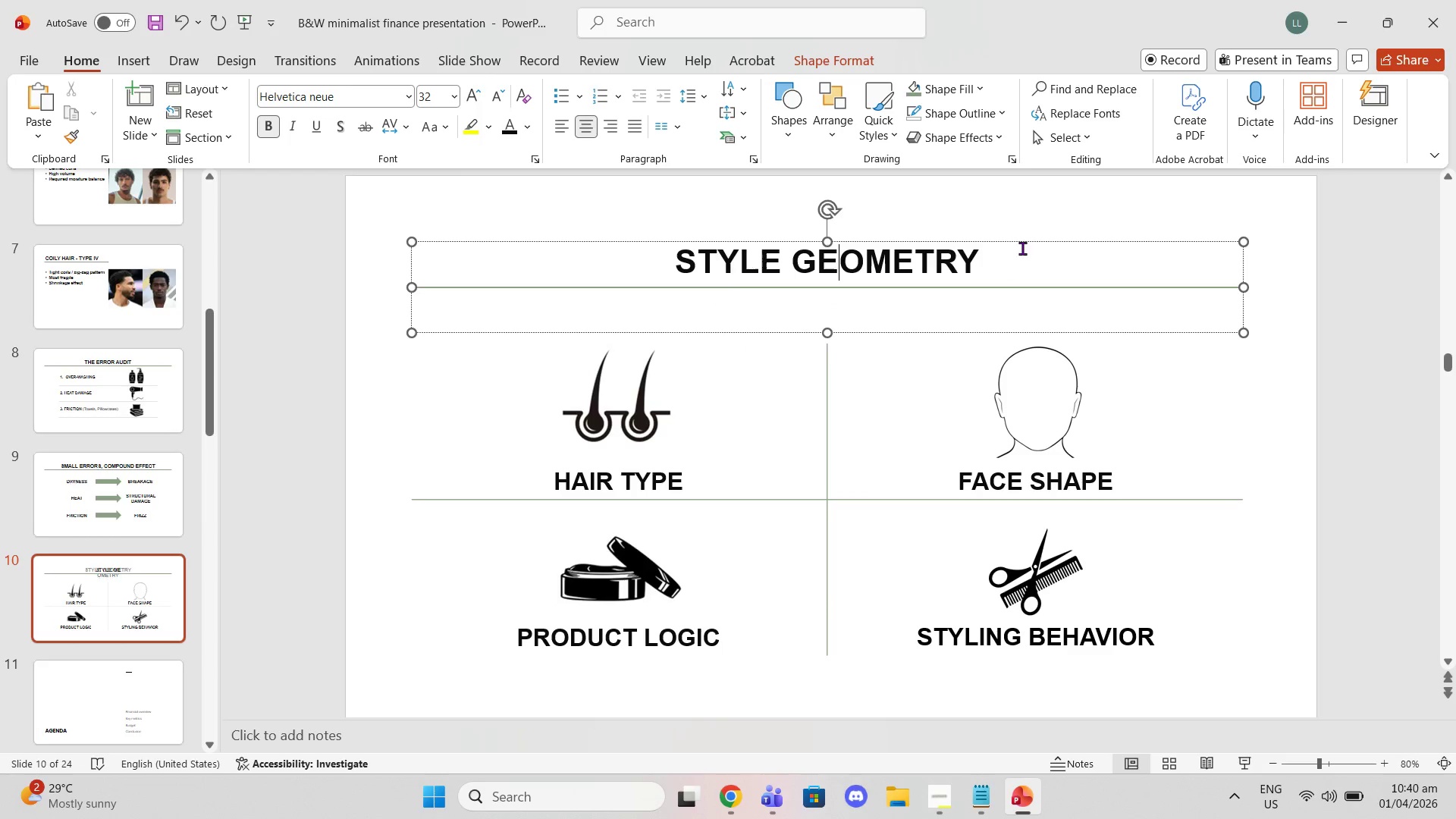 
left_click([1022, 247])
 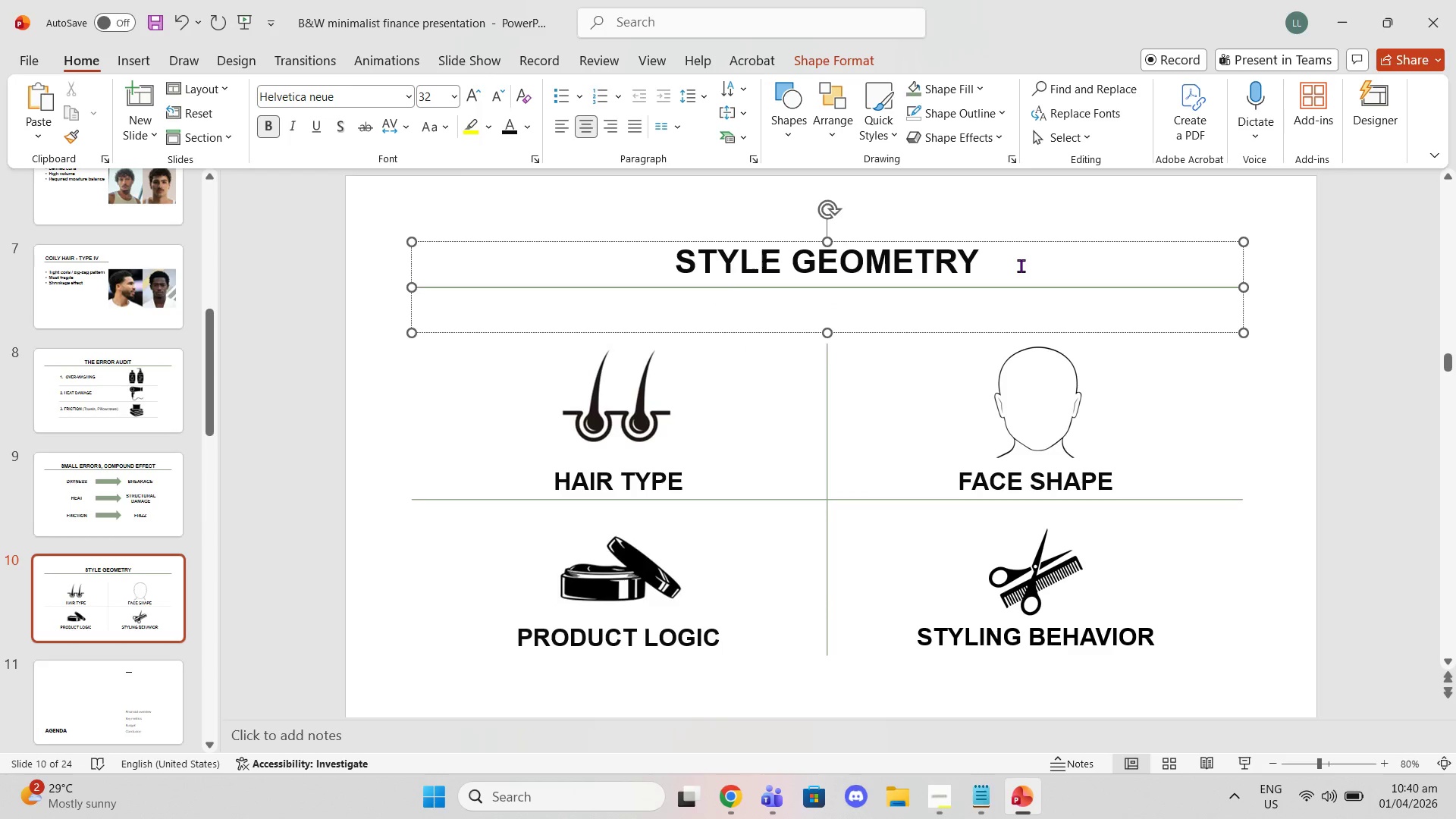 
key(Enter)
 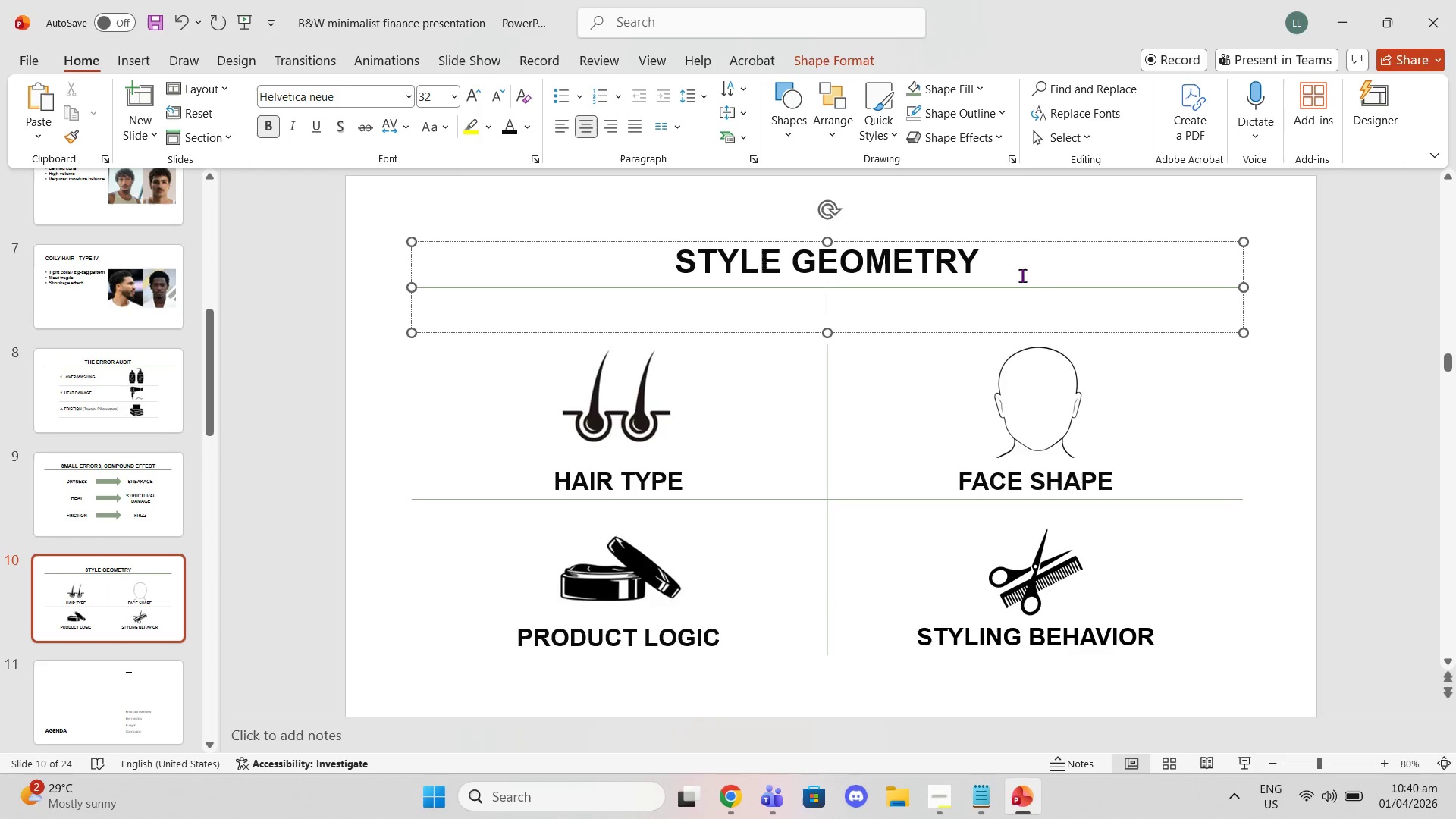 
key(Enter)
 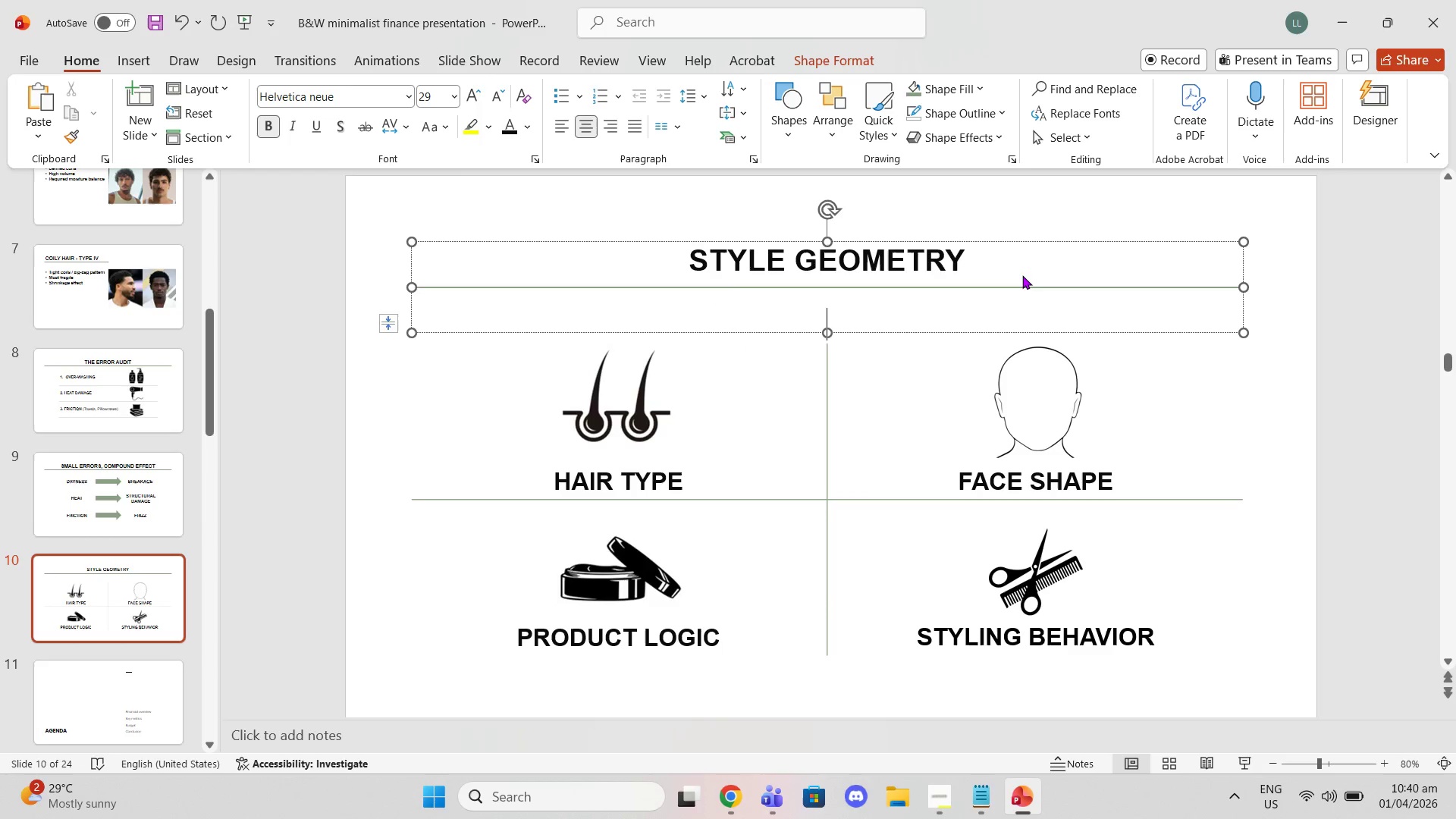 
key(Backspace)
 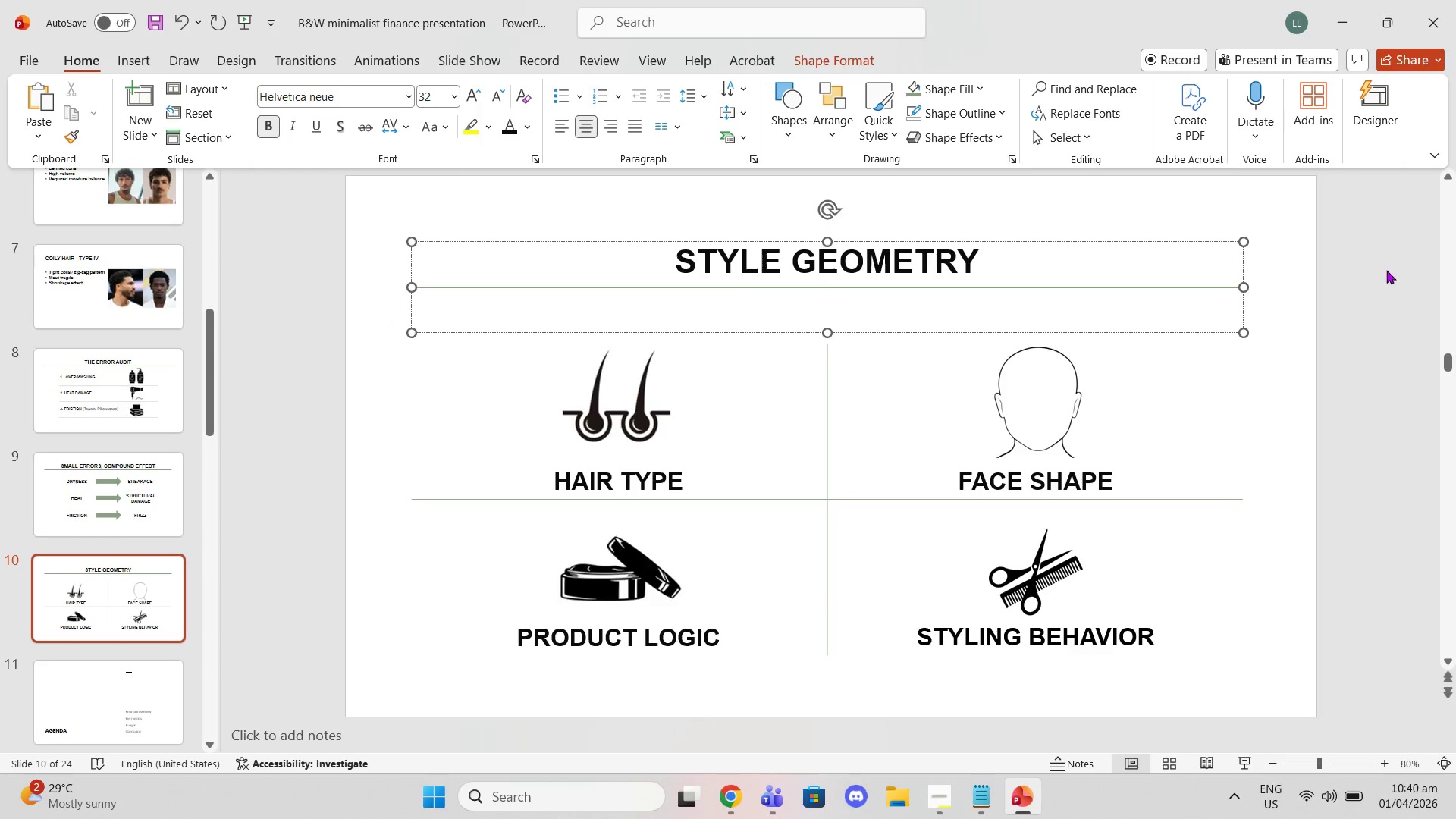 
left_click([1349, 256])
 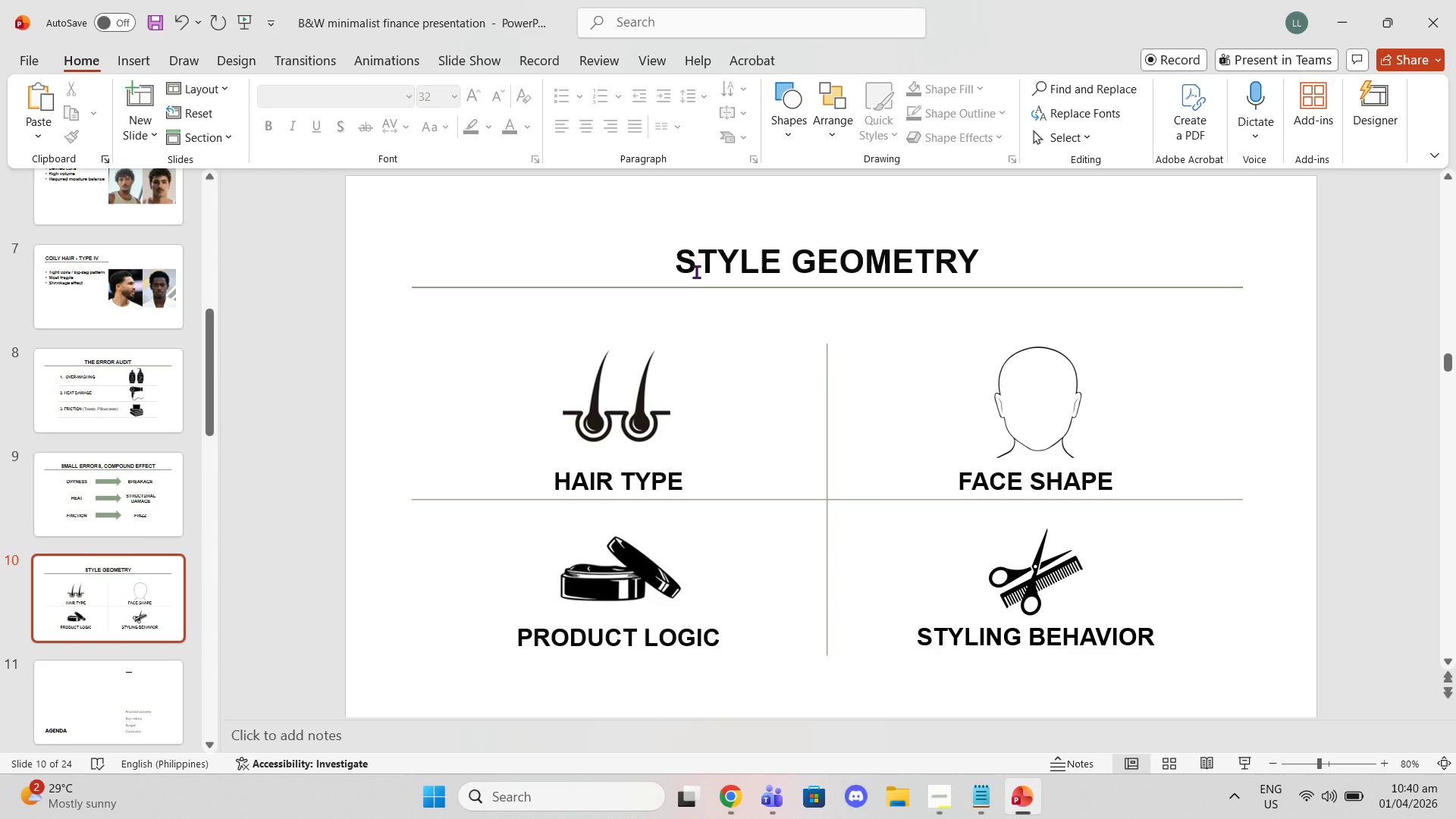 
wait(11.28)
 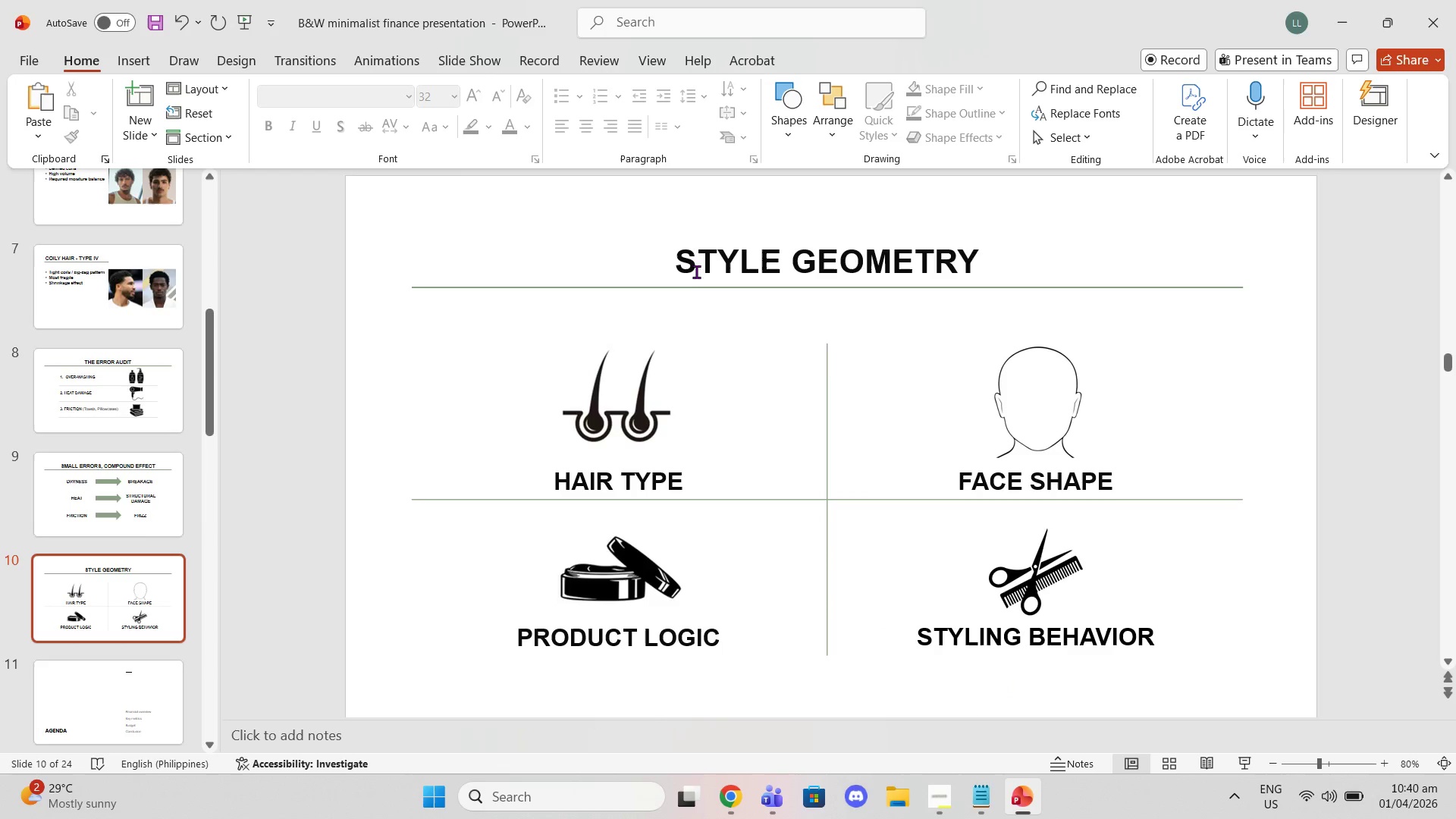 
left_click([992, 458])
 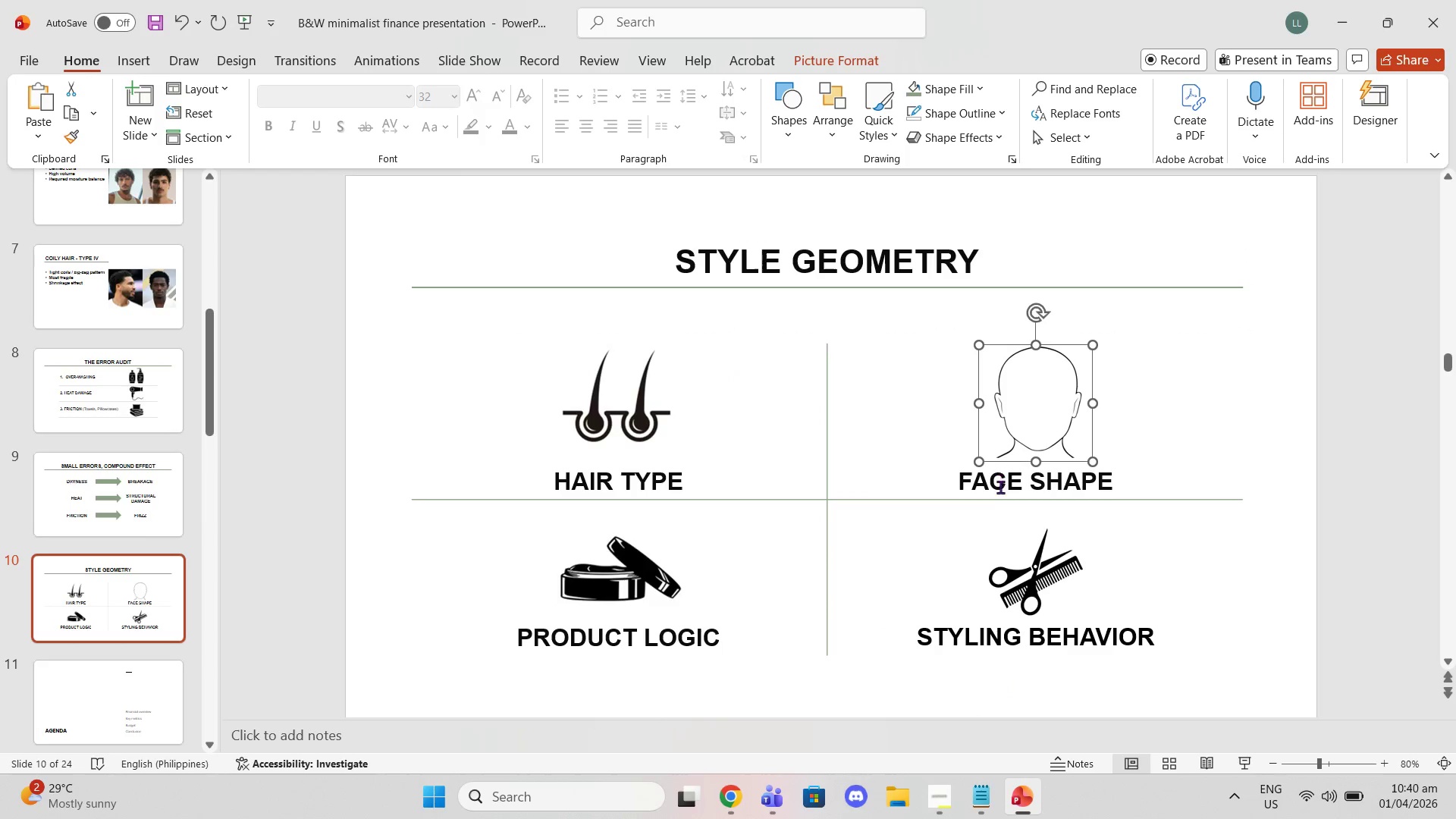 
left_click([1000, 489])
 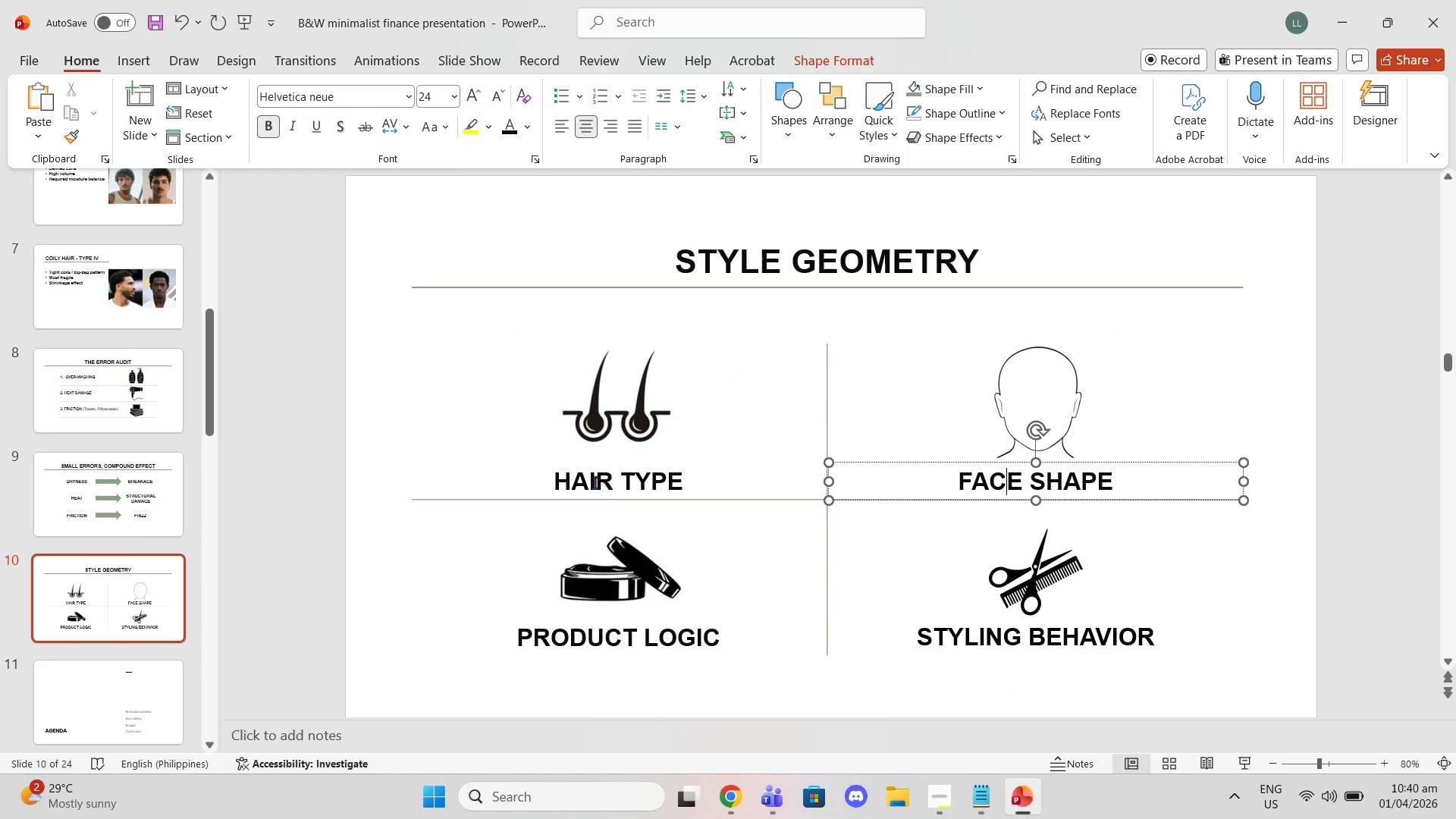 
left_click([595, 482])
 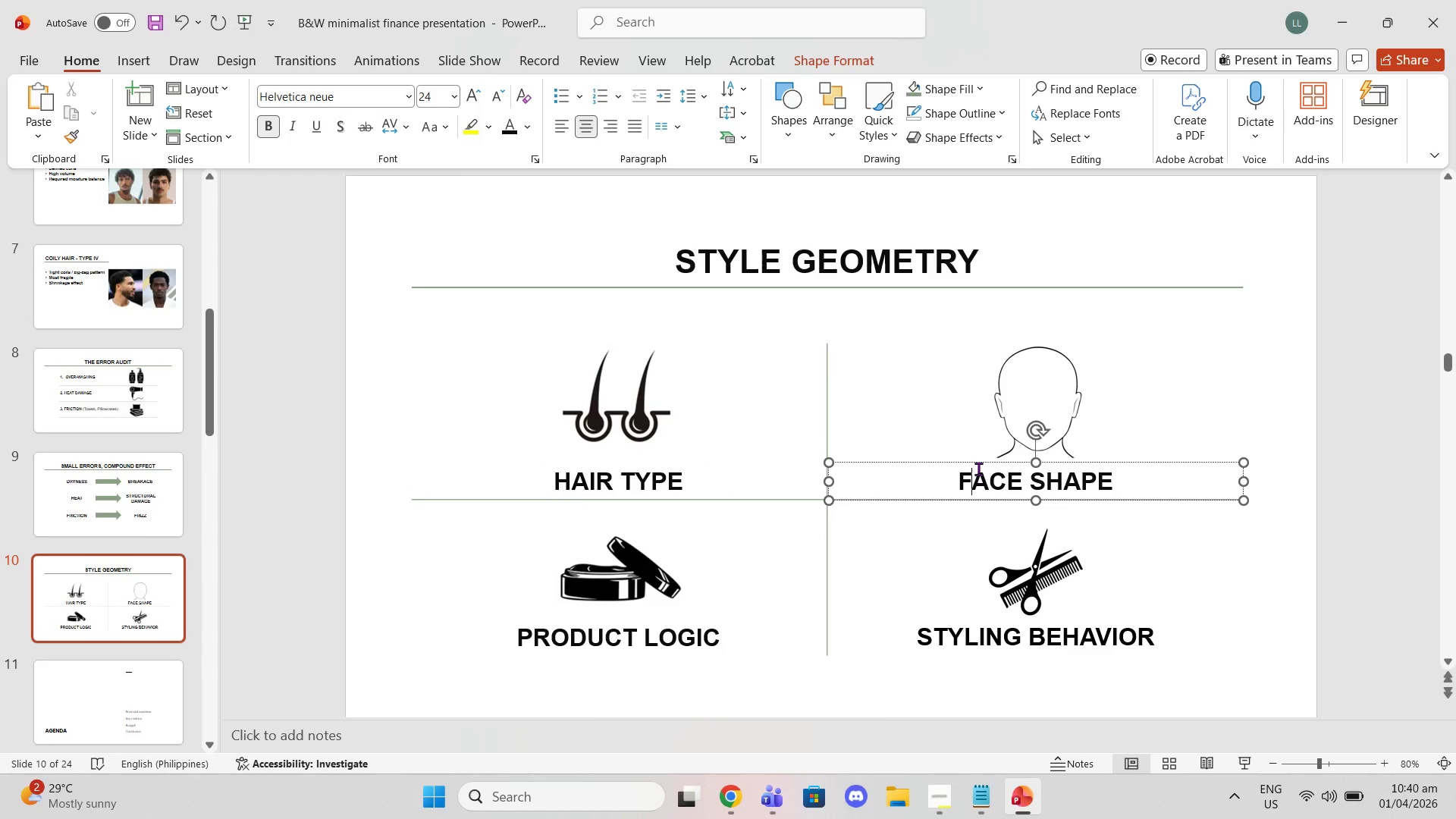 
left_click([971, 463])
 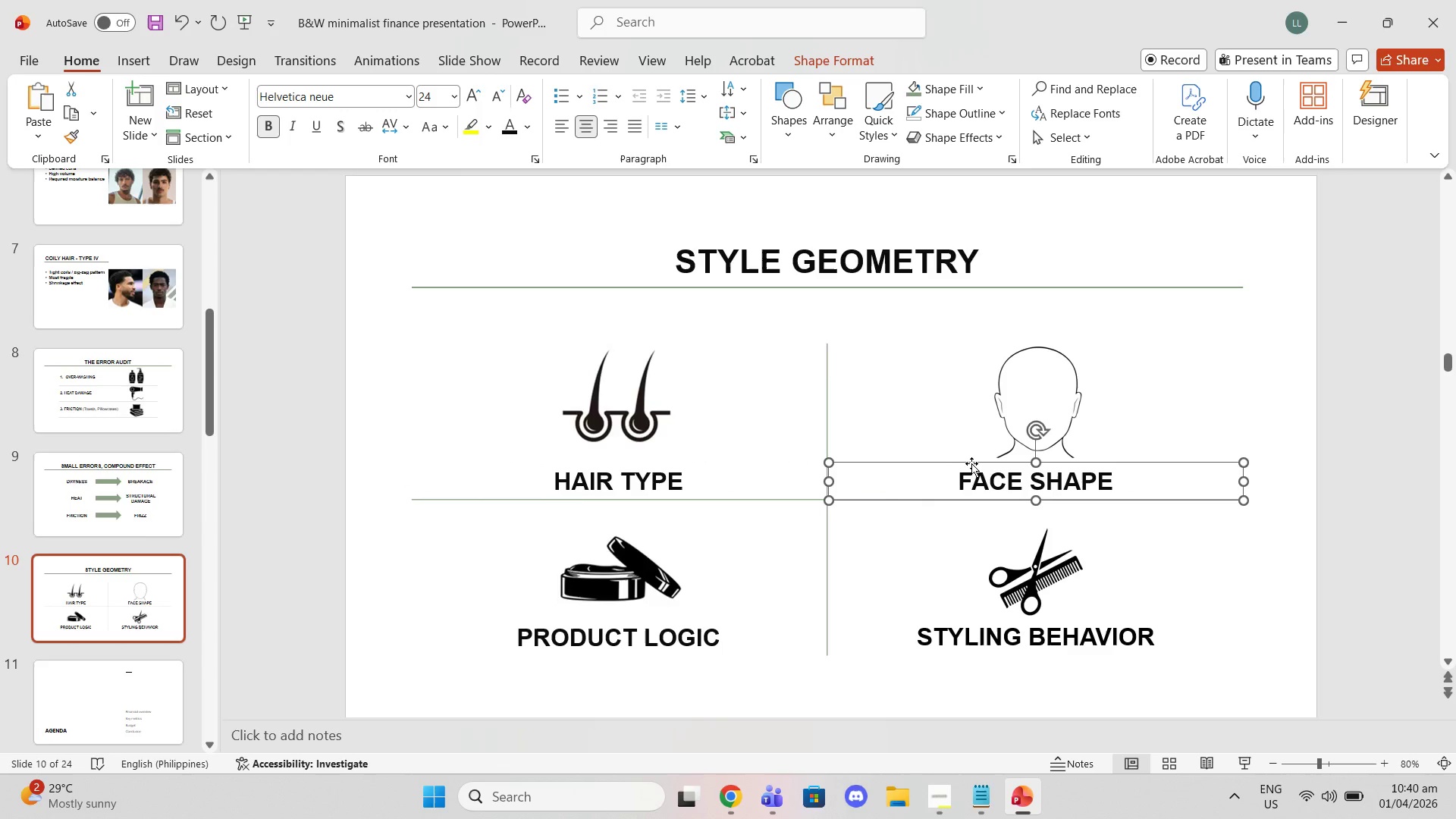 
key(Control+ControlLeft)
 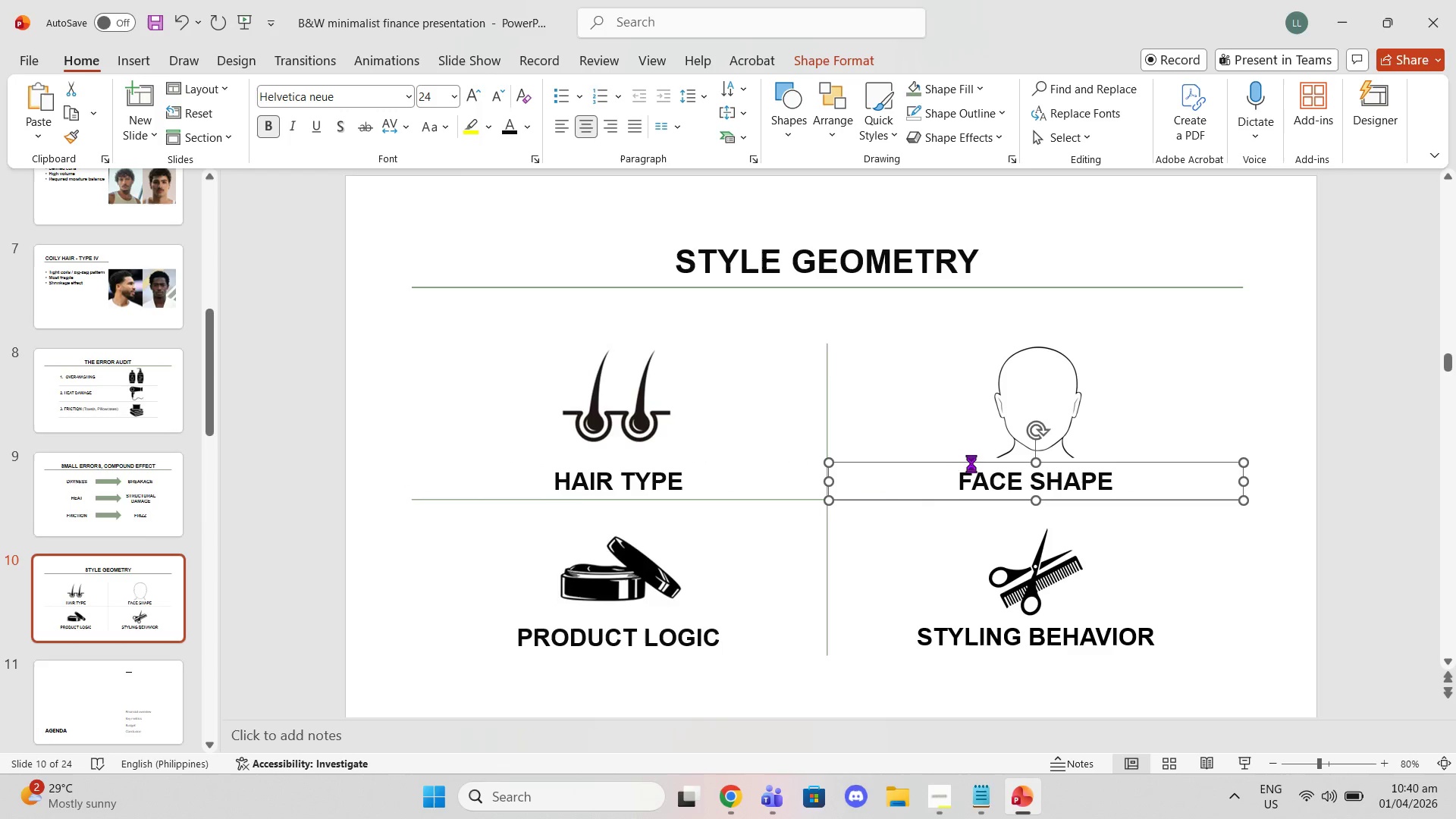 
key(Control+C)
 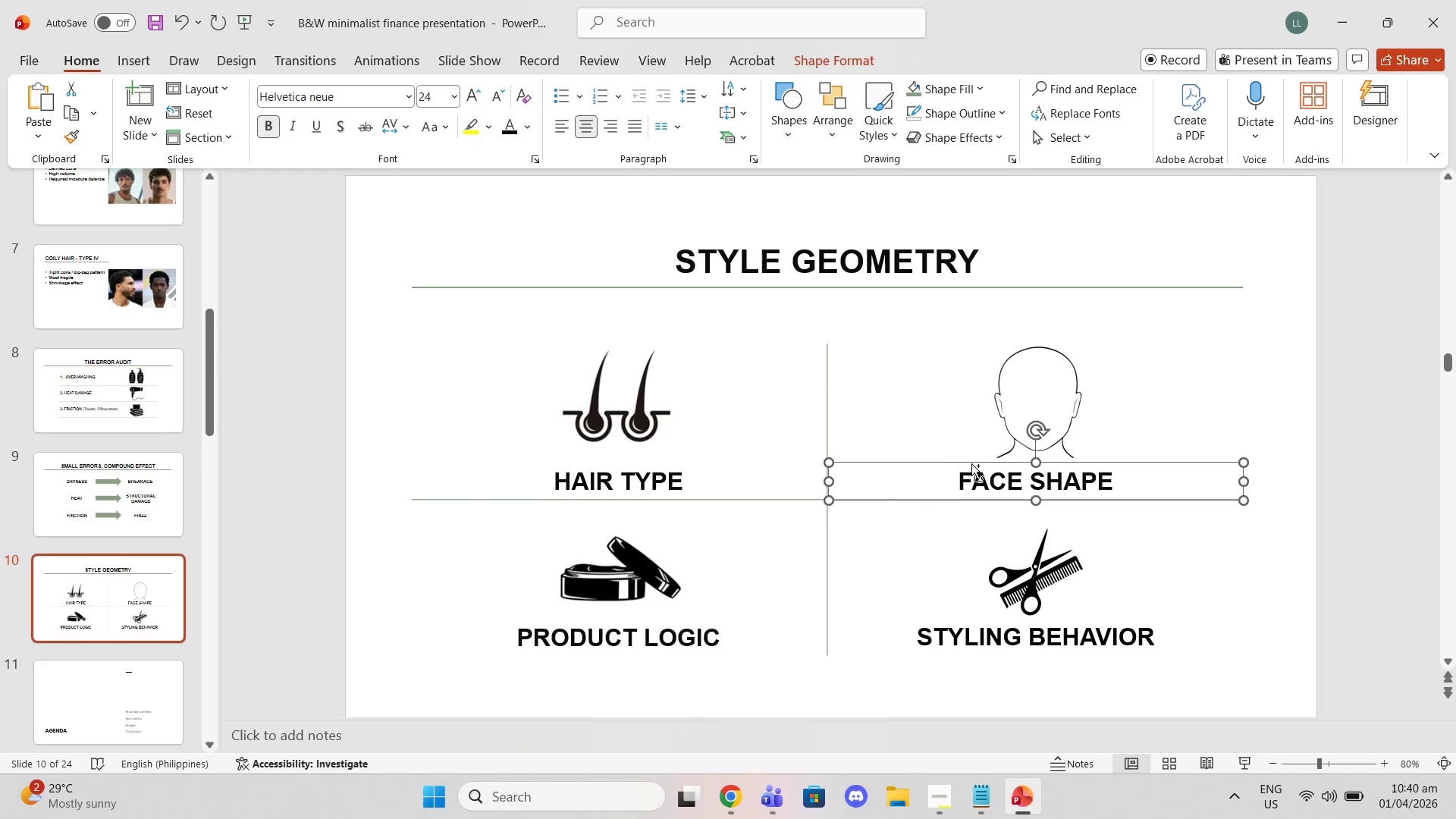 
key(Control+ControlLeft)
 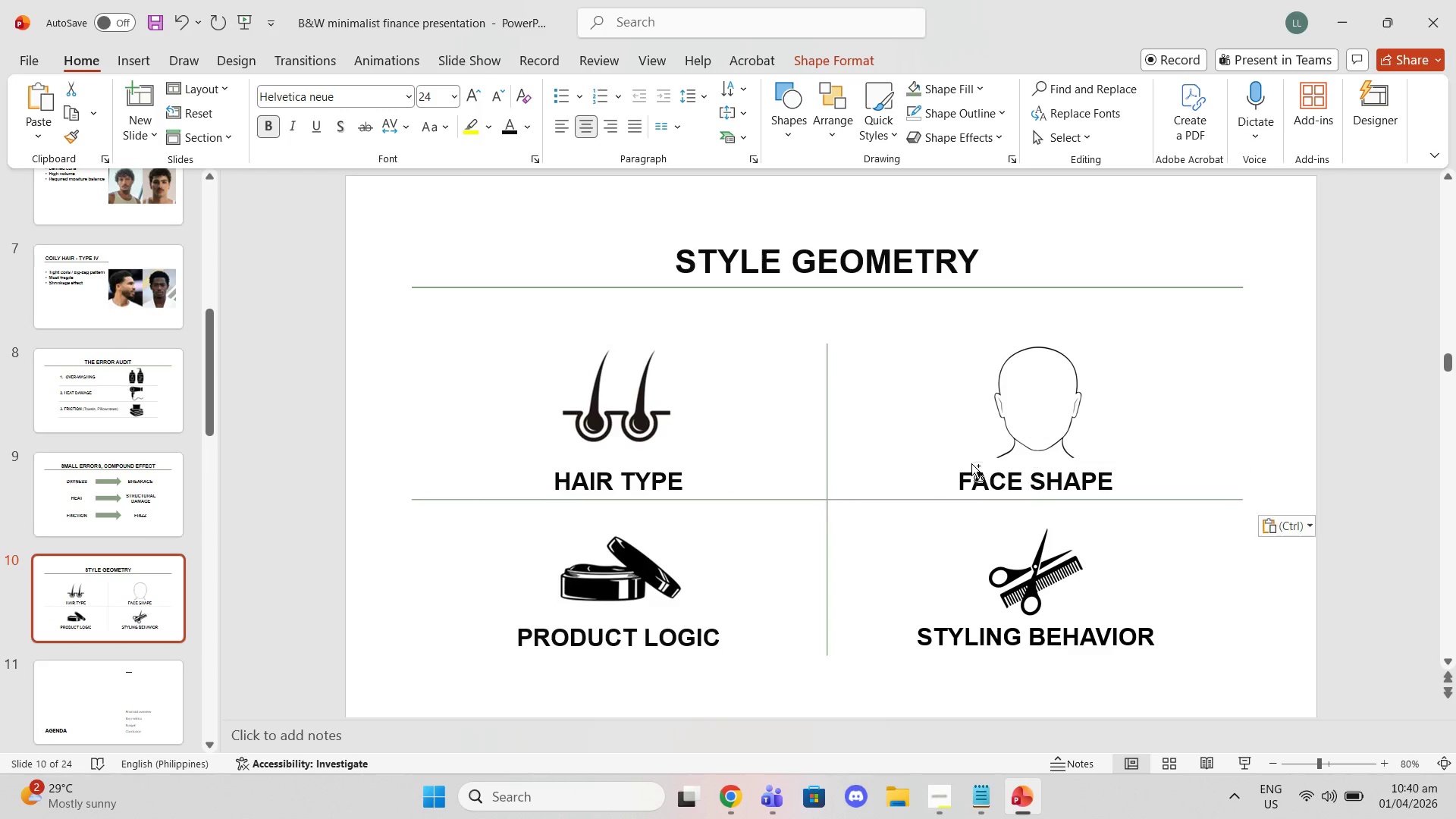 
key(Control+V)
 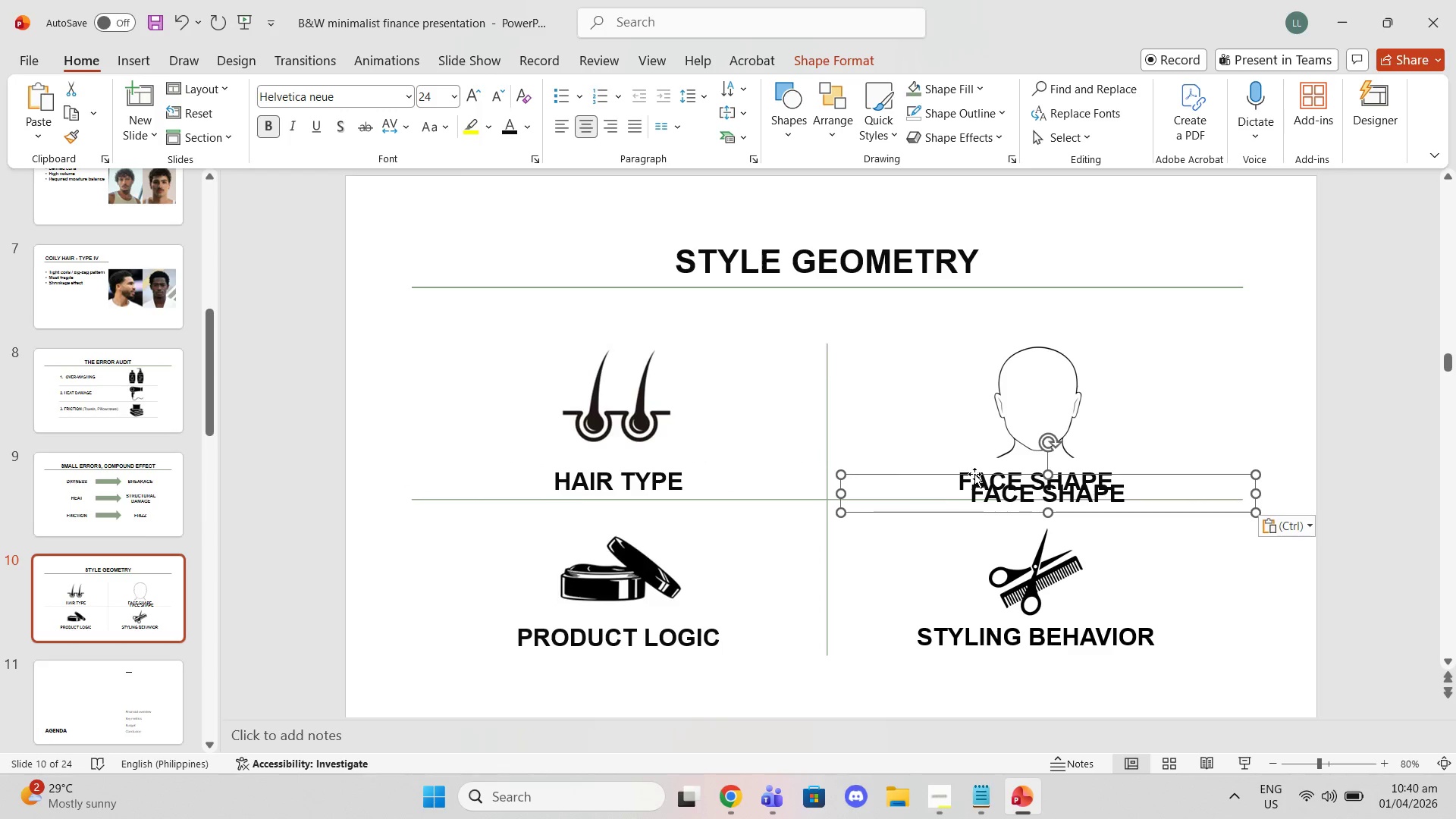 
left_click_drag(start_coordinate=[974, 474], to_coordinate=[755, 295])
 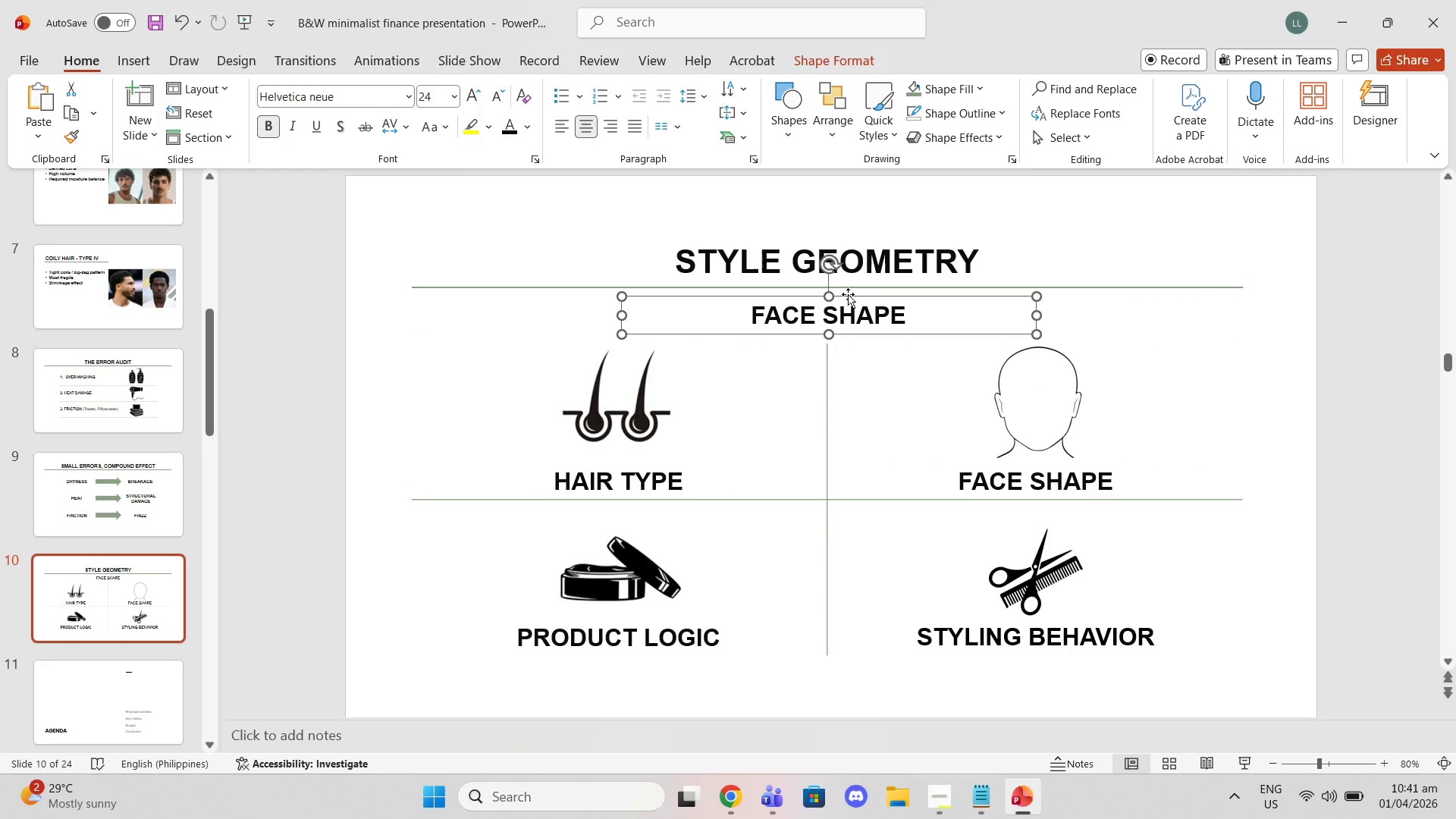 
left_click_drag(start_coordinate=[847, 297], to_coordinate=[845, 302])
 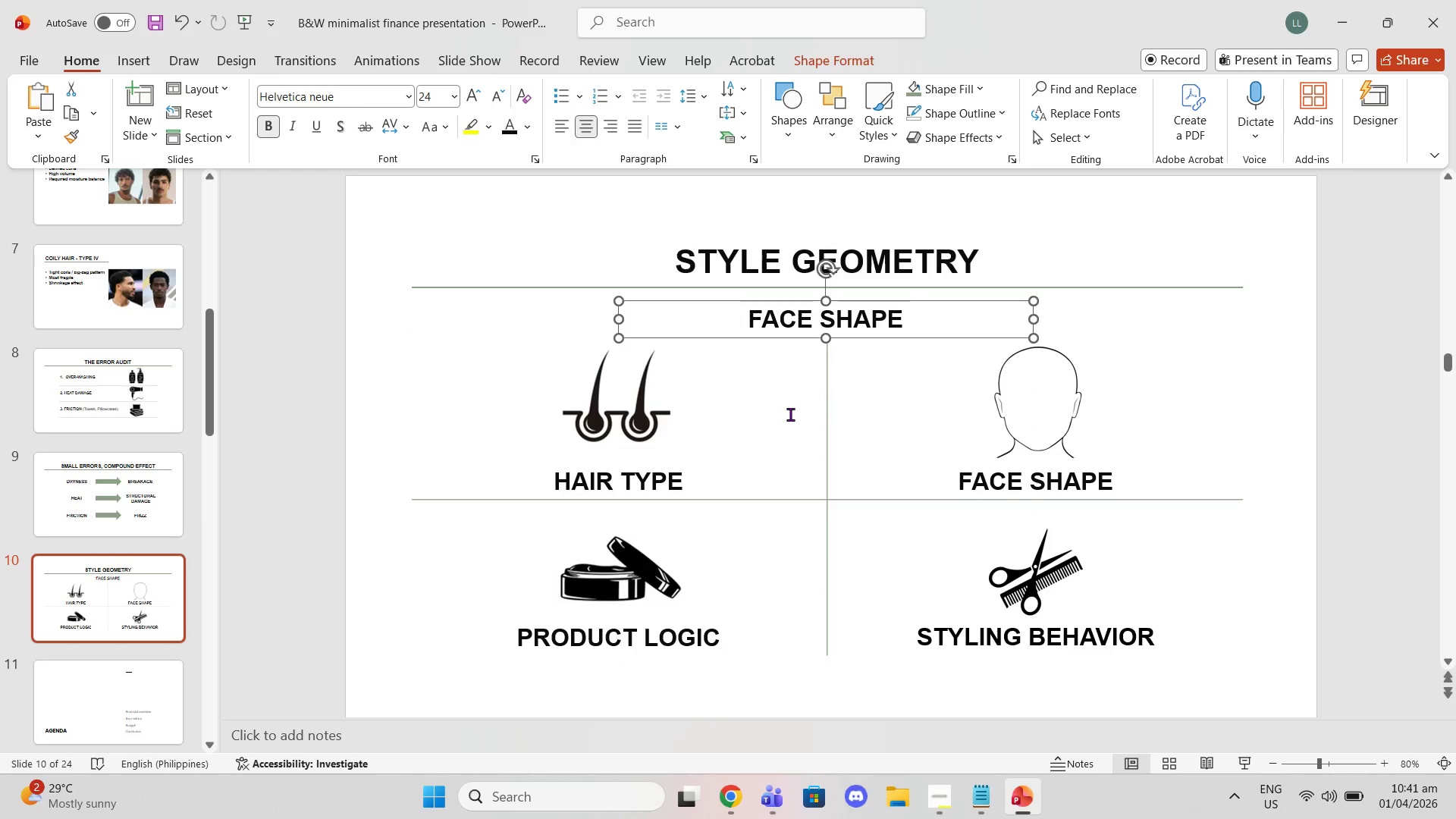 
left_click([790, 414])
 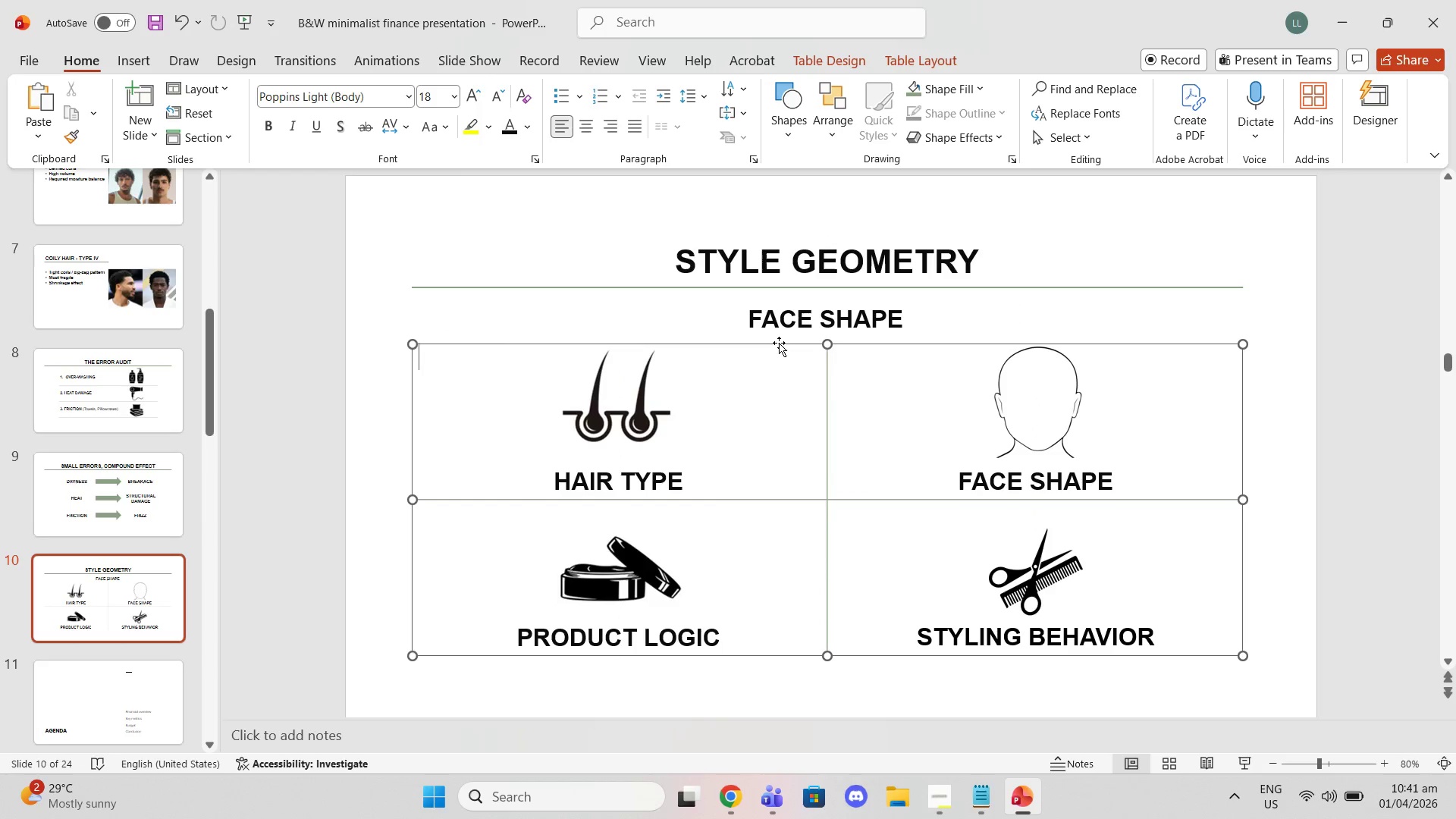 
left_click_drag(start_coordinate=[779, 343], to_coordinate=[783, 343])
 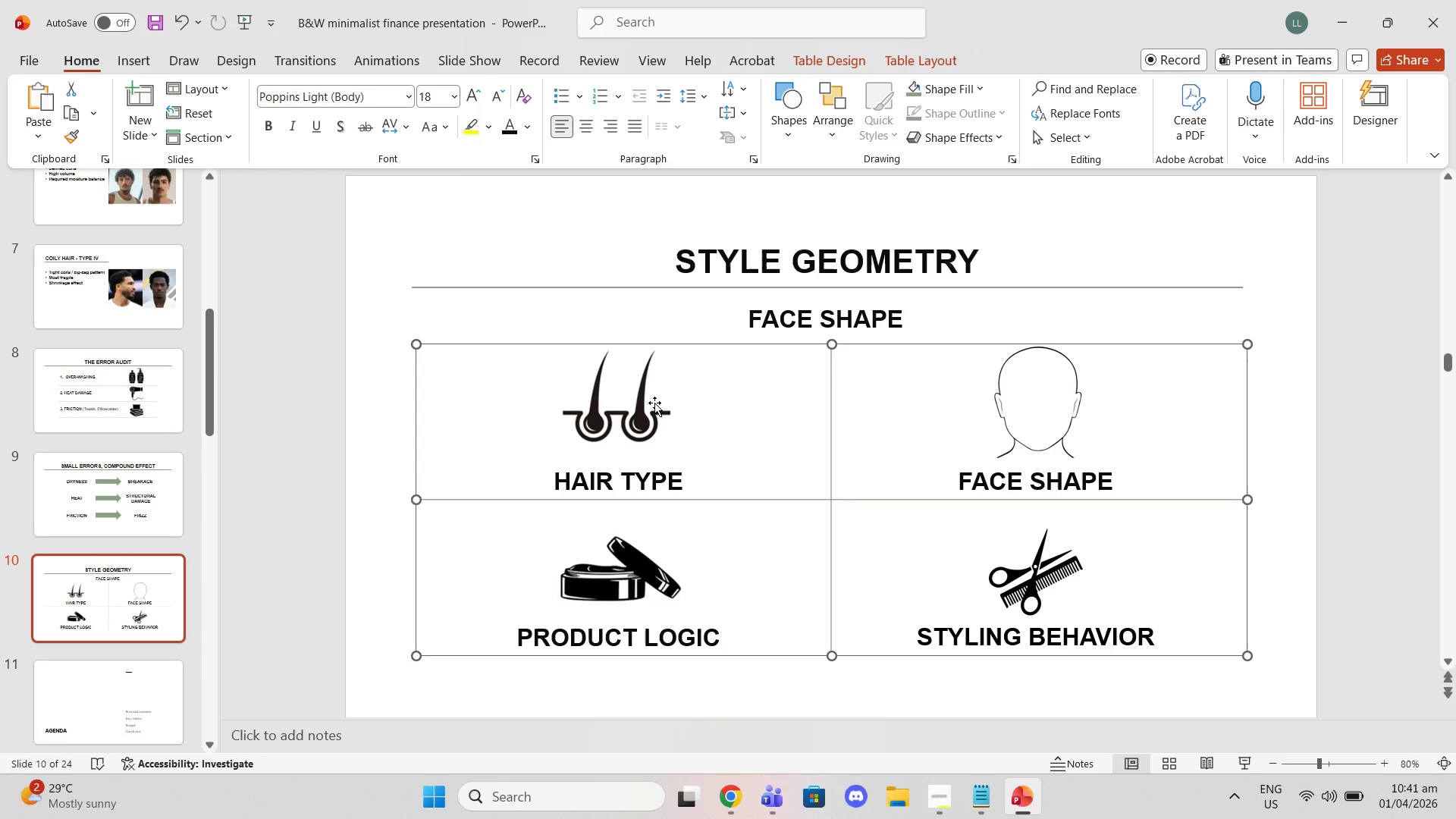 
left_click([569, 391])
 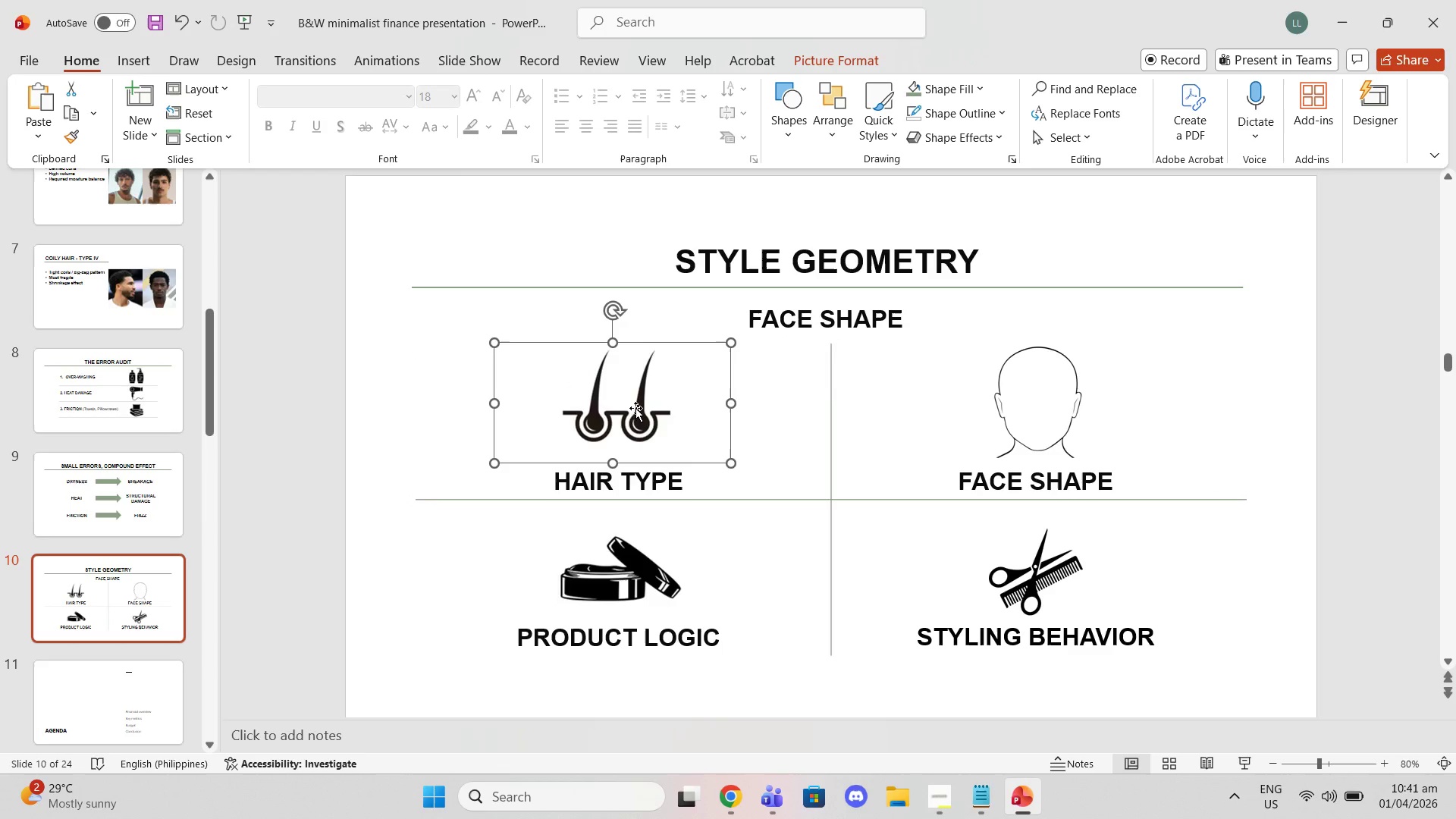 
left_click_drag(start_coordinate=[635, 408], to_coordinate=[639, 408])
 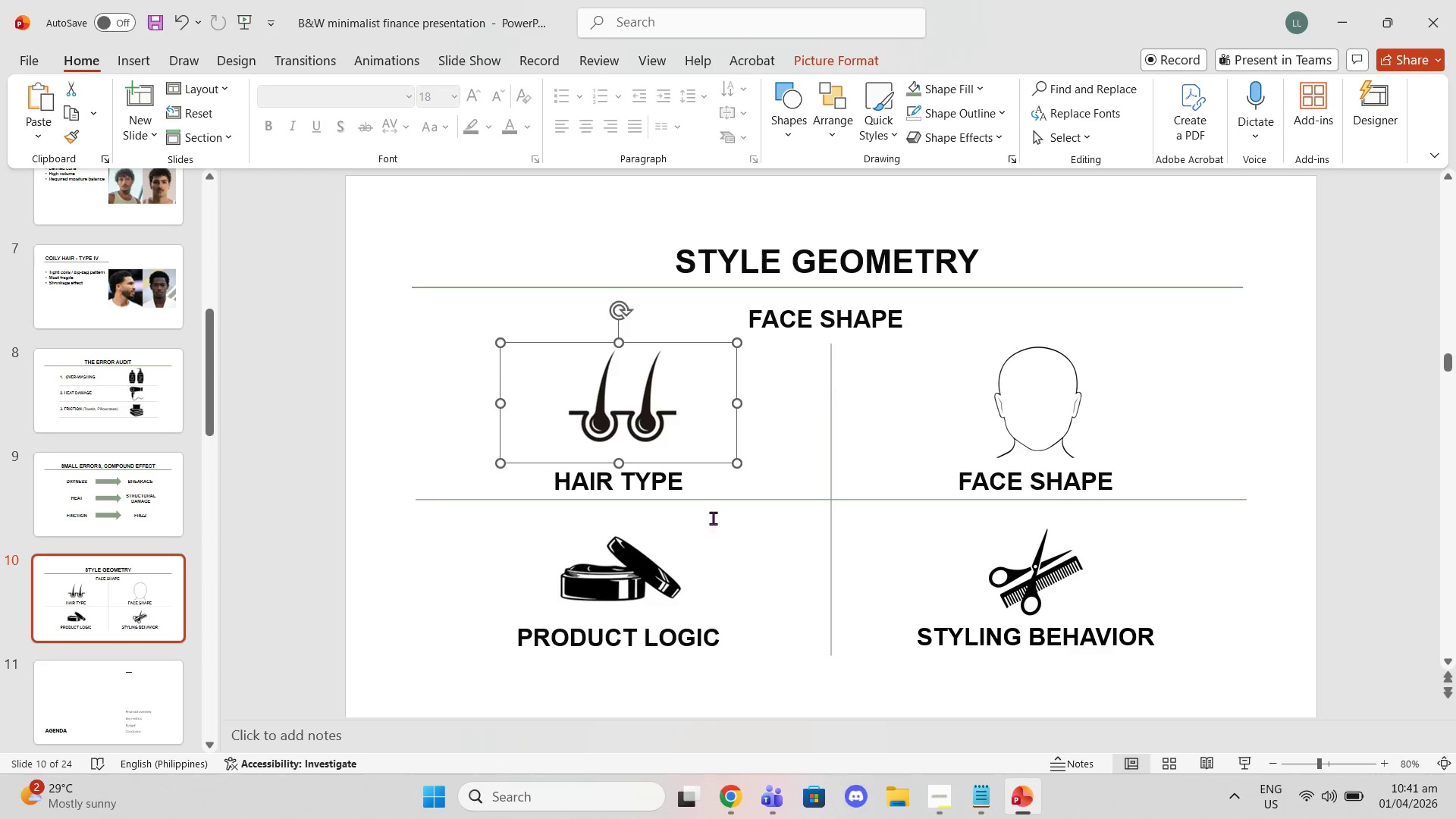 
key(Control+Z)
 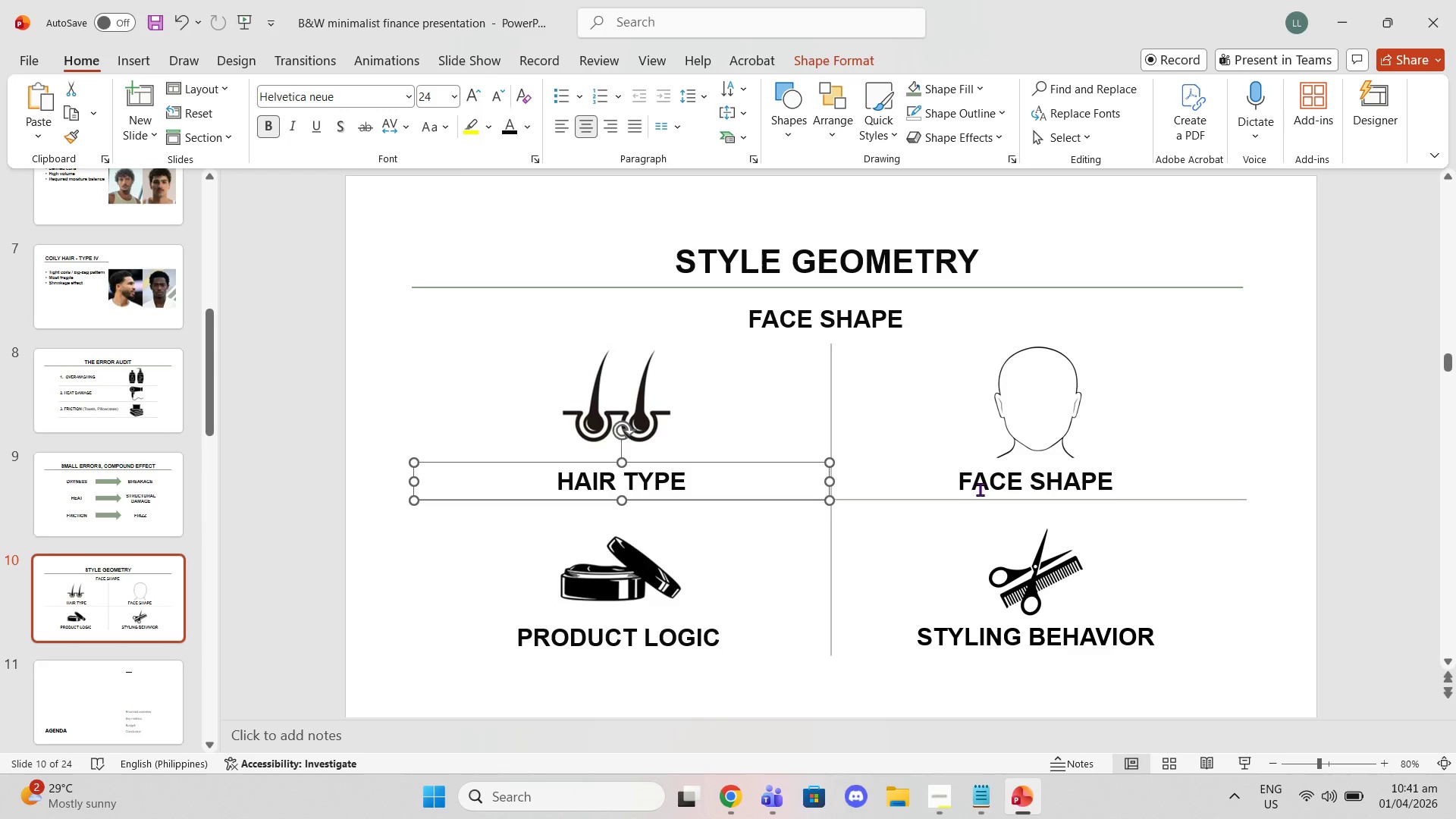 
wait(6.25)
 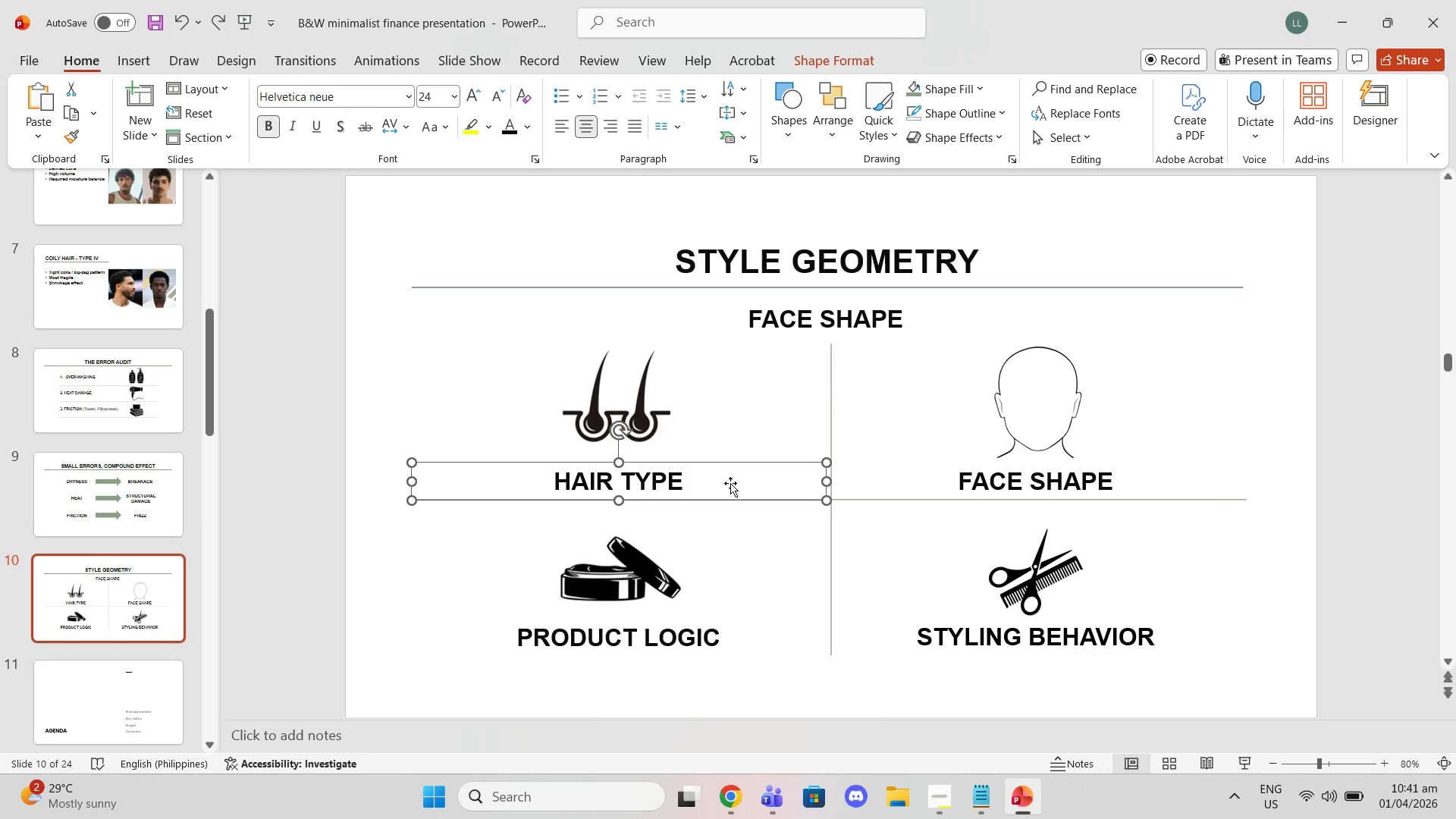 
left_click([579, 271])
 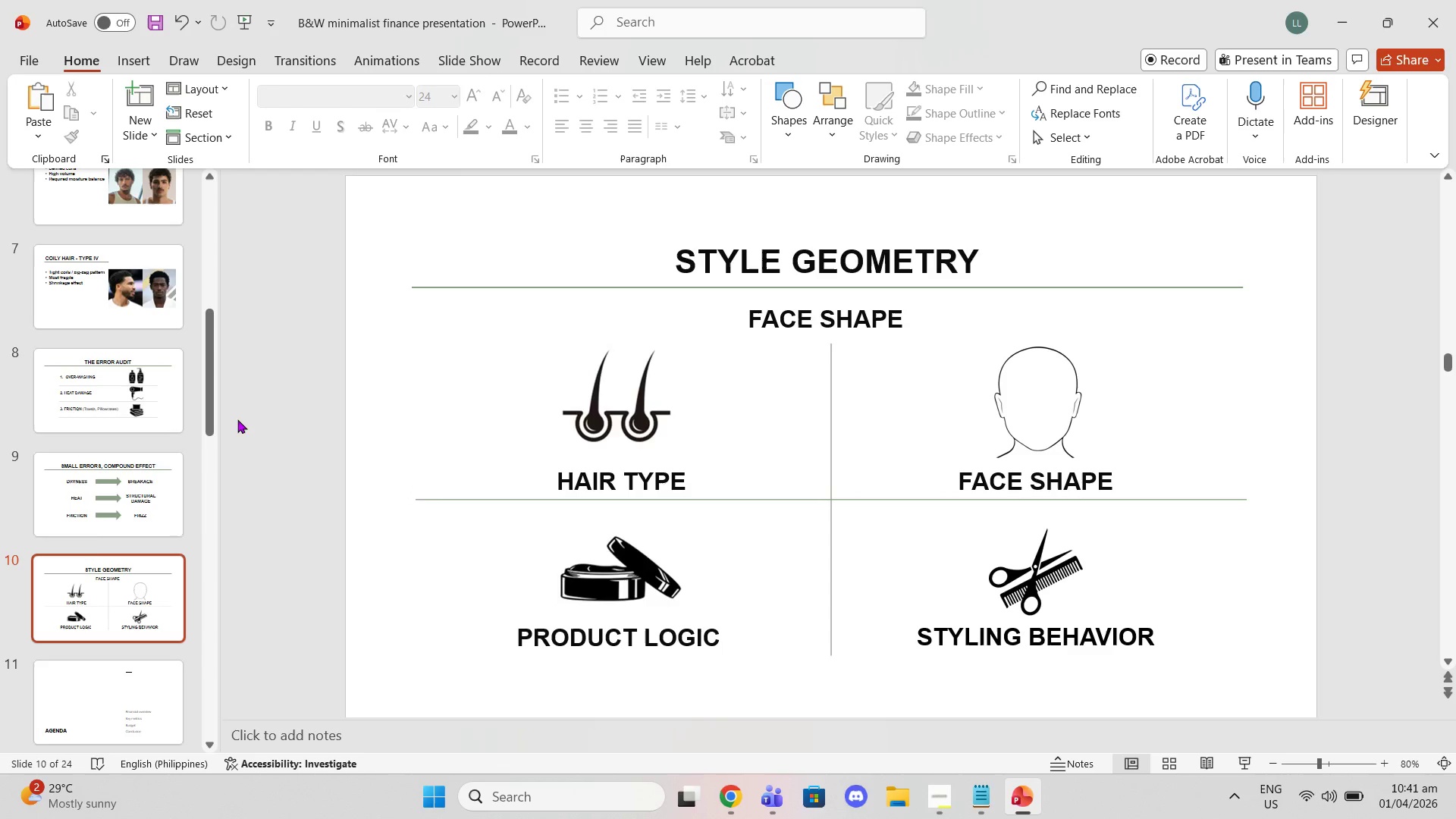 
right_click([91, 616])
 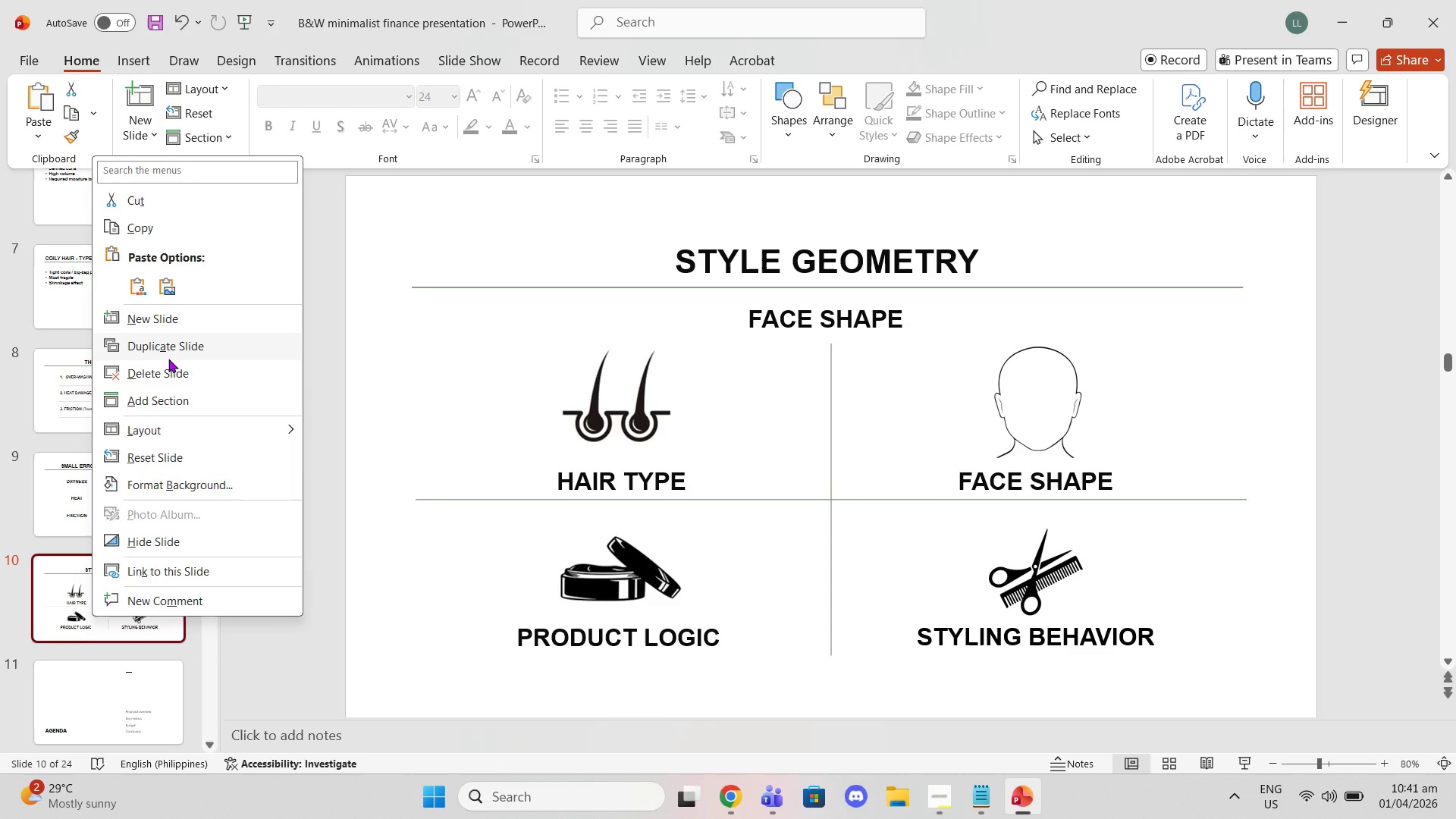 
left_click([167, 382])
 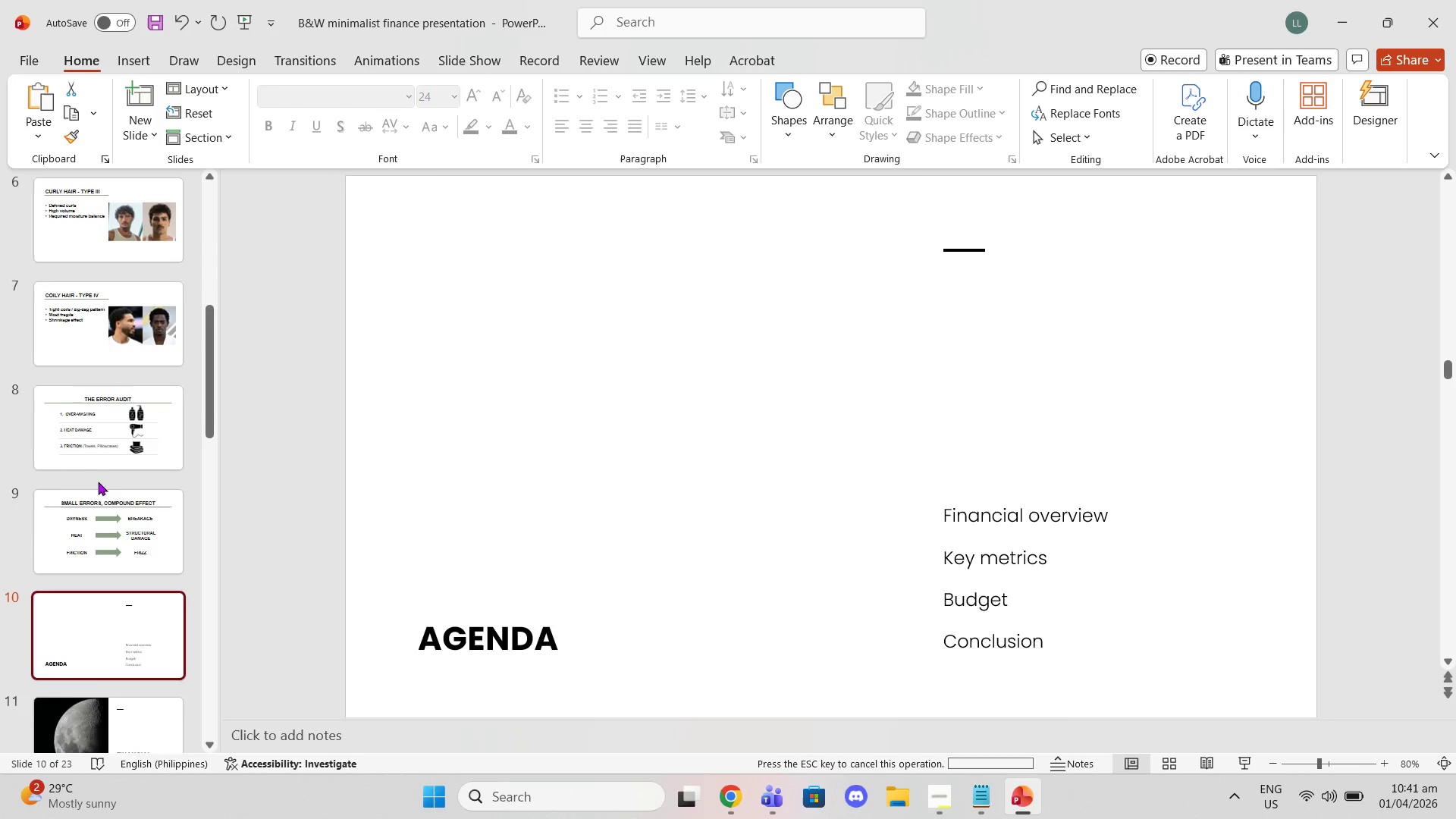 
scroll: coordinate [127, 448], scroll_direction: up, amount: 12.0
 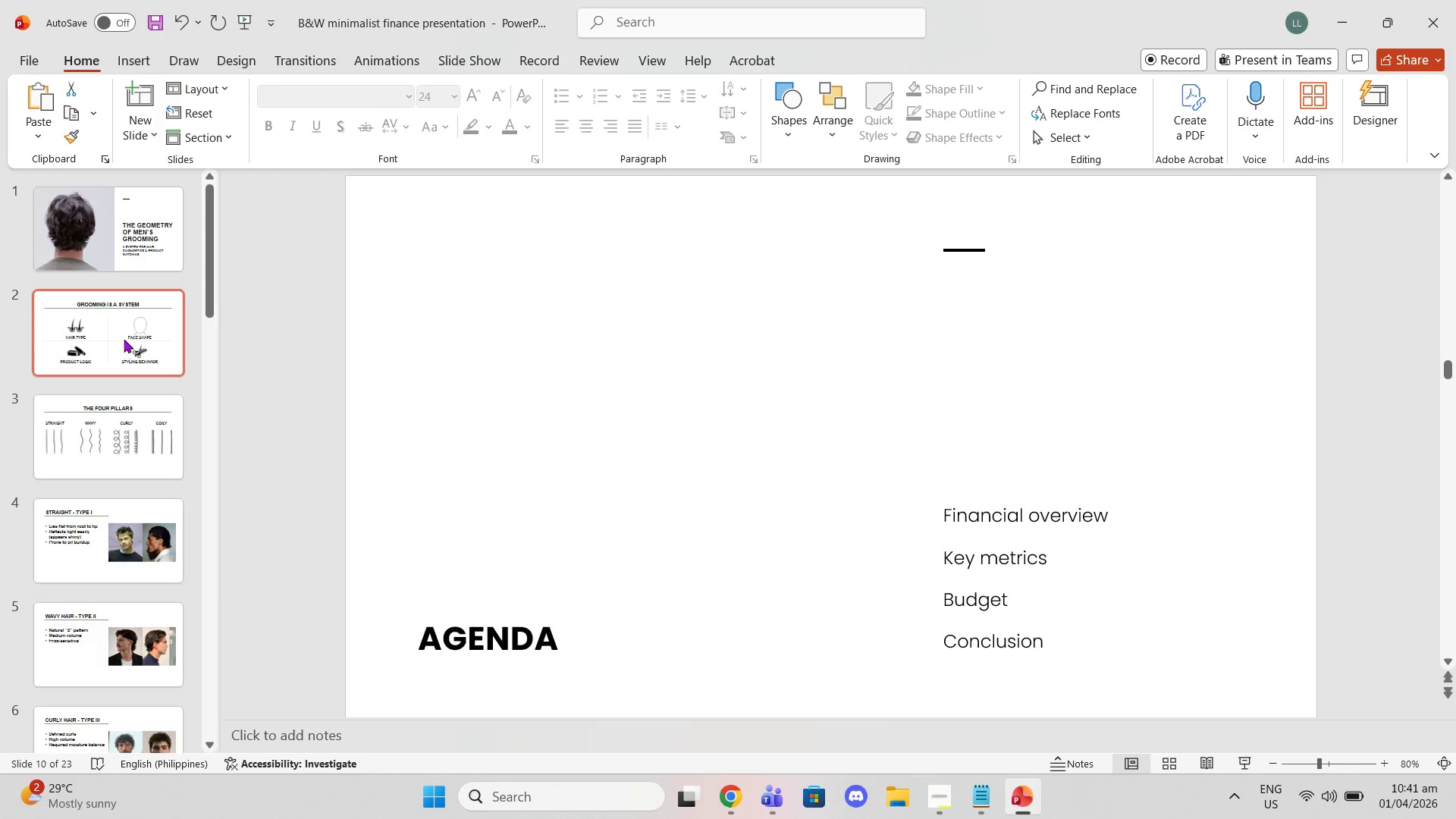 
left_click([122, 334])
 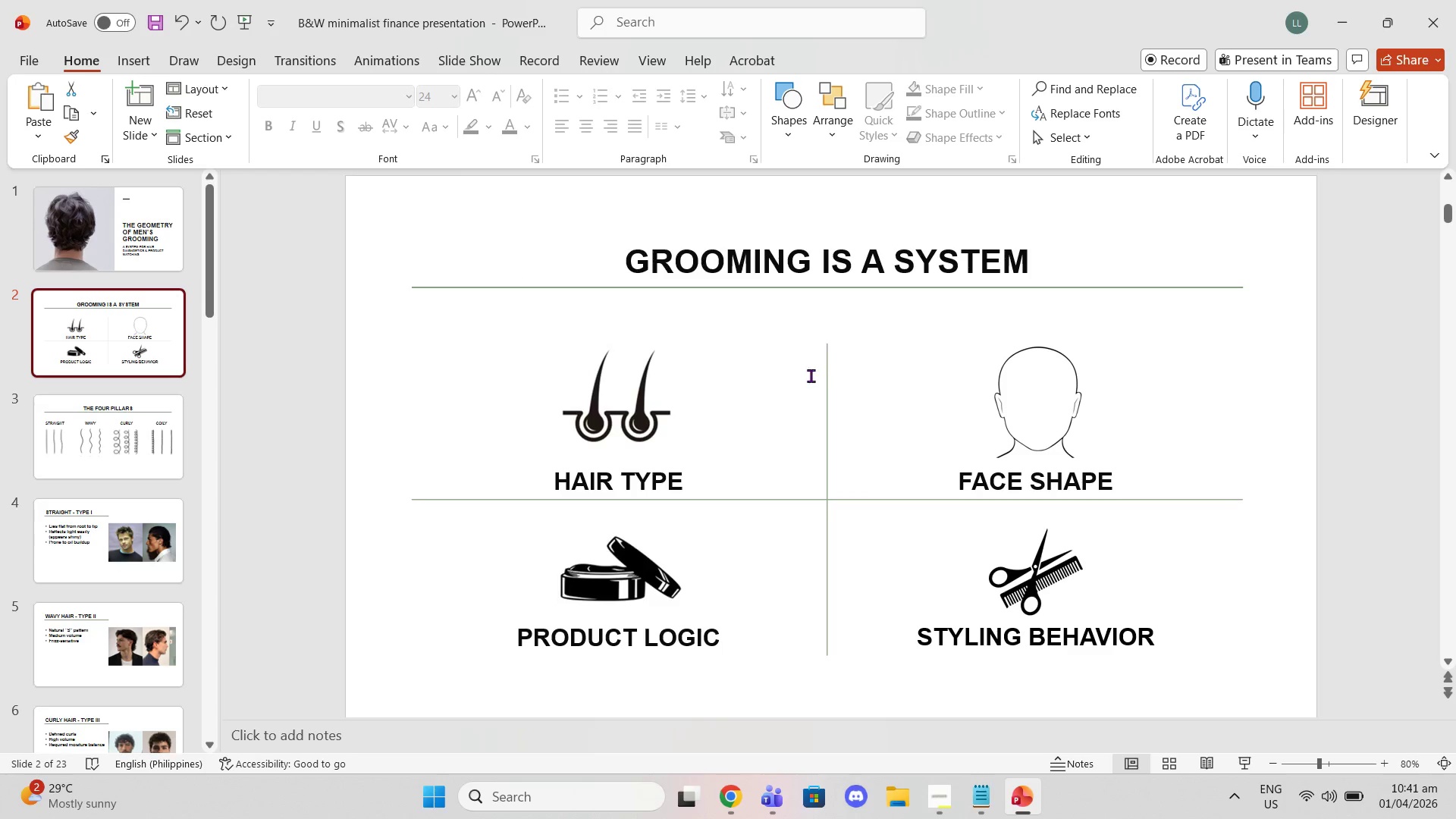 
left_click([827, 387])
 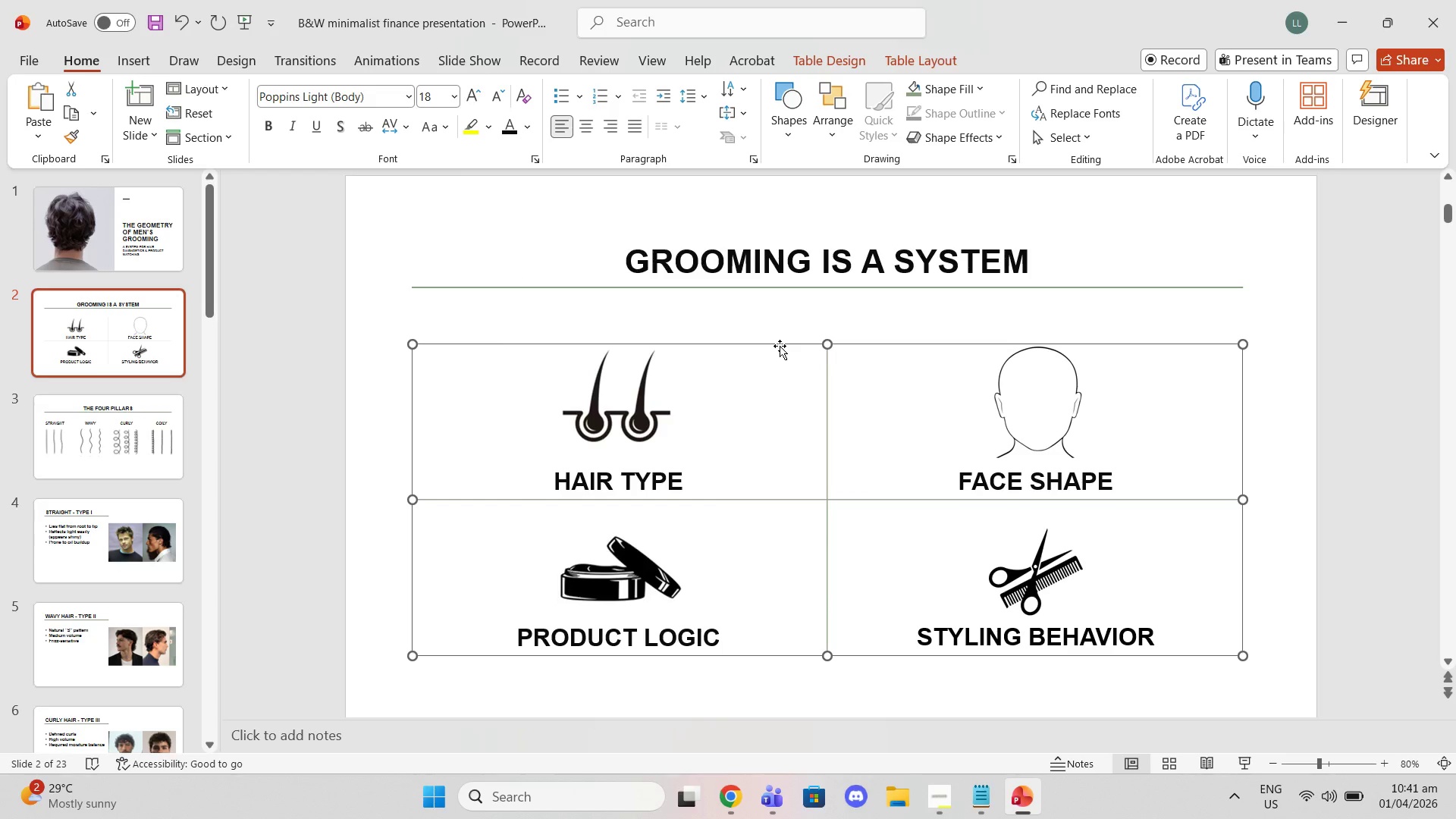 
left_click_drag(start_coordinate=[780, 346], to_coordinate=[785, 344])
 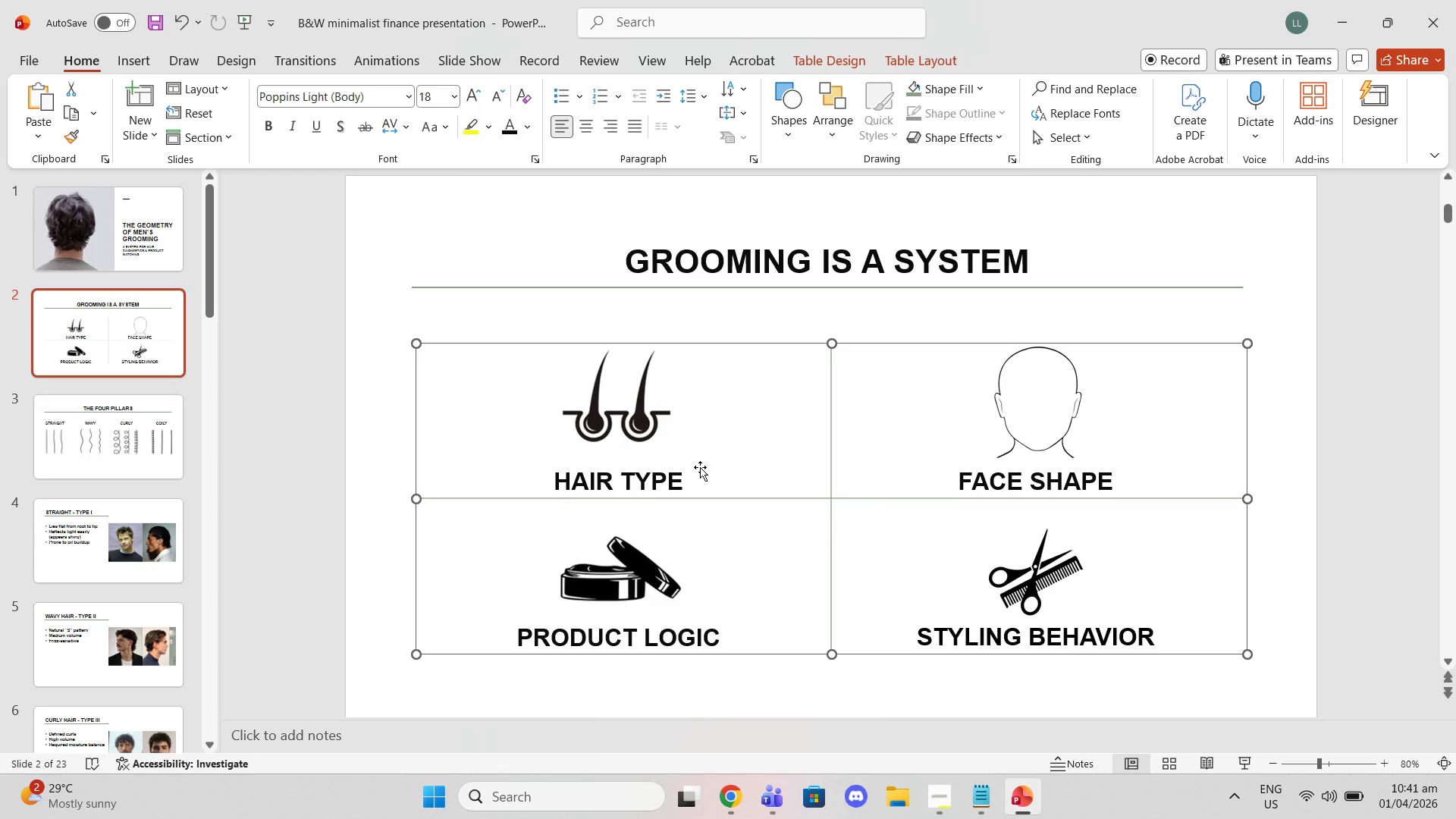 
left_click_drag(start_coordinate=[700, 464], to_coordinate=[700, 460])
 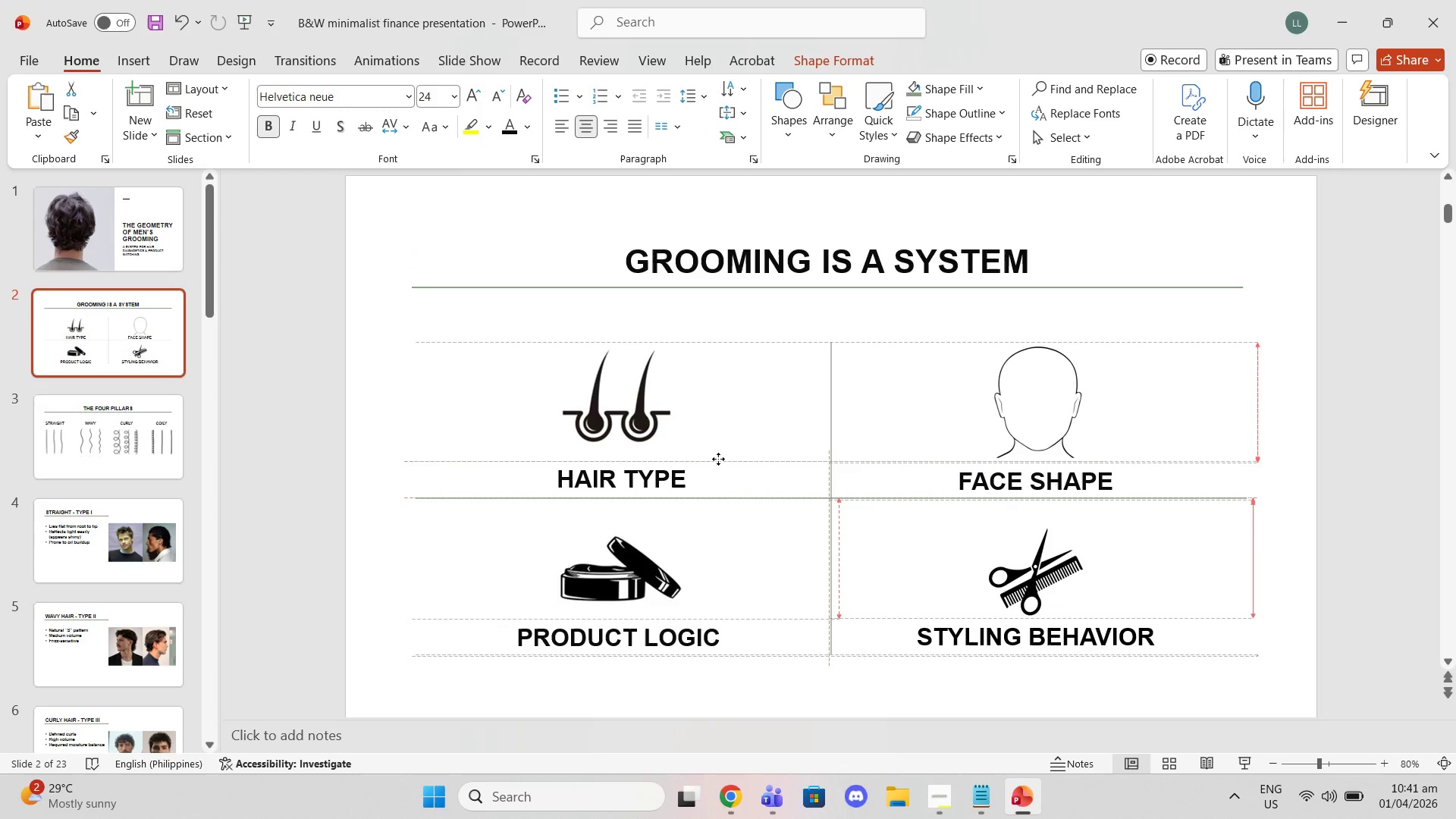 
wait(5.73)
 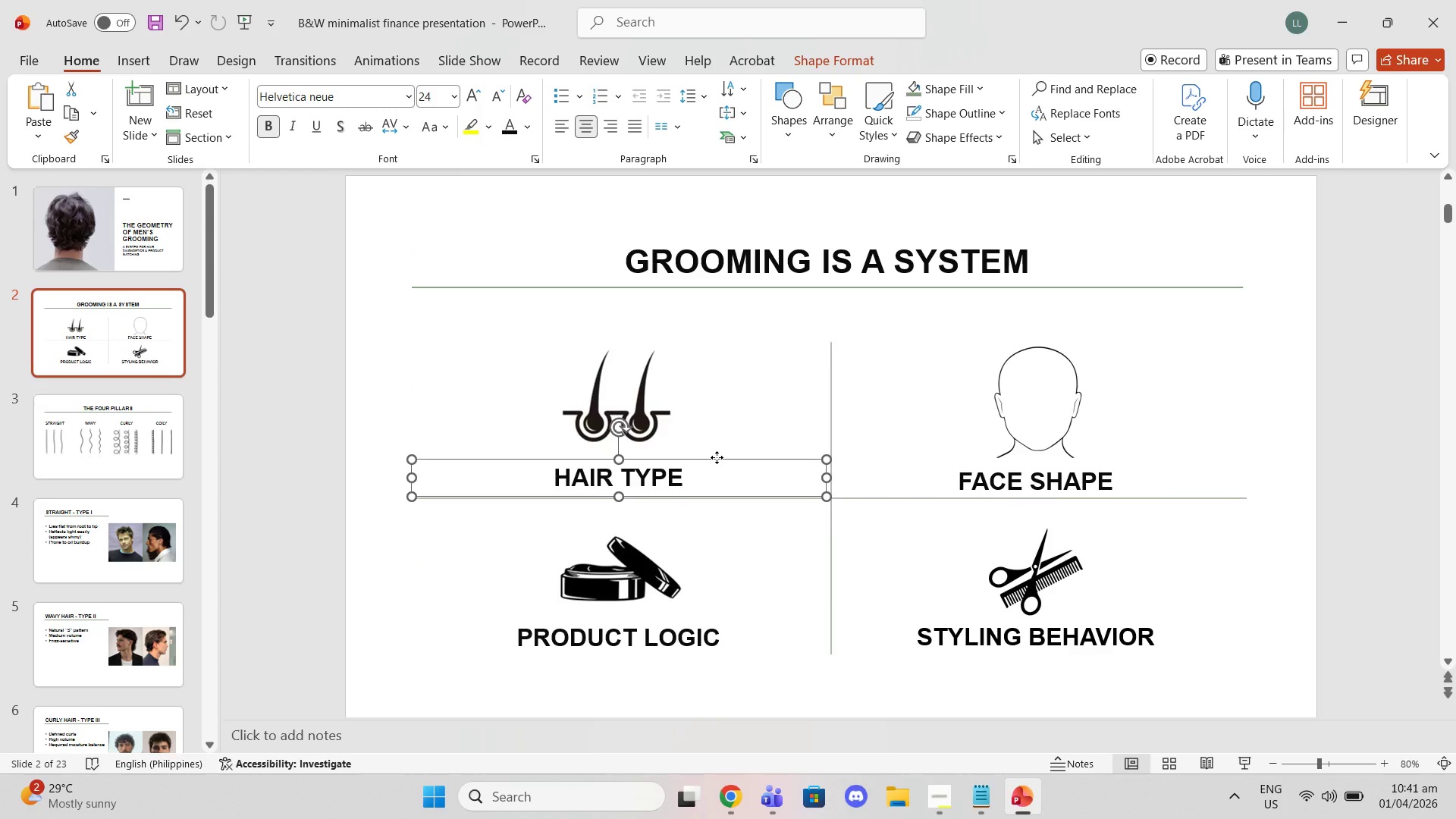 
left_click([728, 648])
 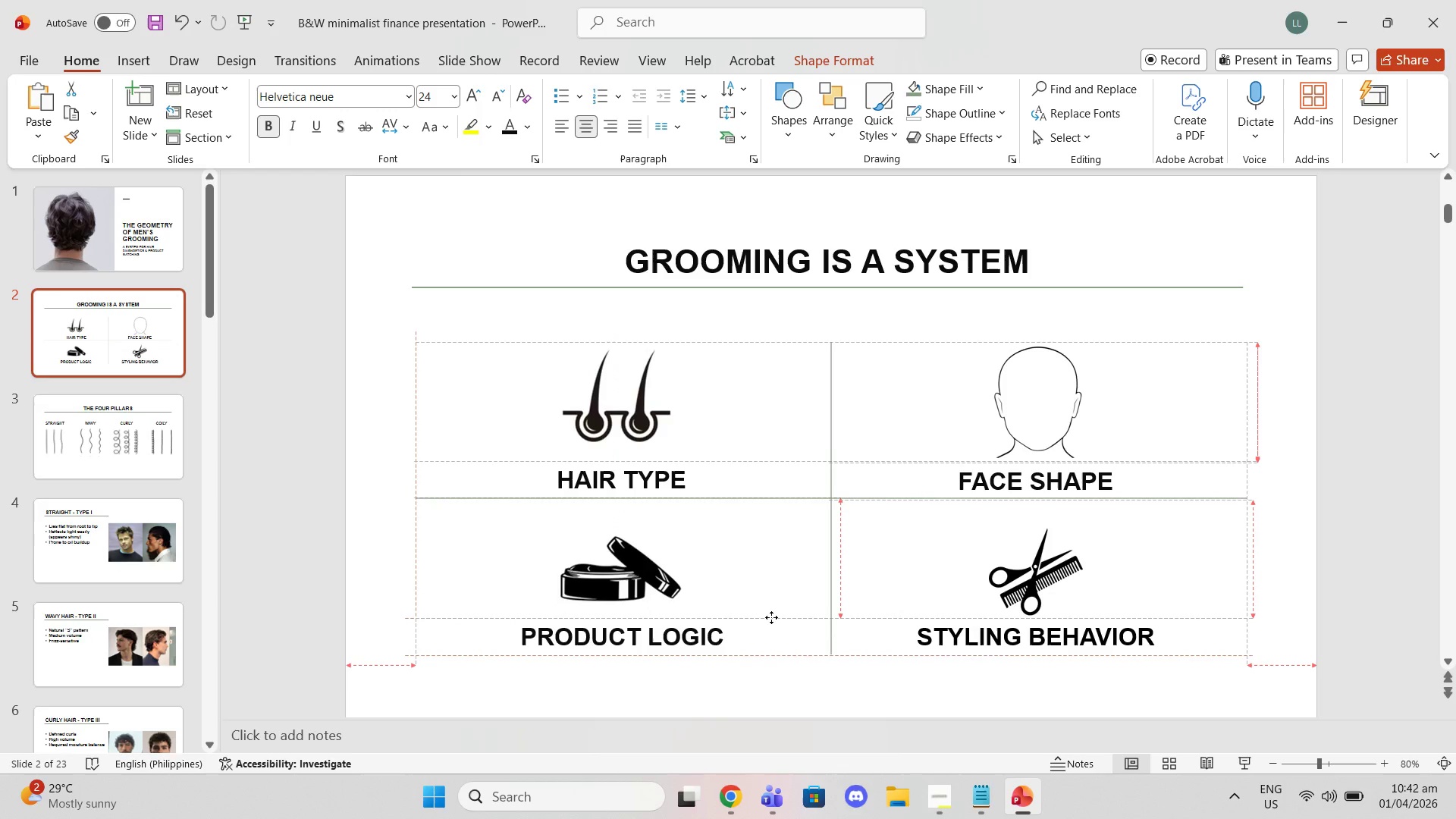 
wait(23.17)
 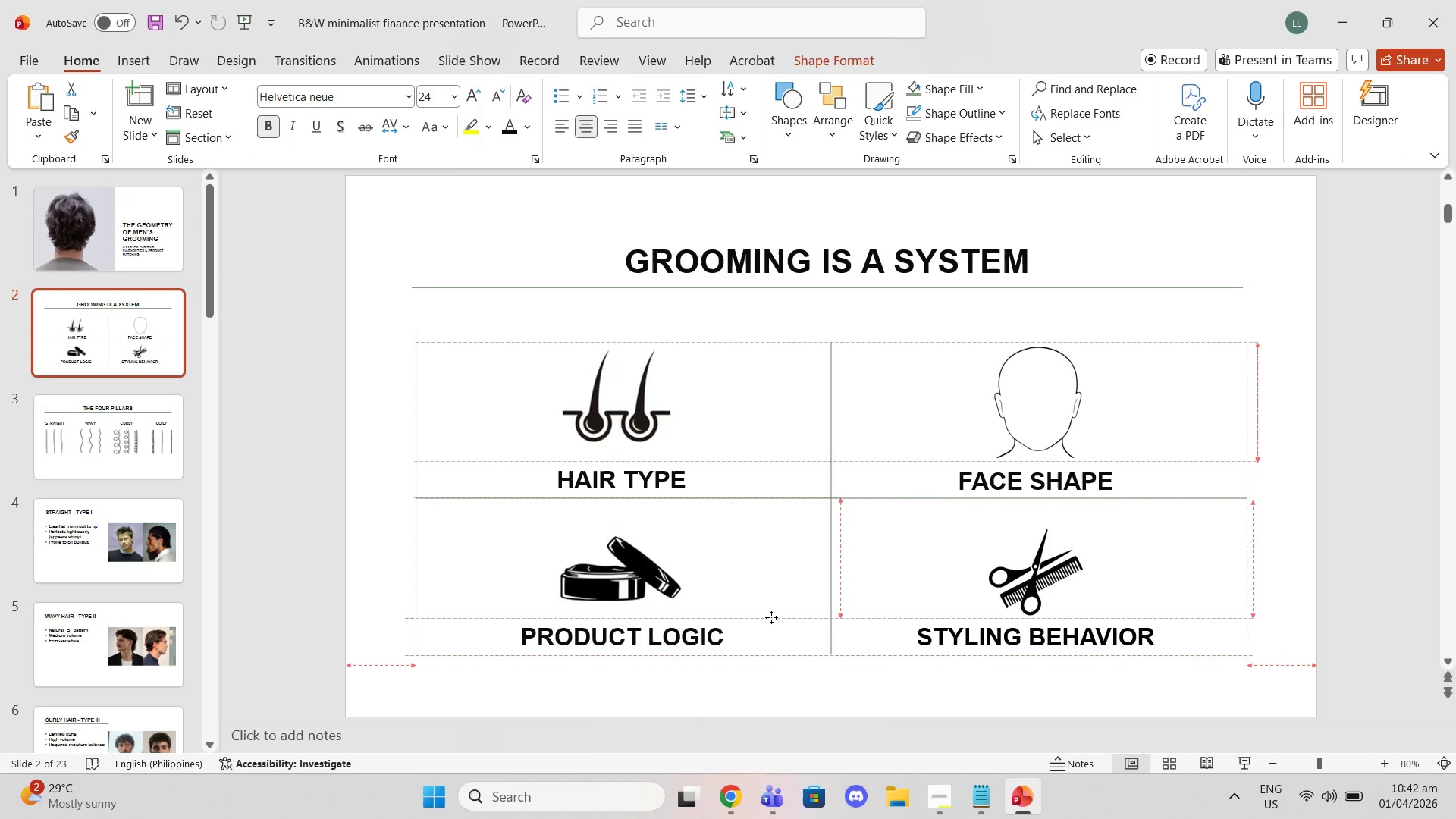 
left_click([765, 491])
 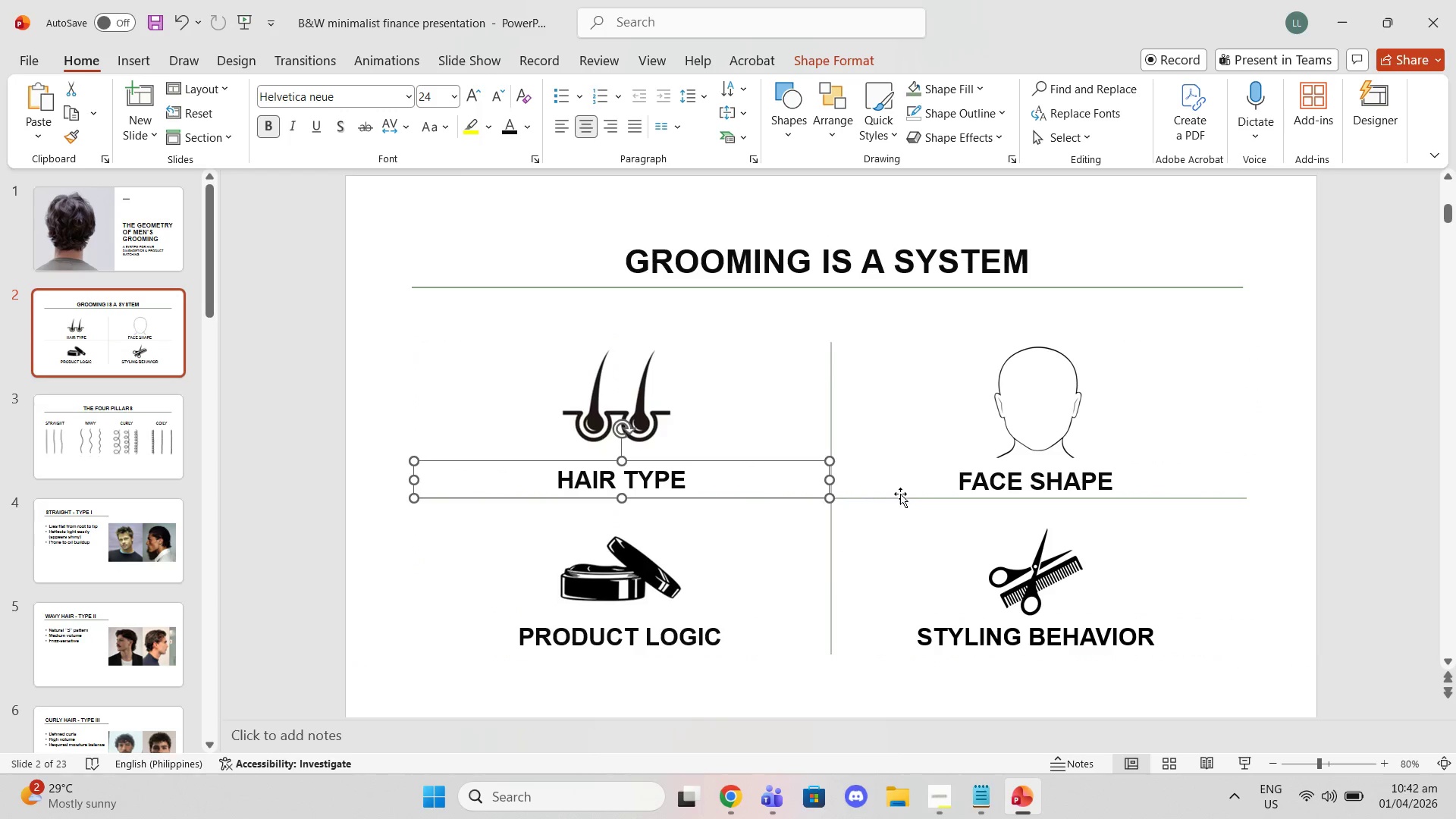 
left_click([900, 494])
 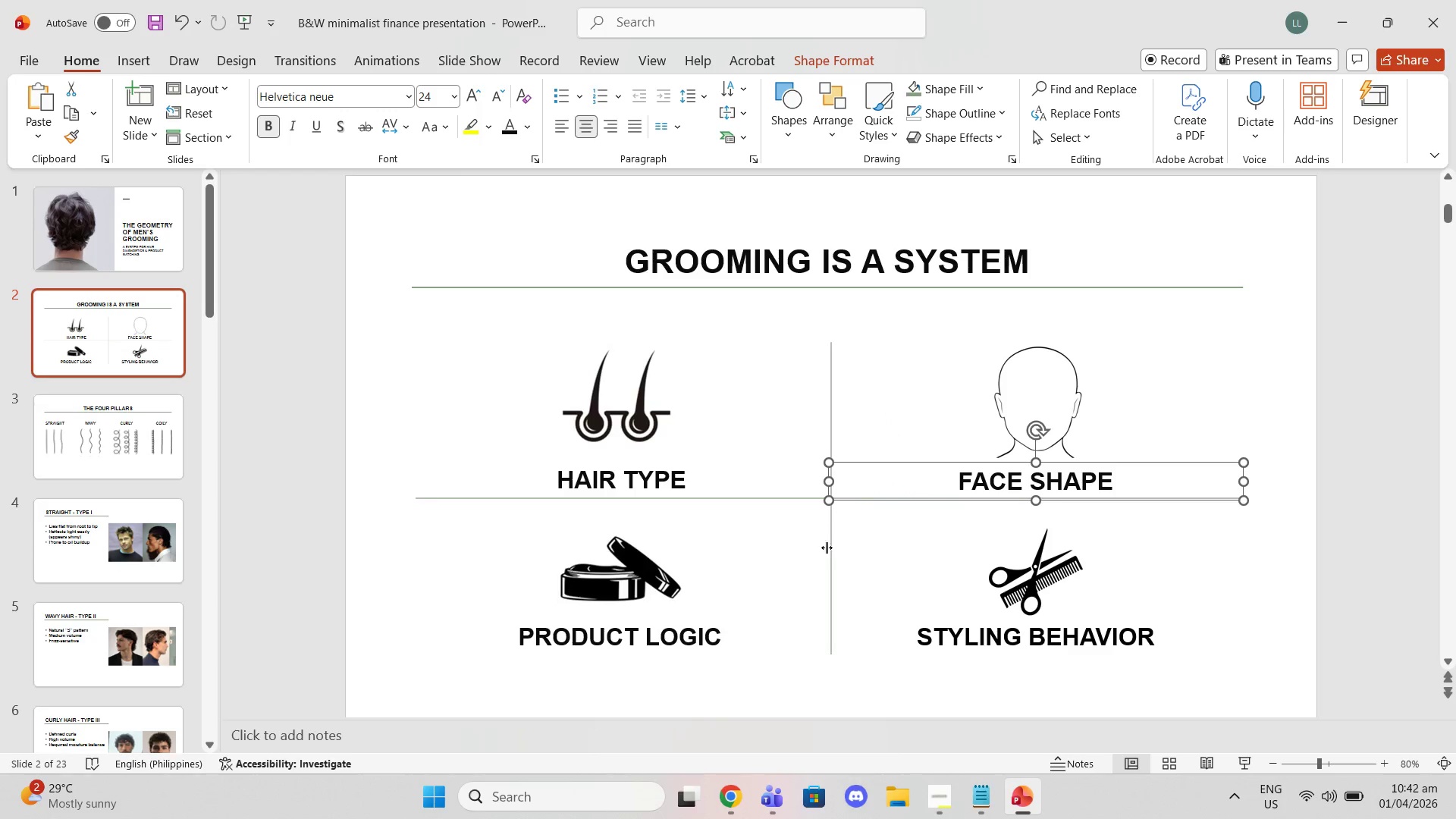 
left_click_drag(start_coordinate=[871, 481], to_coordinate=[875, 481])
 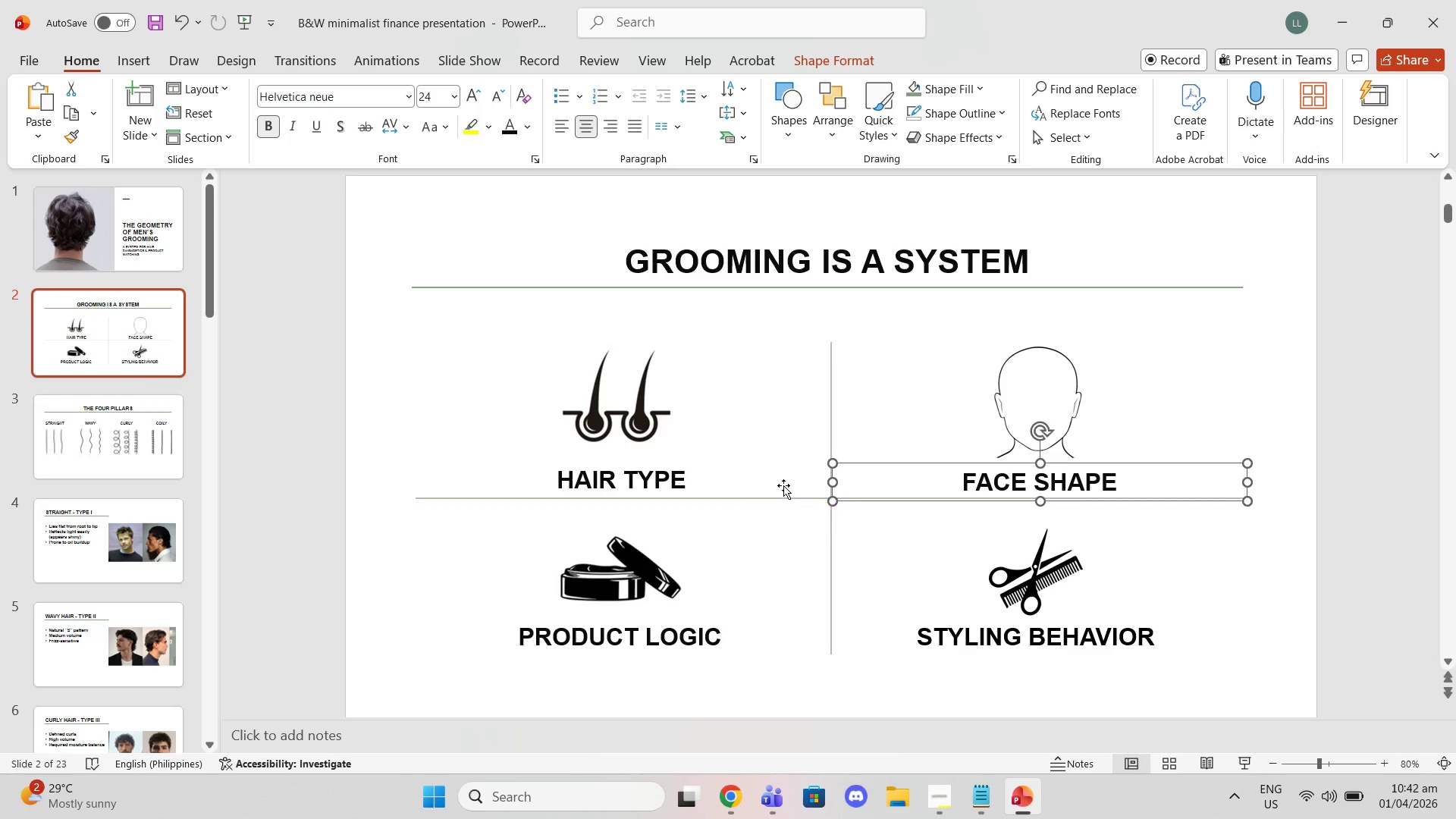 
left_click([781, 477])
 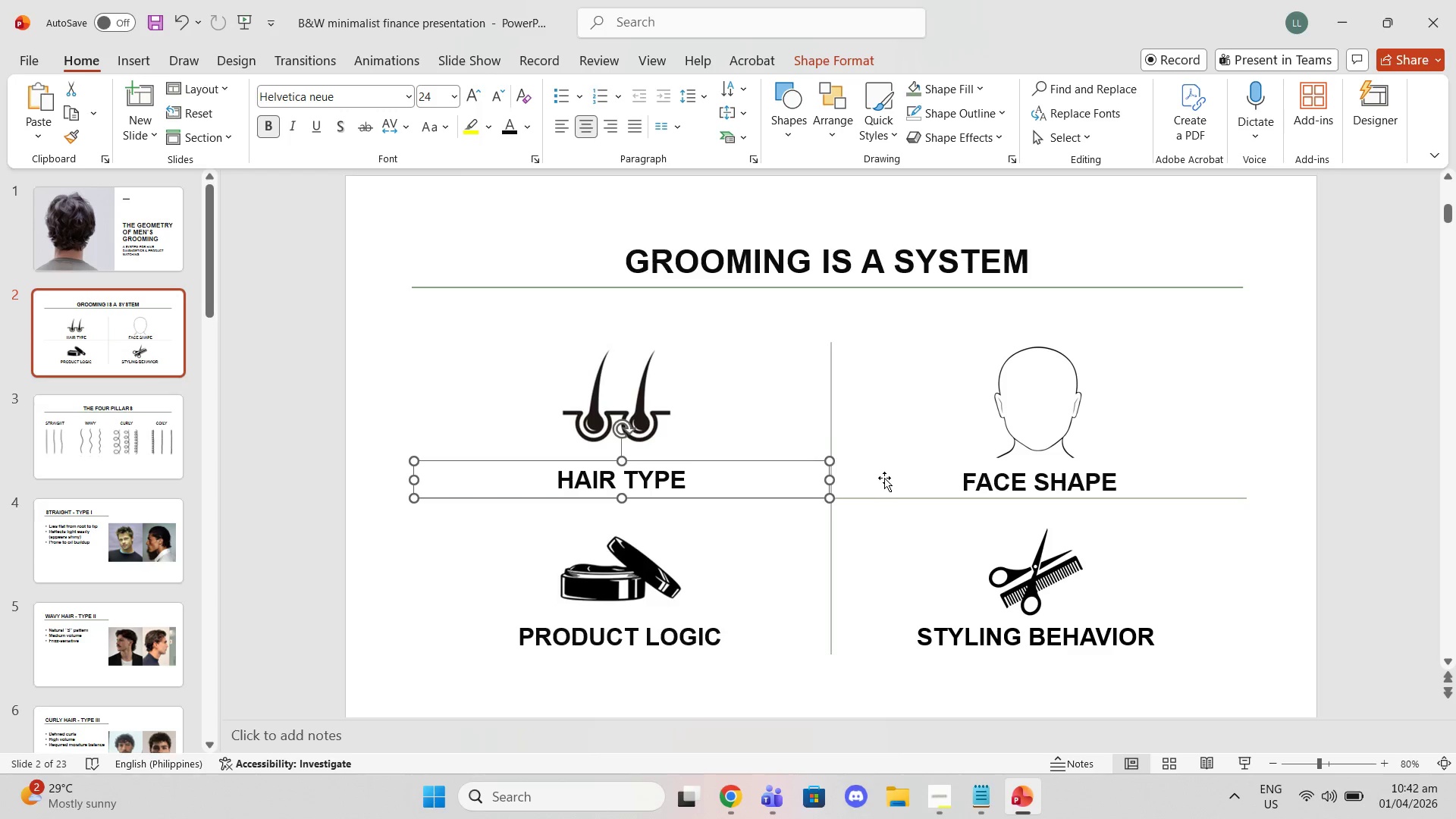 
left_click([884, 478])
 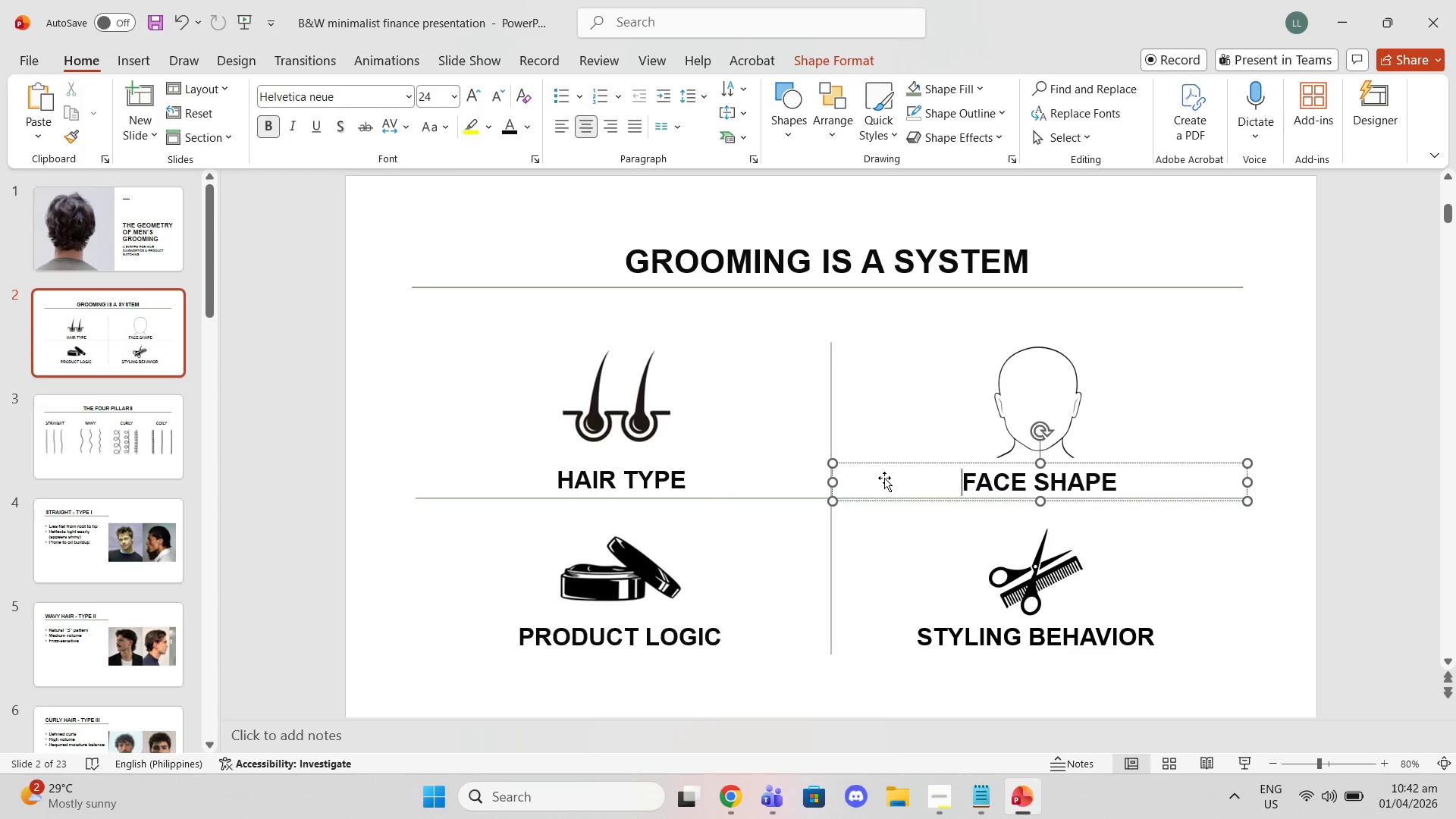 
left_click_drag(start_coordinate=[884, 478], to_coordinate=[888, 460])
 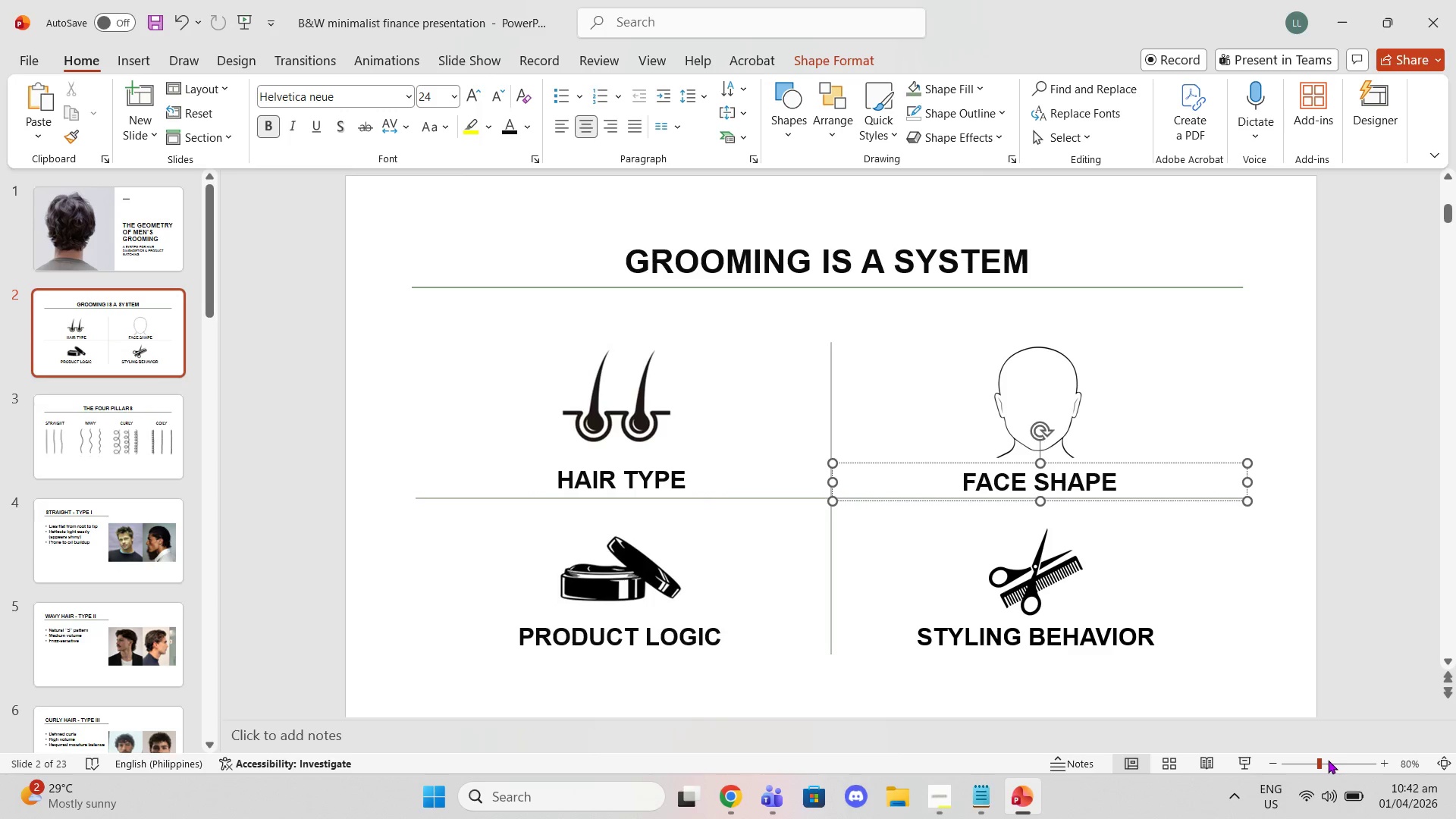 
left_click_drag(start_coordinate=[1316, 764], to_coordinate=[1348, 753])
 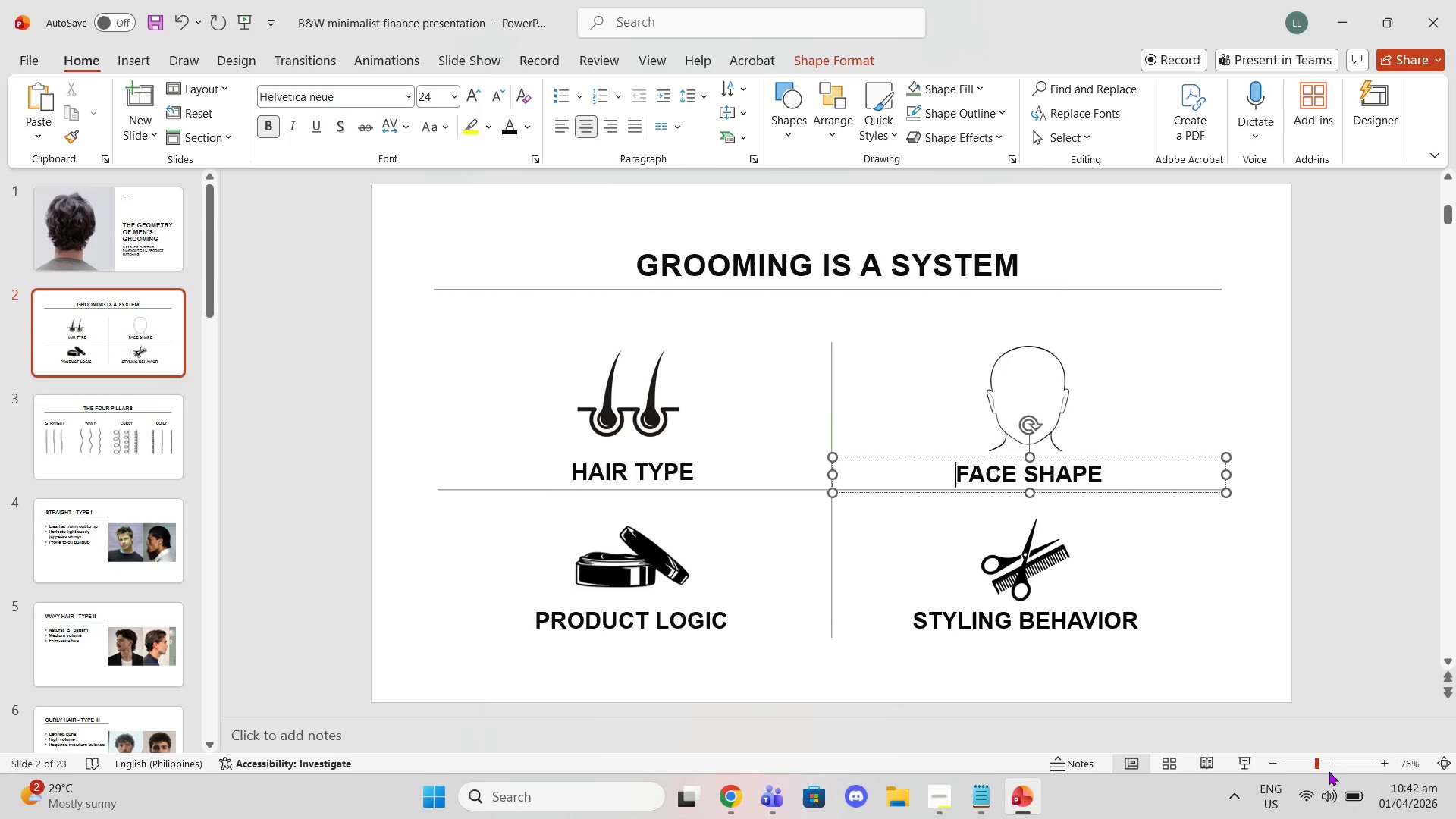 
left_click([1329, 771])
 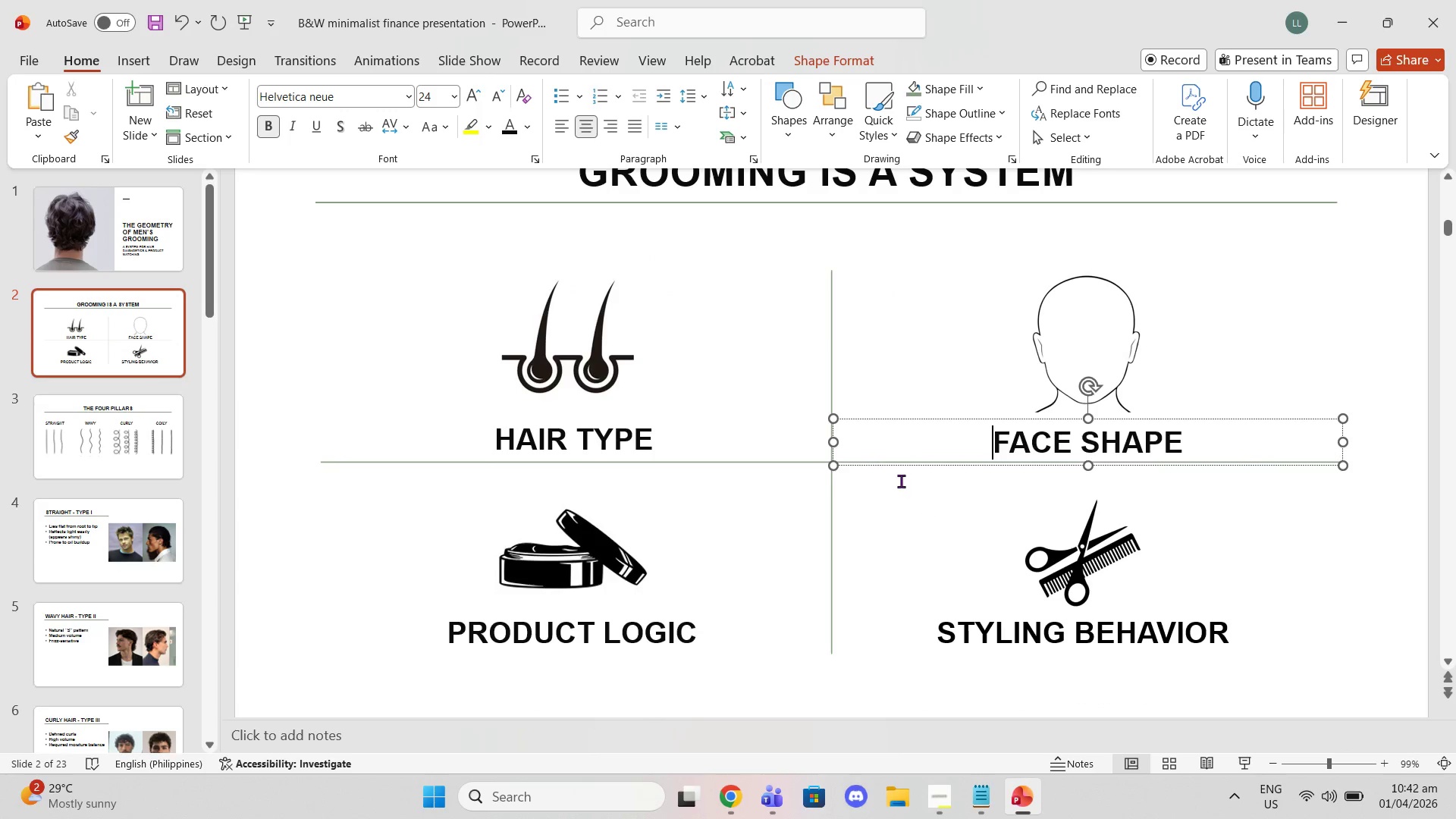 
left_click([875, 453])
 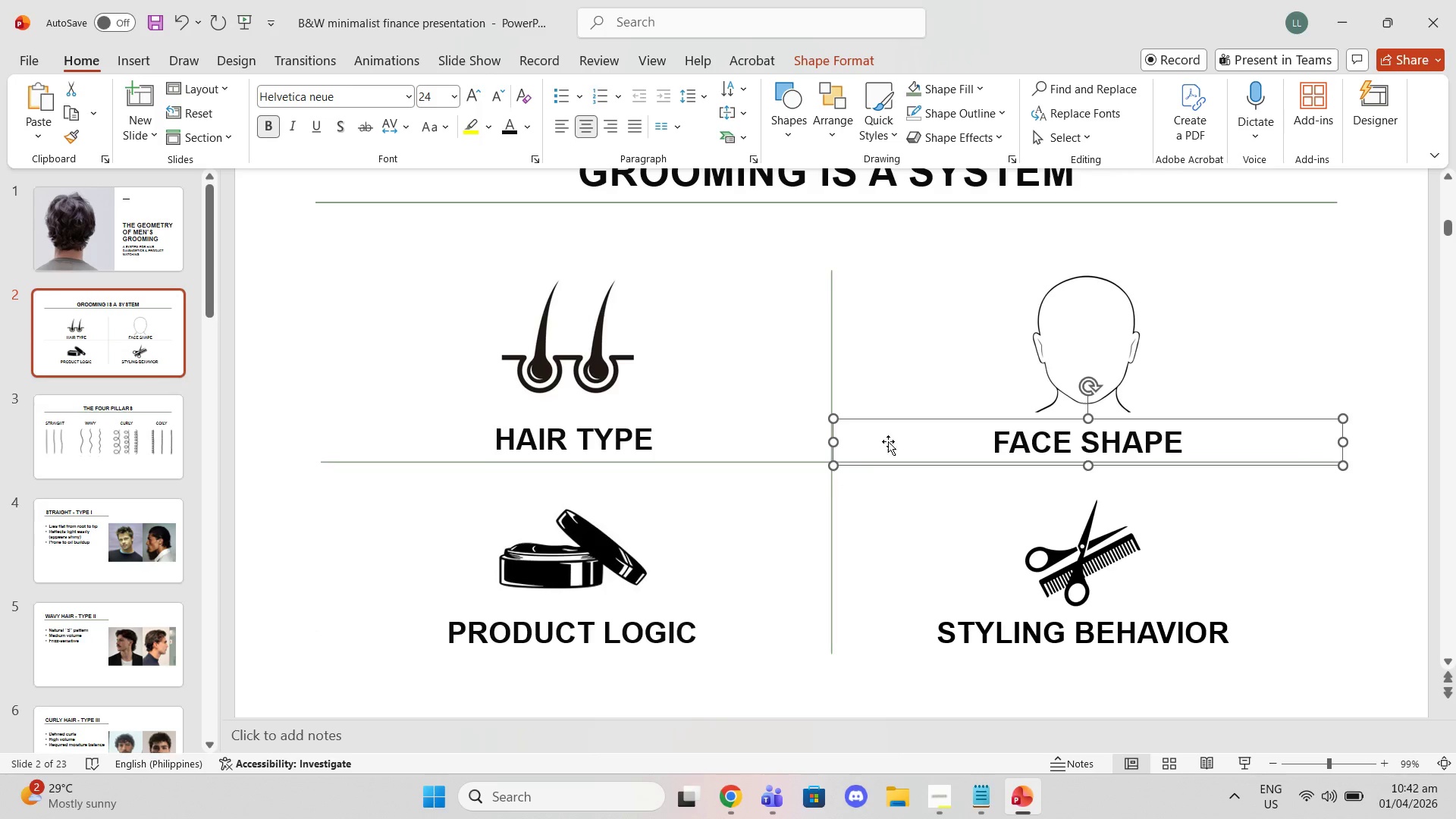 
left_click_drag(start_coordinate=[883, 438], to_coordinate=[886, 427])
 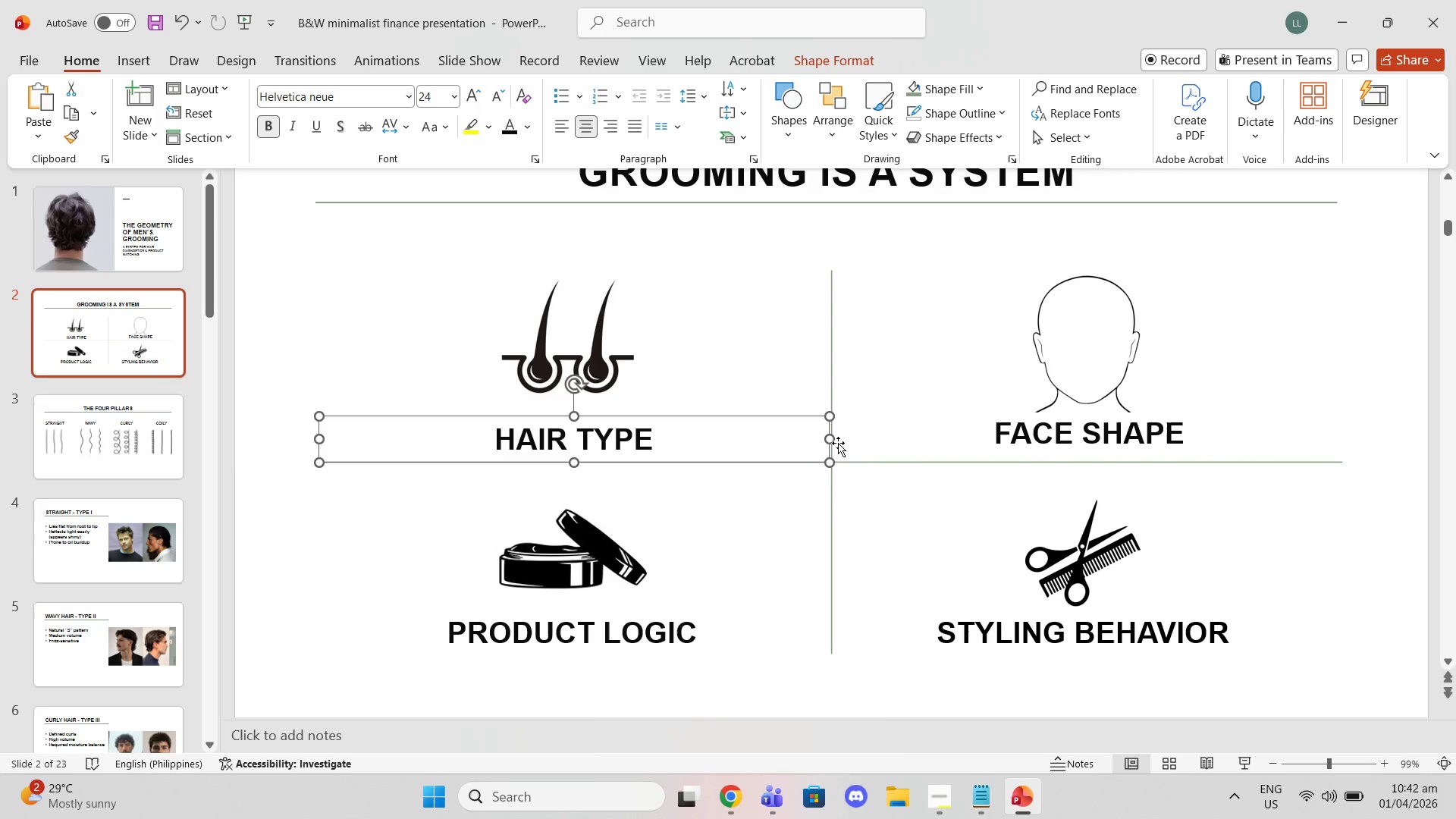 
left_click([881, 437])
 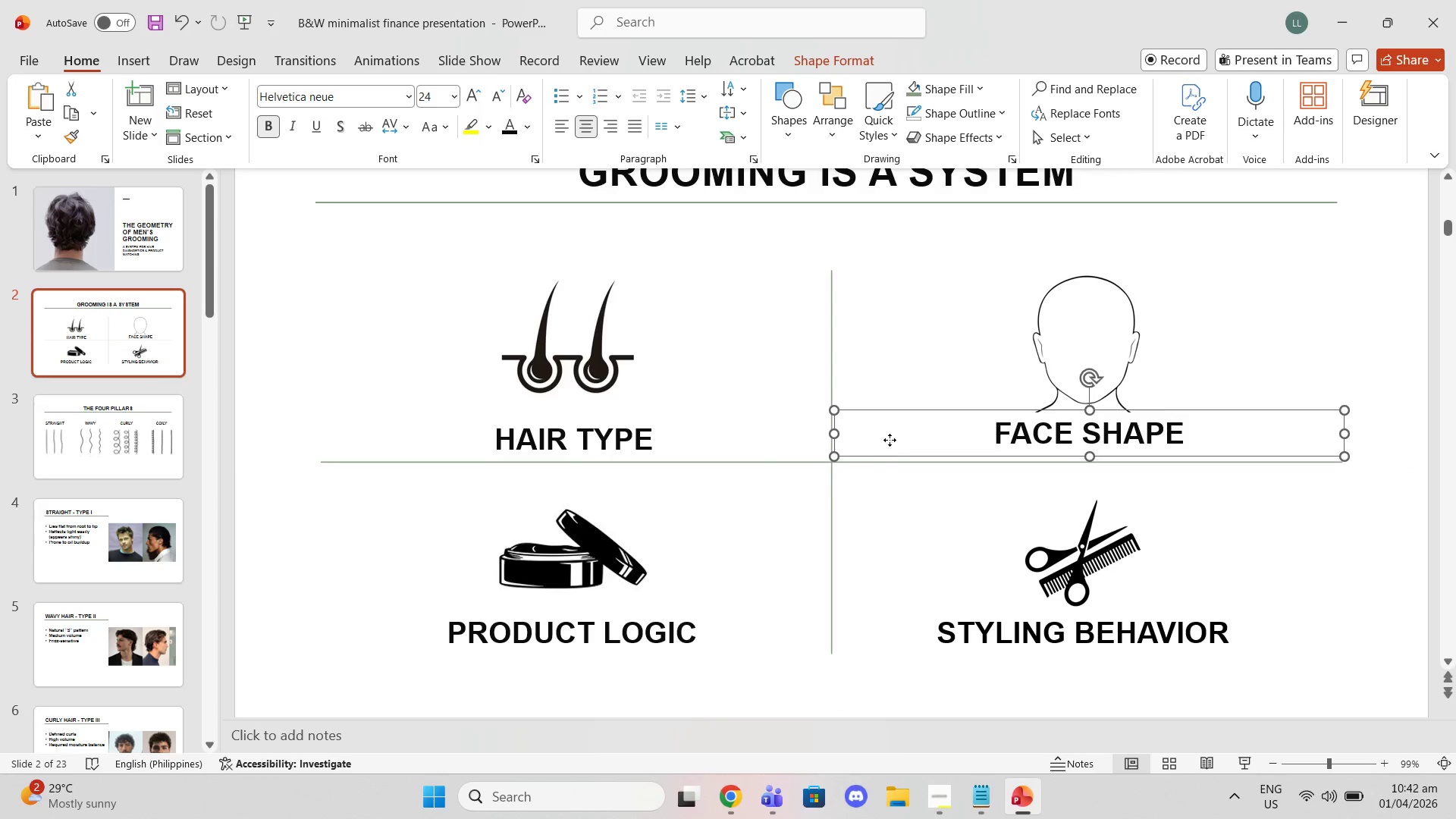 
left_click_drag(start_coordinate=[890, 441], to_coordinate=[890, 447])
 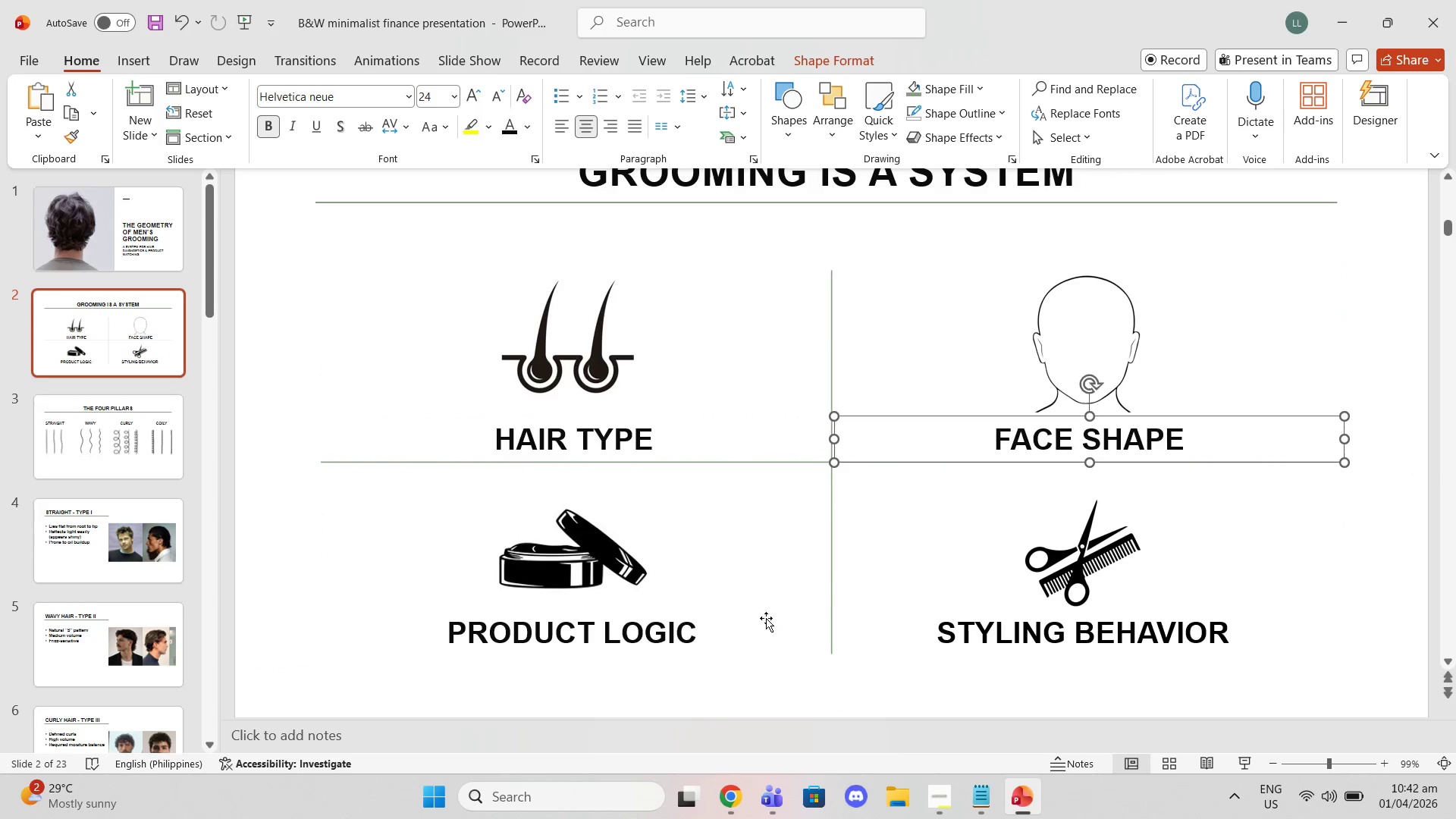 
left_click([767, 617])
 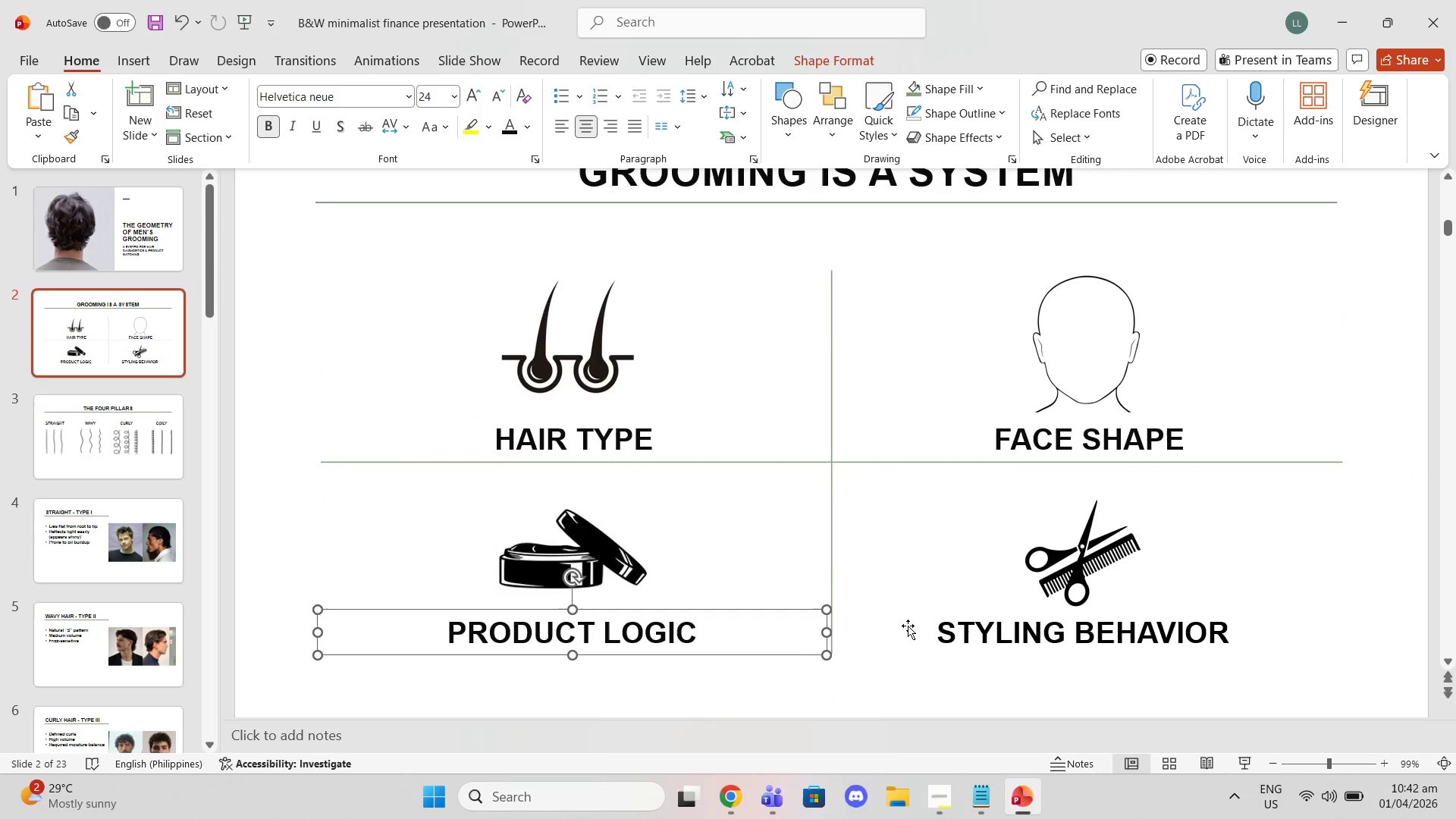 
left_click([923, 623])
 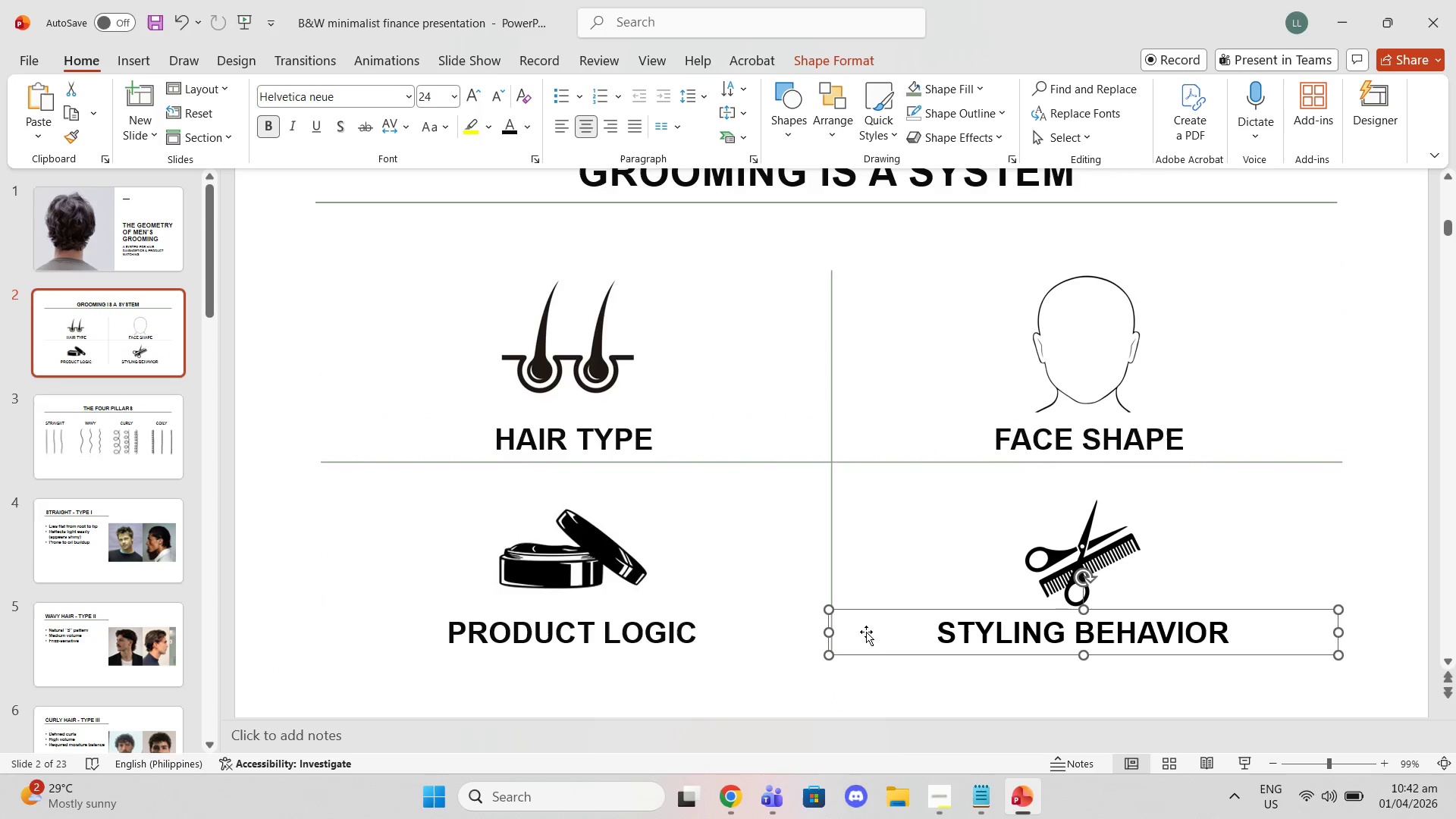 
left_click([785, 617])
 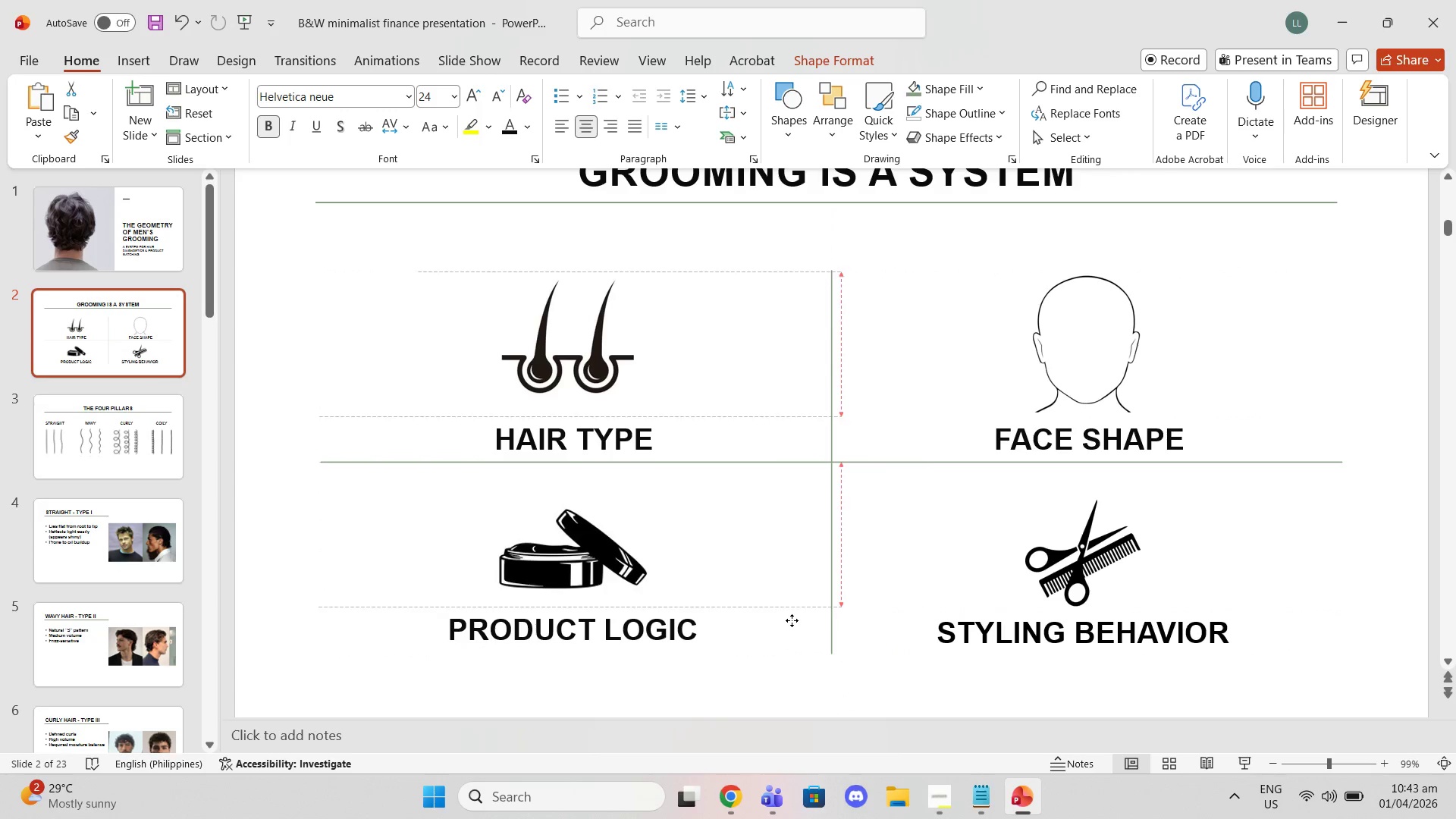 
wait(5.89)
 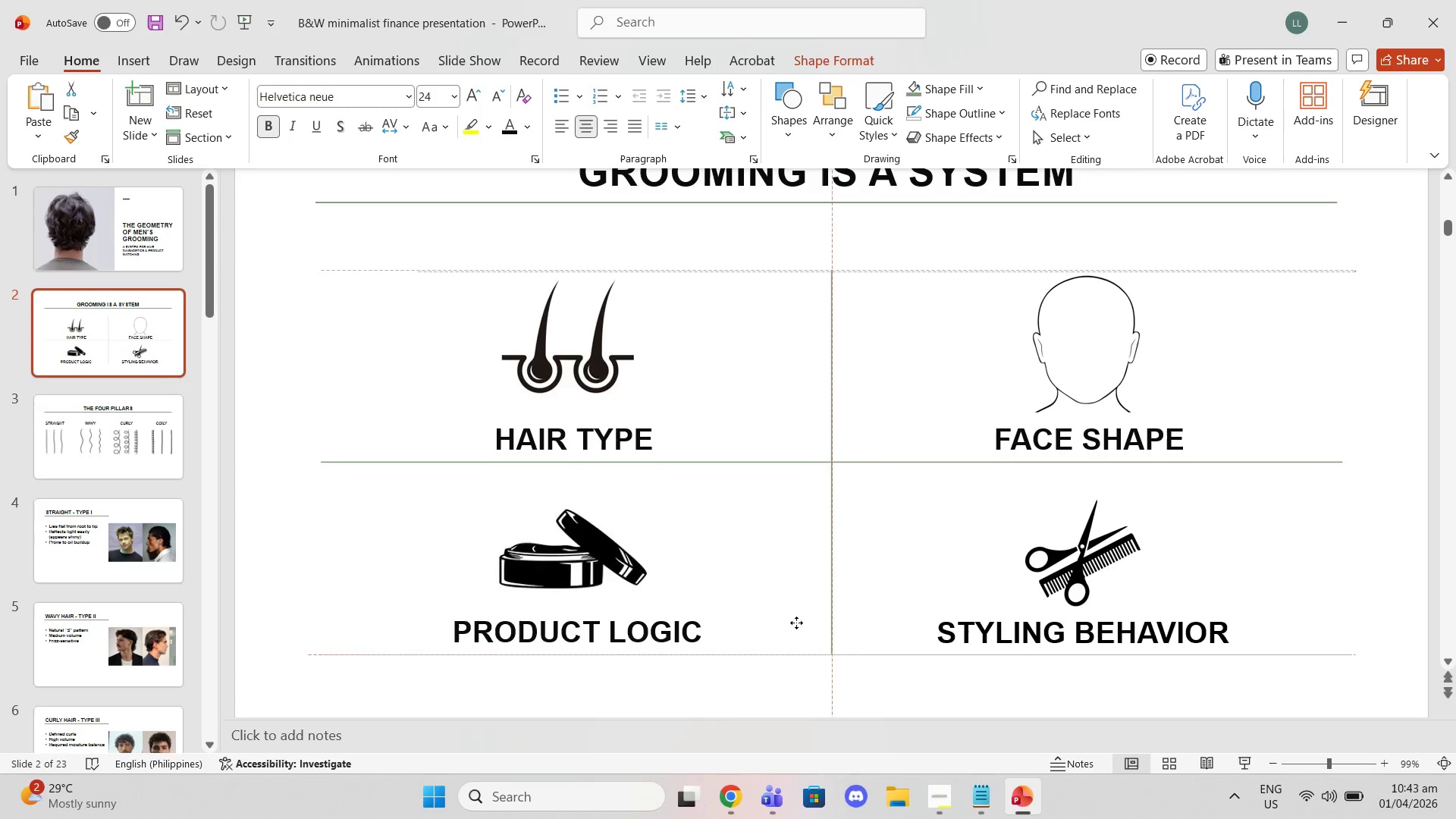 
left_click([861, 626])
 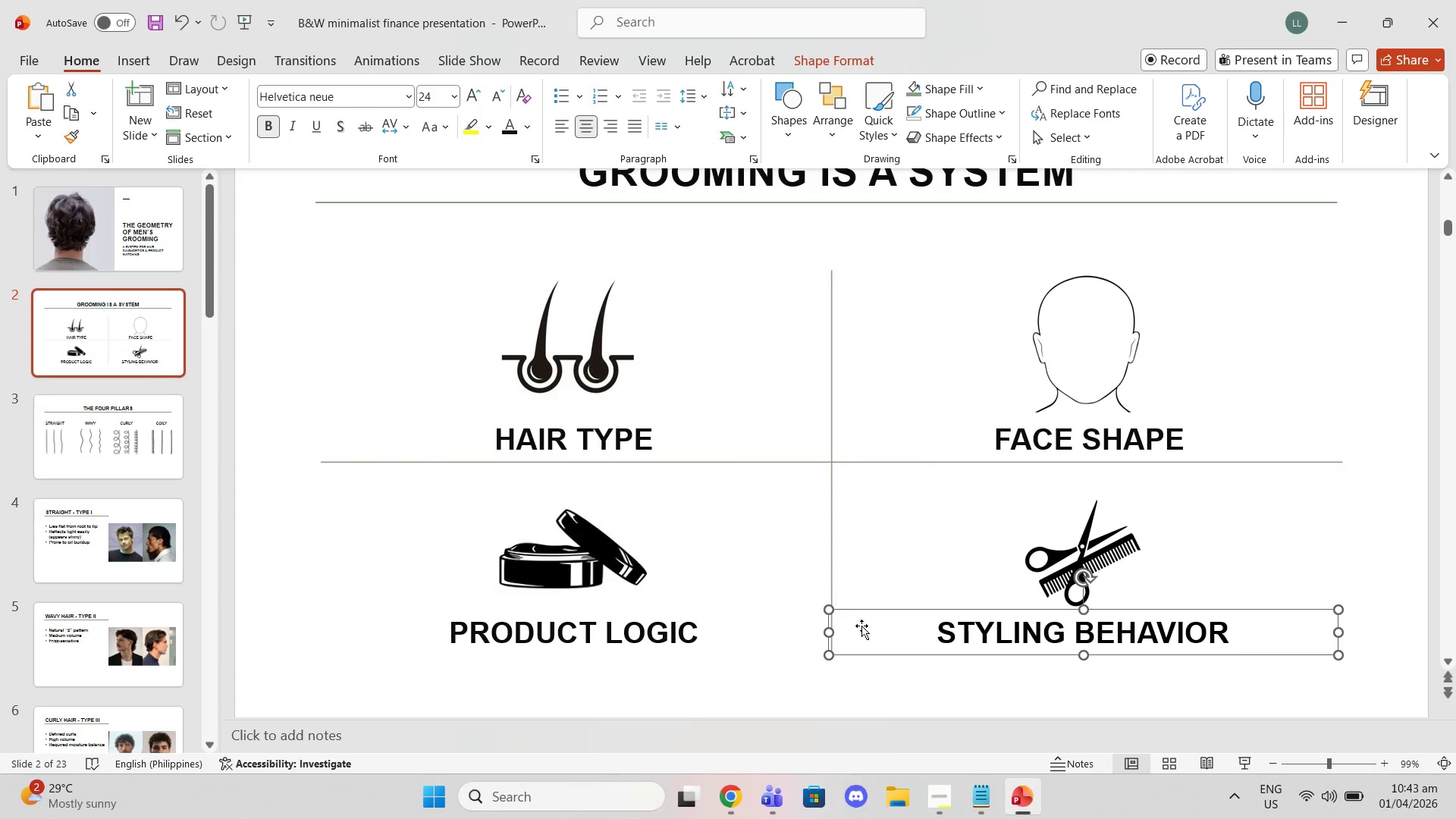 
left_click_drag(start_coordinate=[861, 626], to_coordinate=[887, 627])
 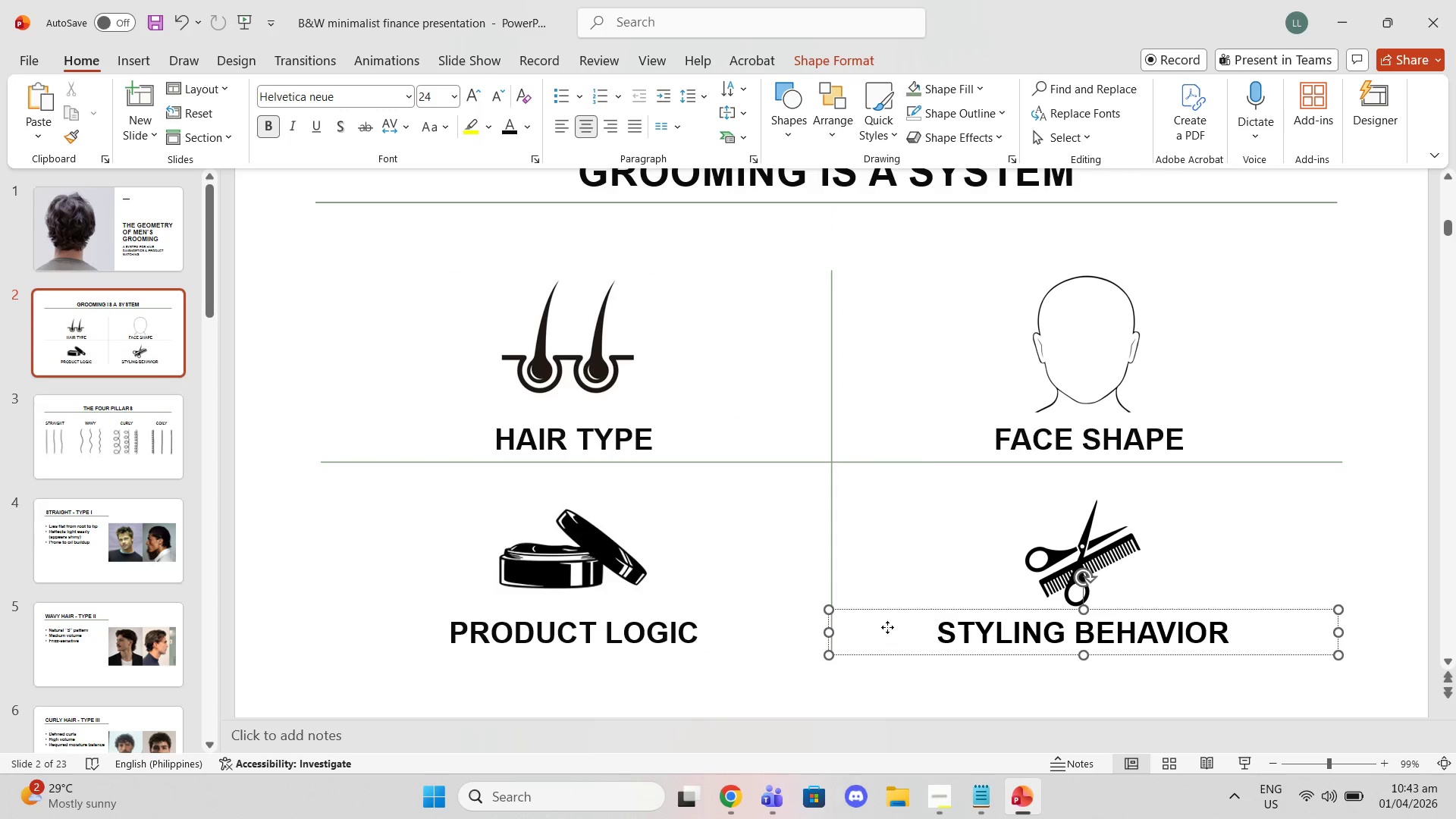 
left_click([887, 627])
 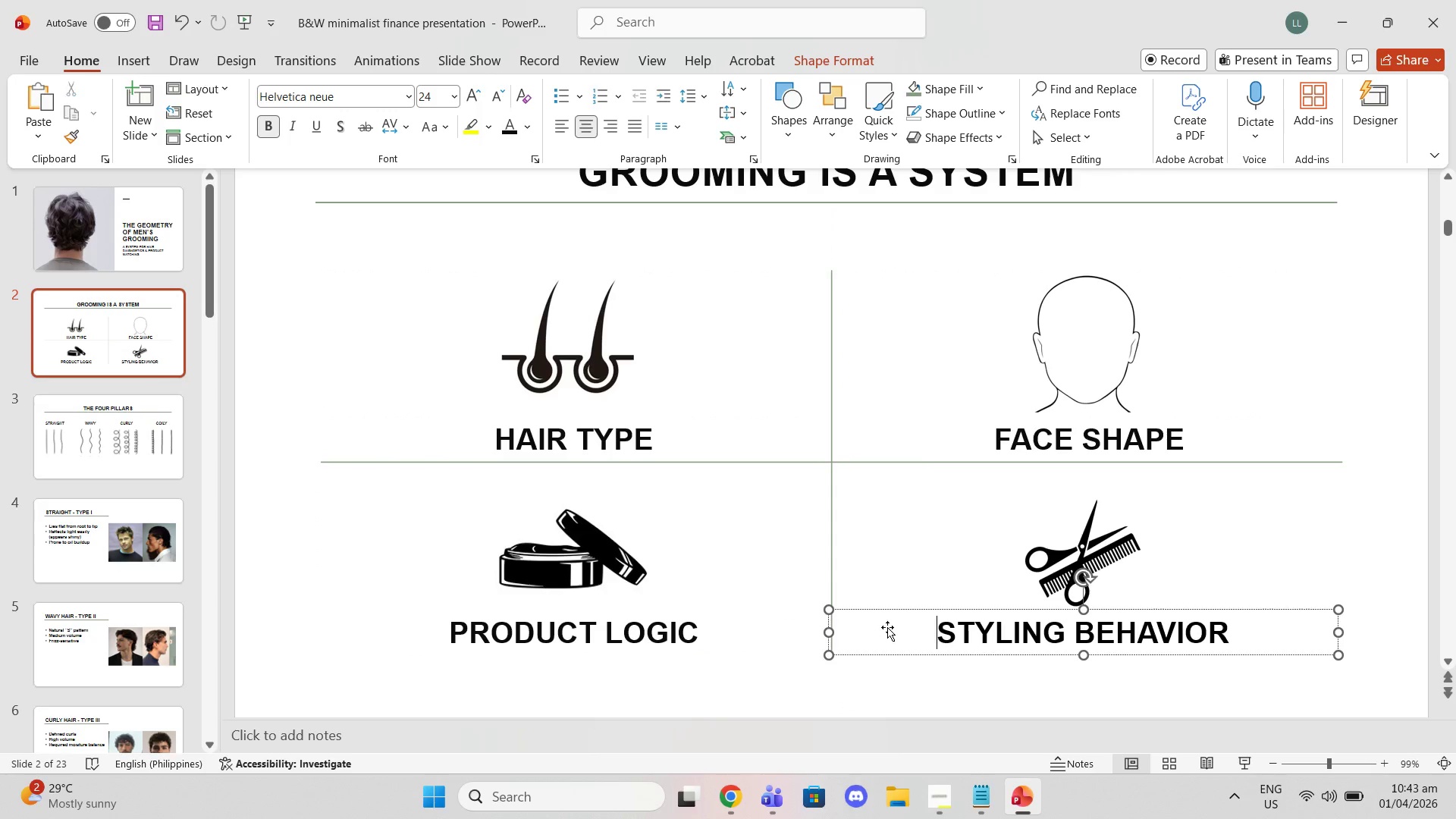 
left_click_drag(start_coordinate=[887, 627], to_coordinate=[908, 627])
 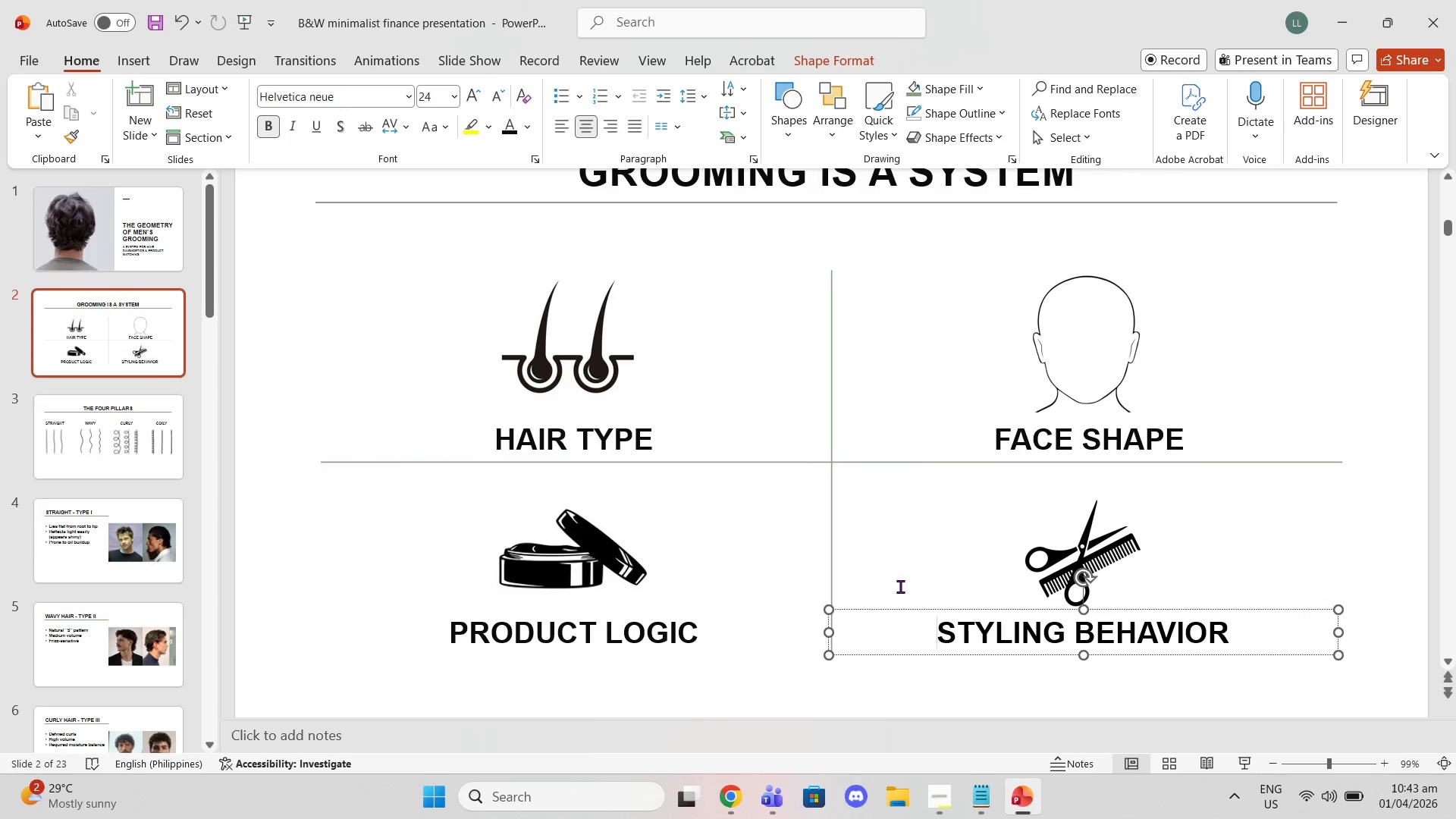 
left_click([900, 586])
 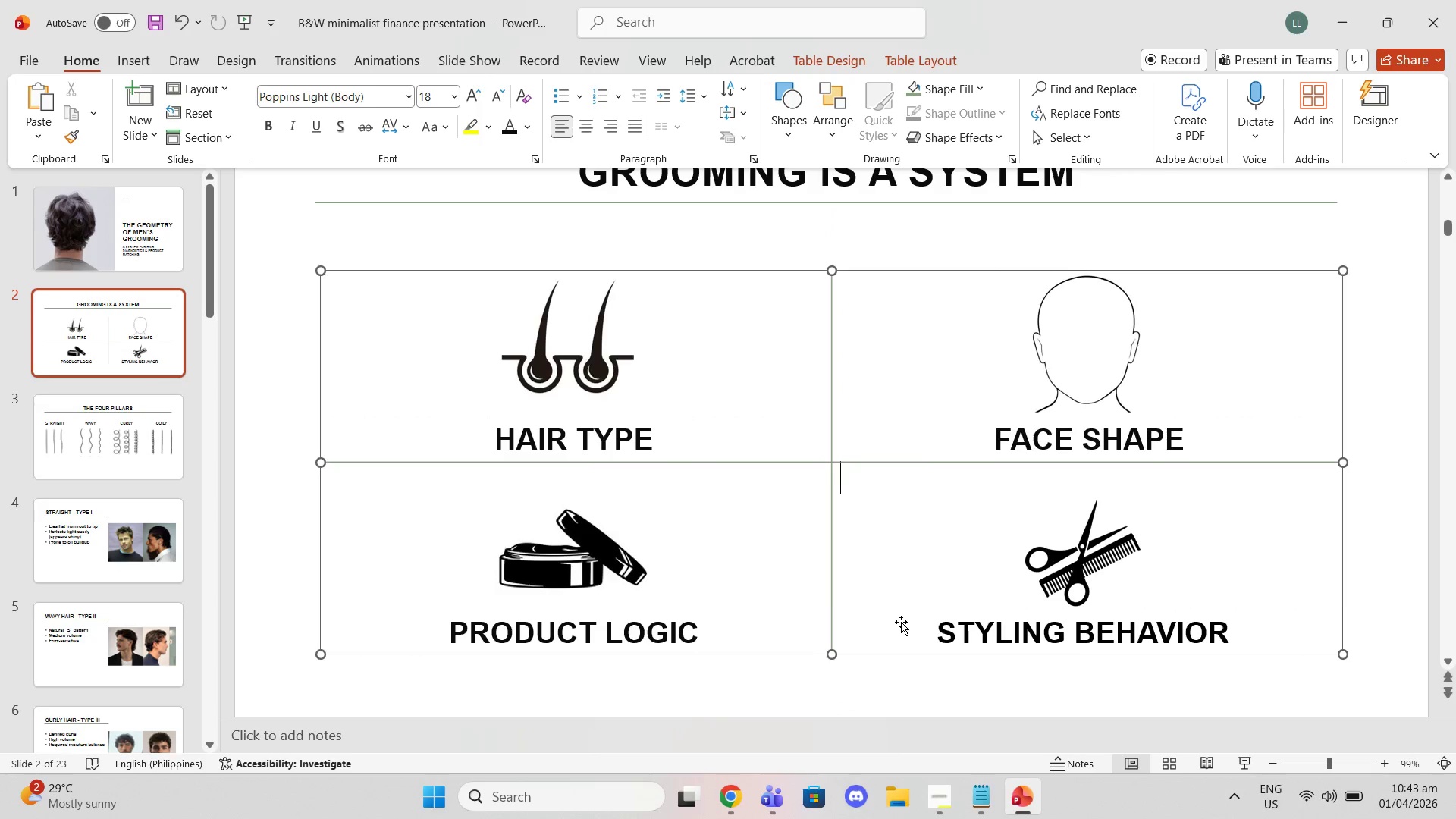 
left_click([901, 622])
 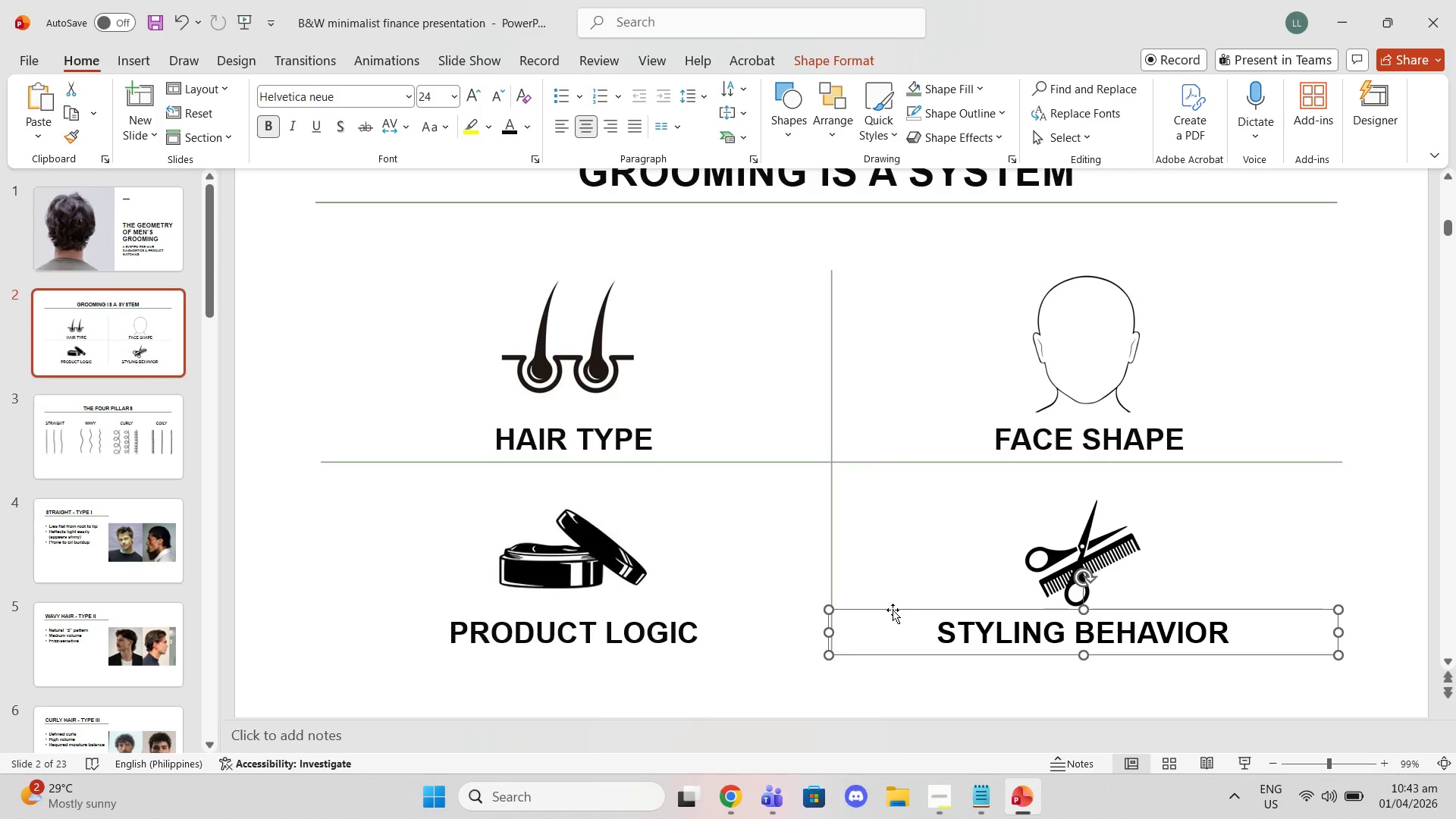 
left_click_drag(start_coordinate=[893, 610], to_coordinate=[905, 610])
 